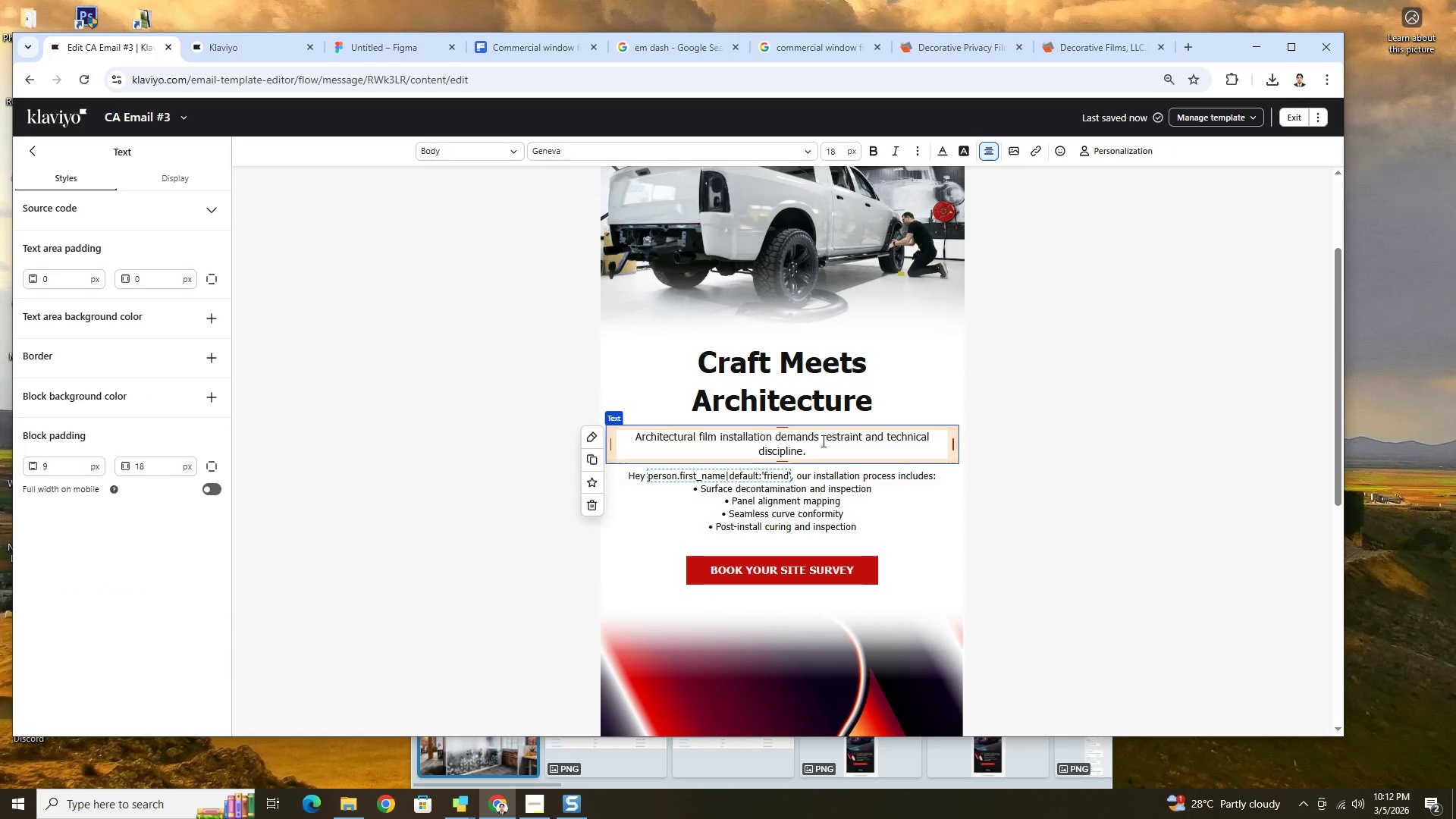 
left_click_drag(start_coordinate=[823, 441], to_coordinate=[862, 438])
 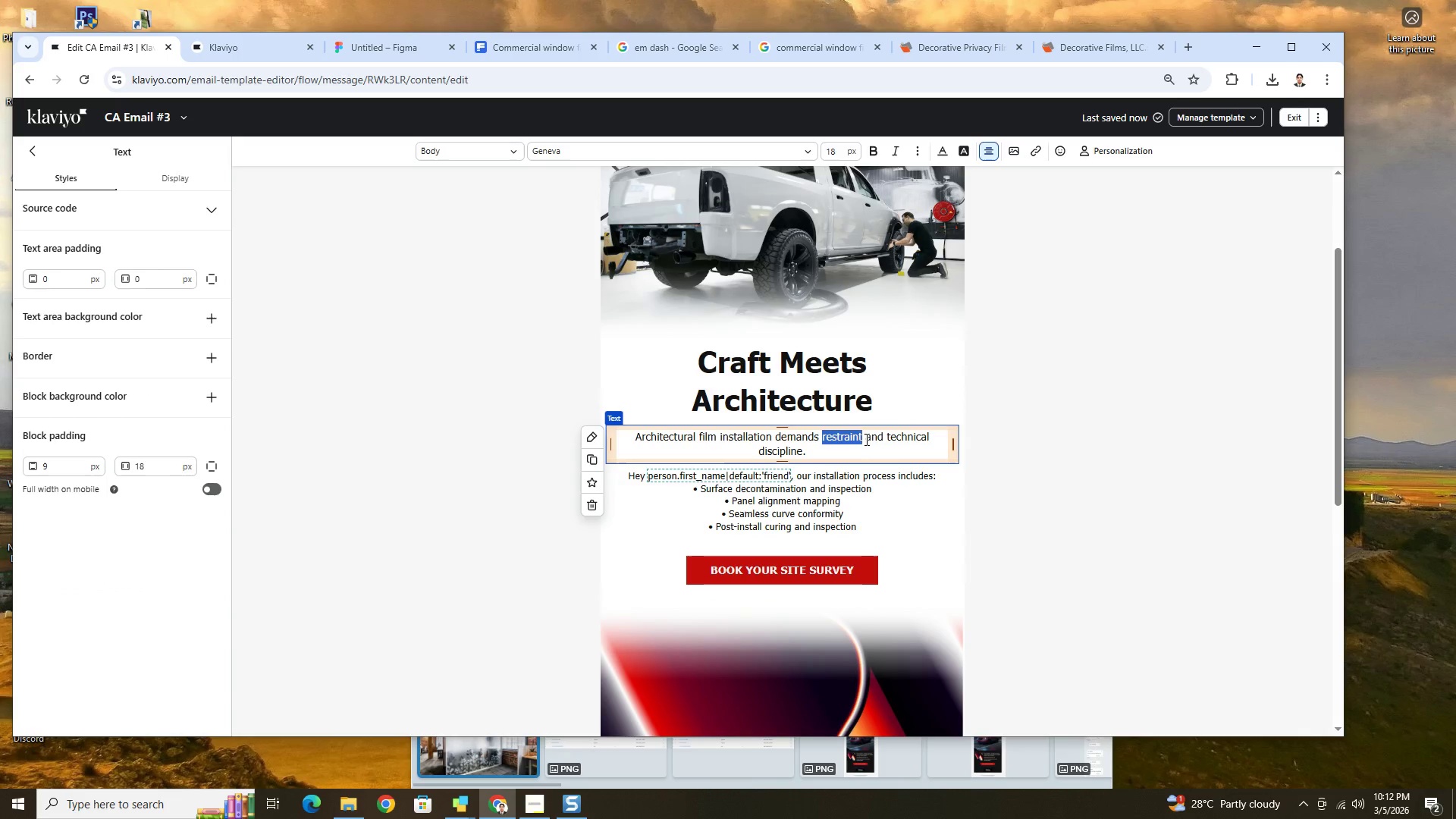 
key(Control+B)
 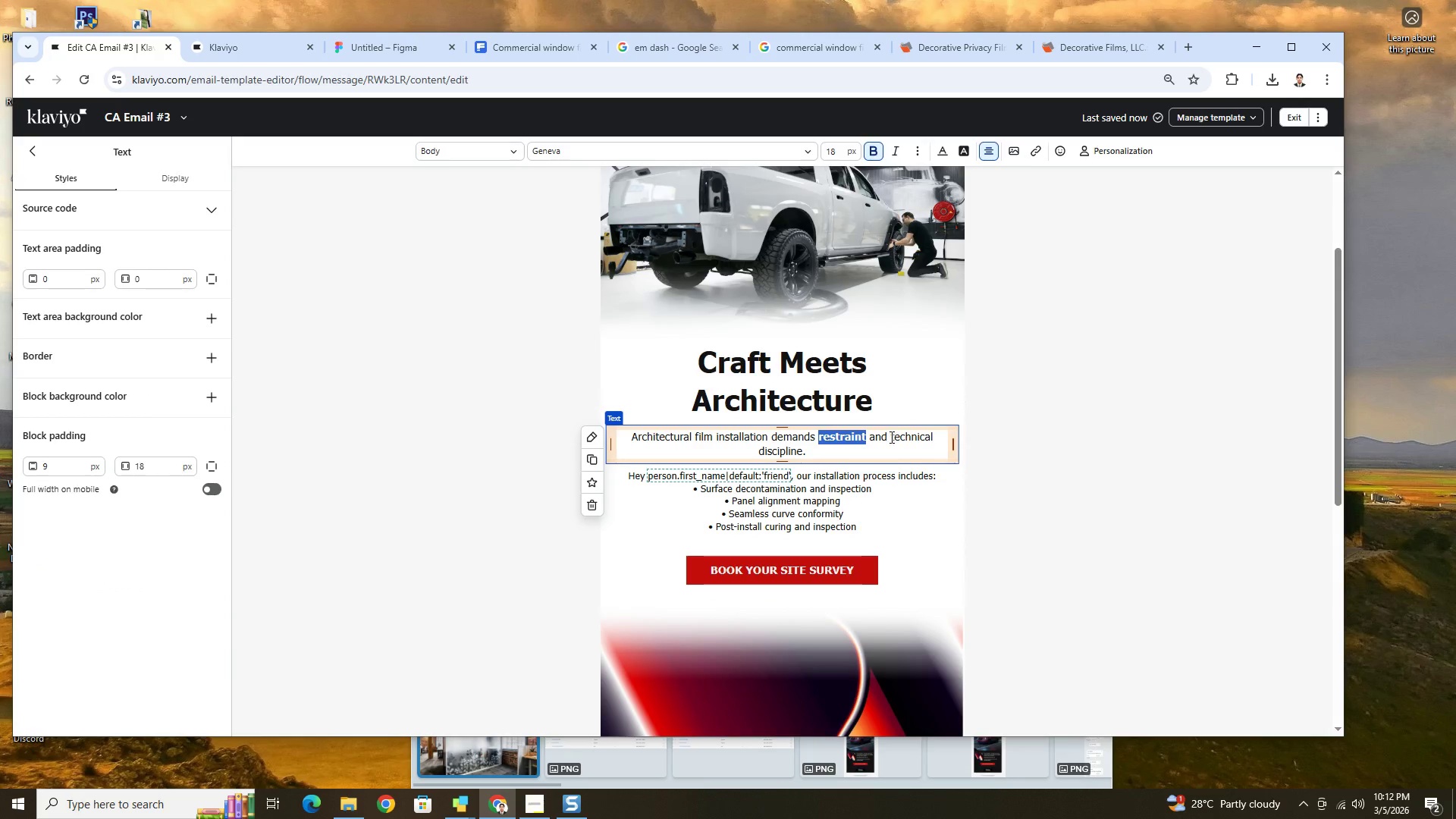 
left_click_drag(start_coordinate=[890, 437], to_coordinate=[933, 437])
 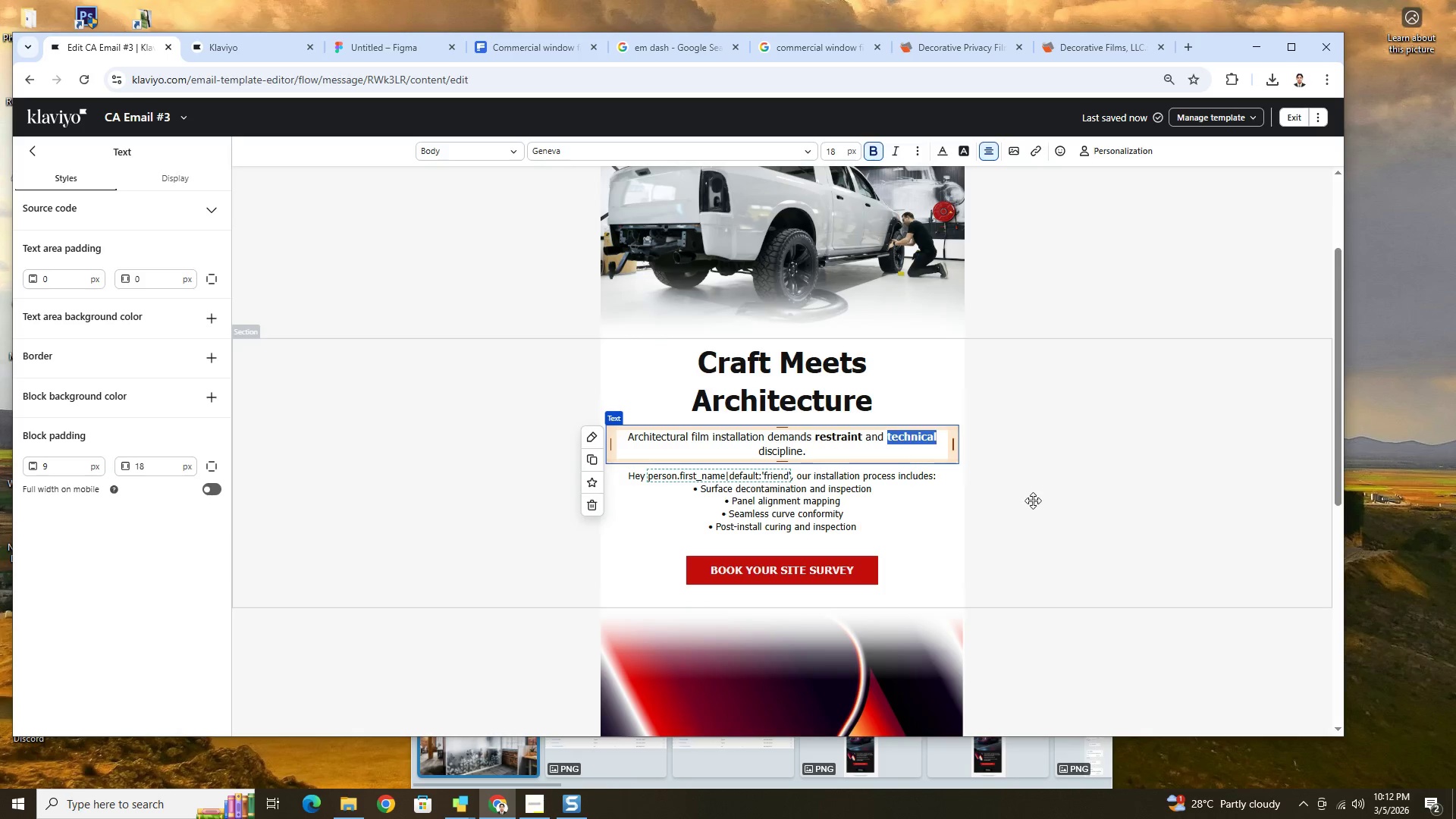 
key(Control+B)
 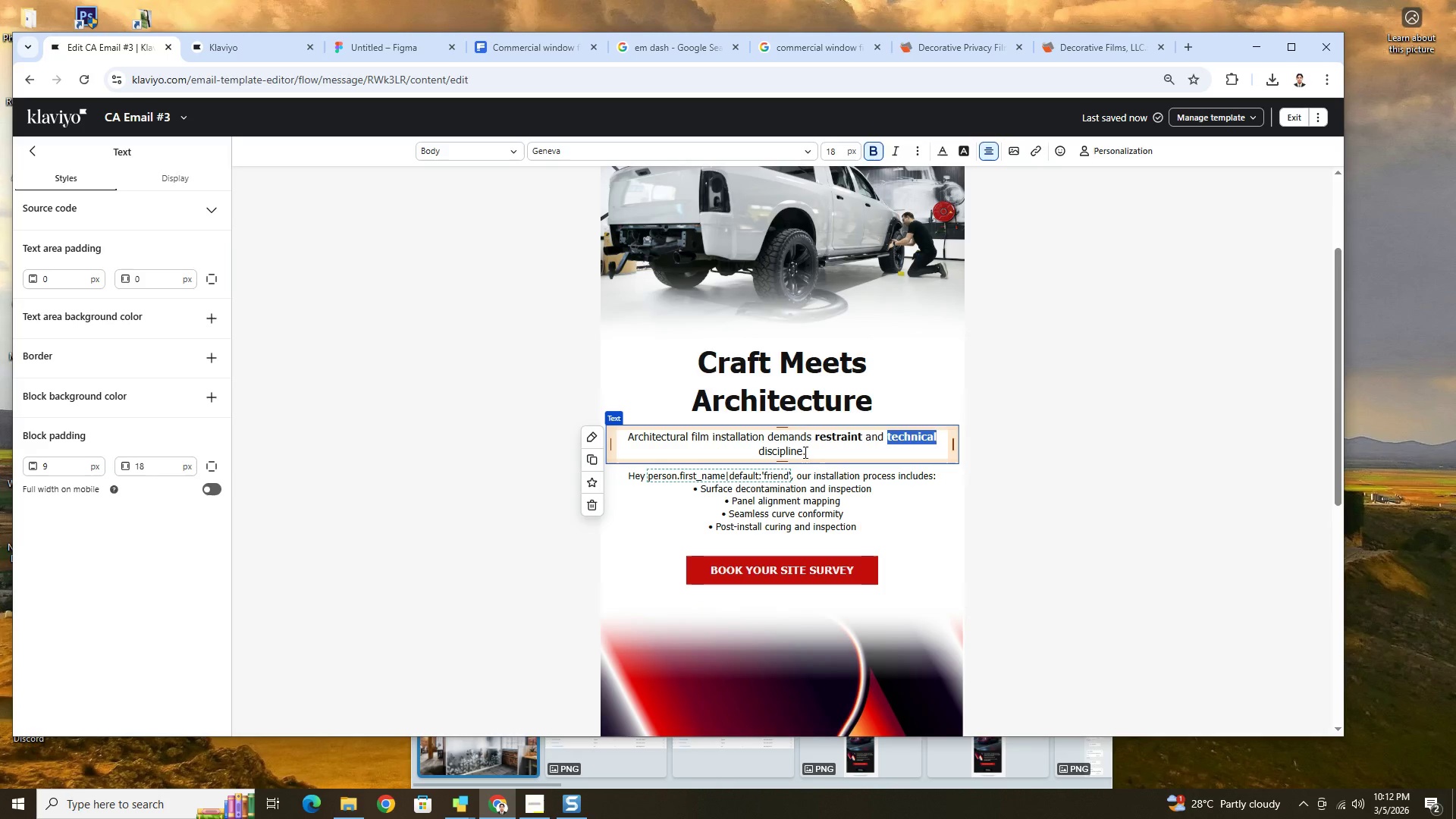 
left_click_drag(start_coordinate=[802, 451], to_coordinate=[757, 455])
 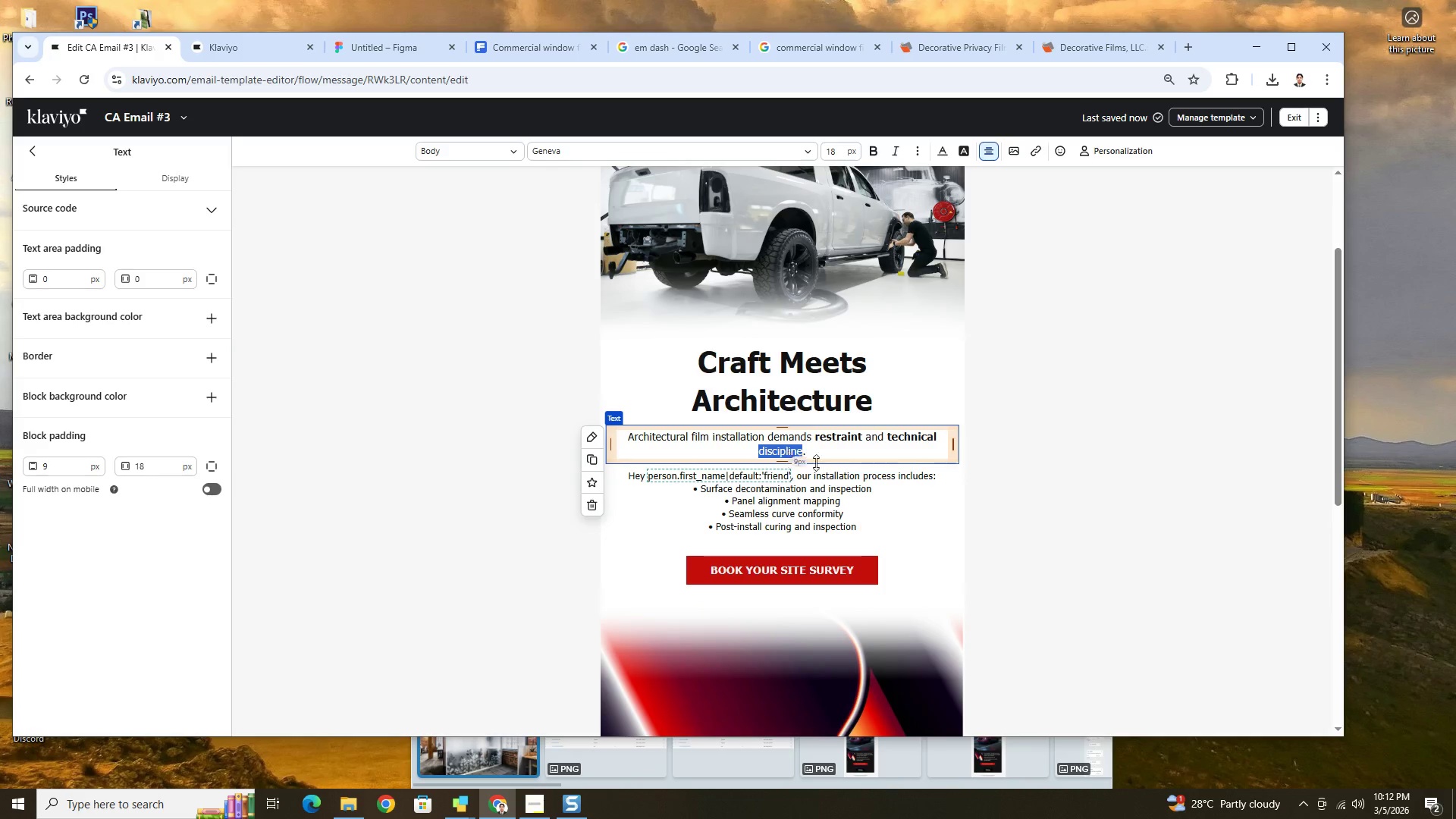 
key(Control+B)
 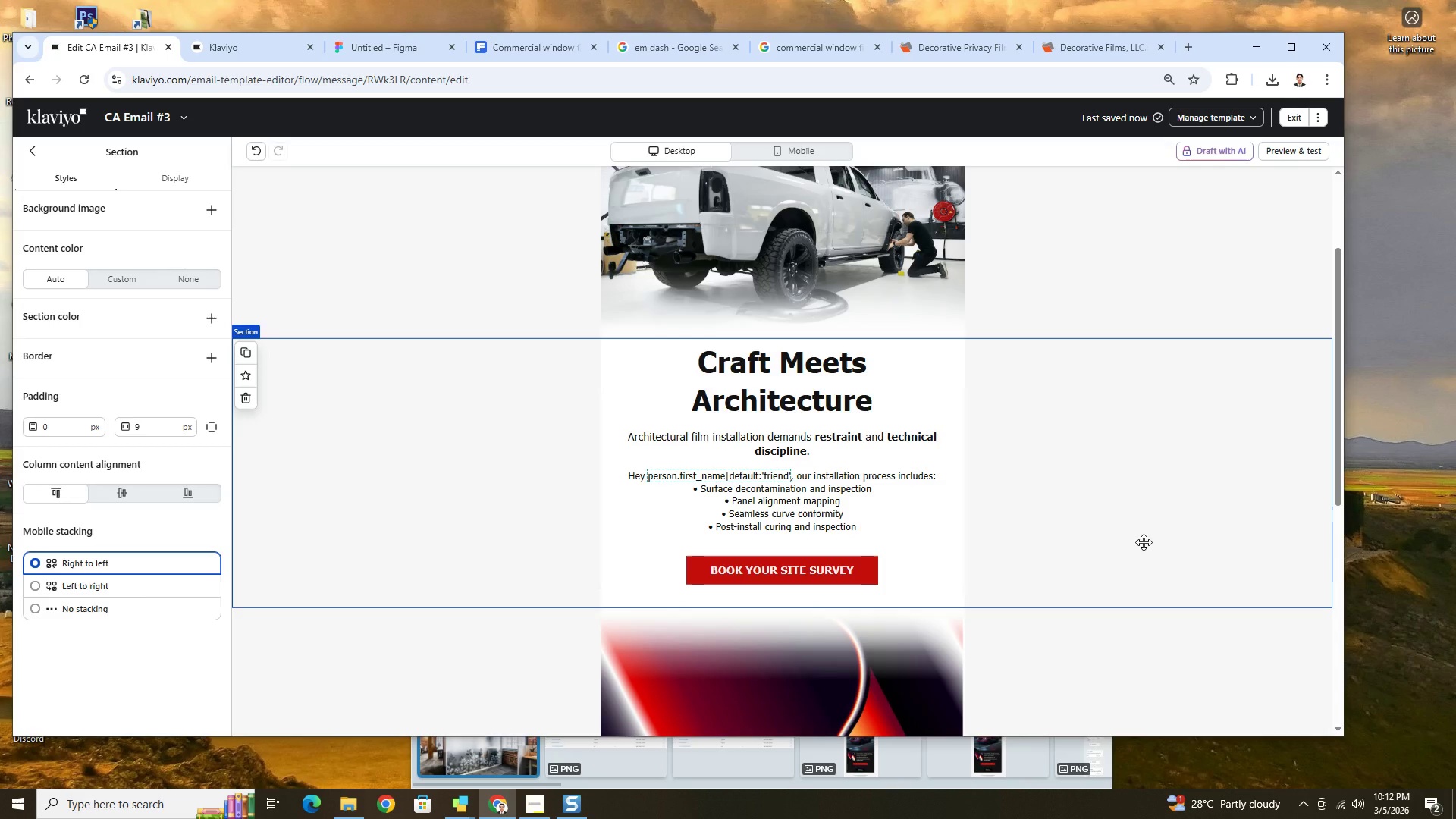 
scroll: coordinate [1144, 542], scroll_direction: down, amount: 1.0
 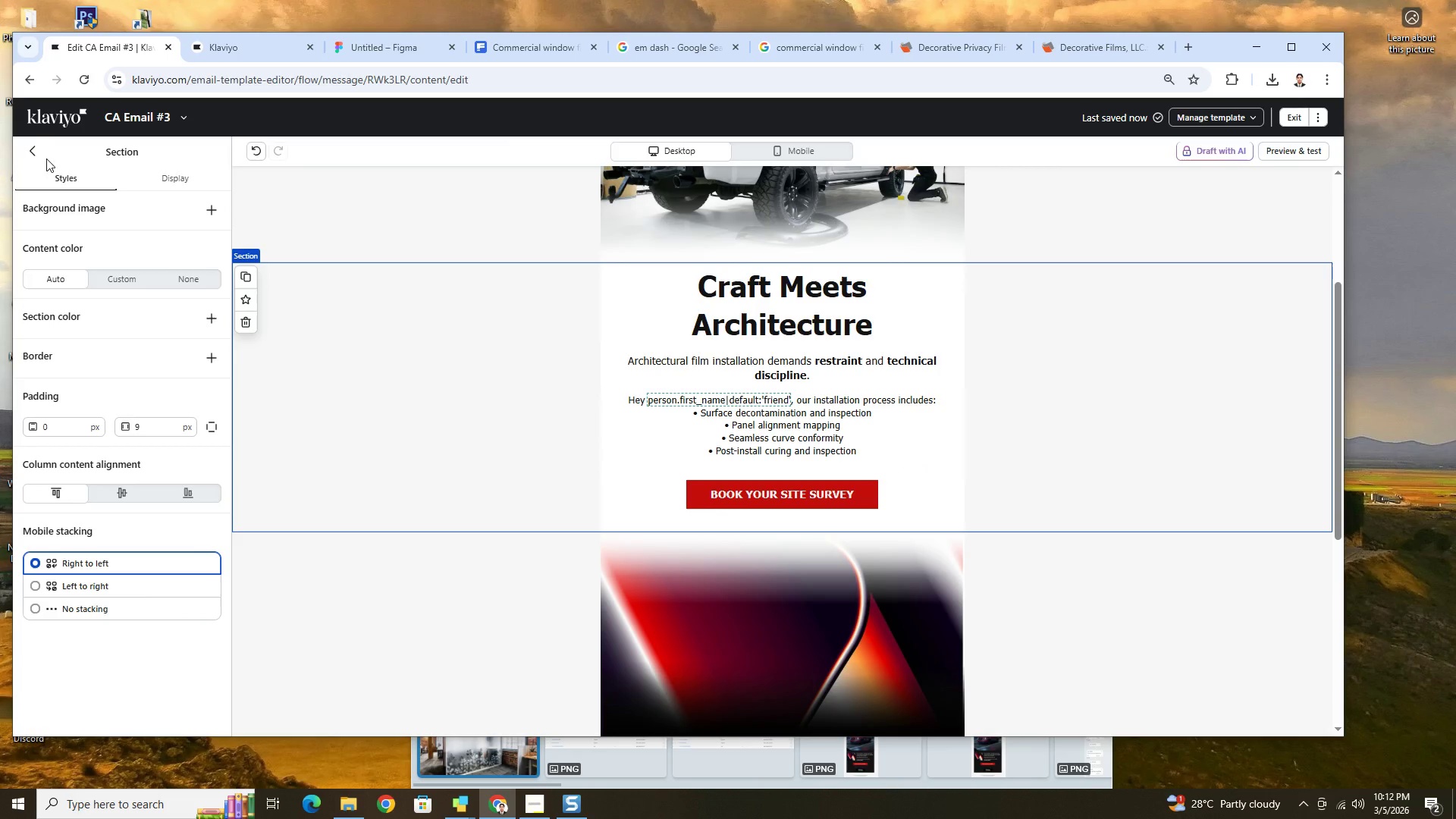 
left_click([33, 155])
 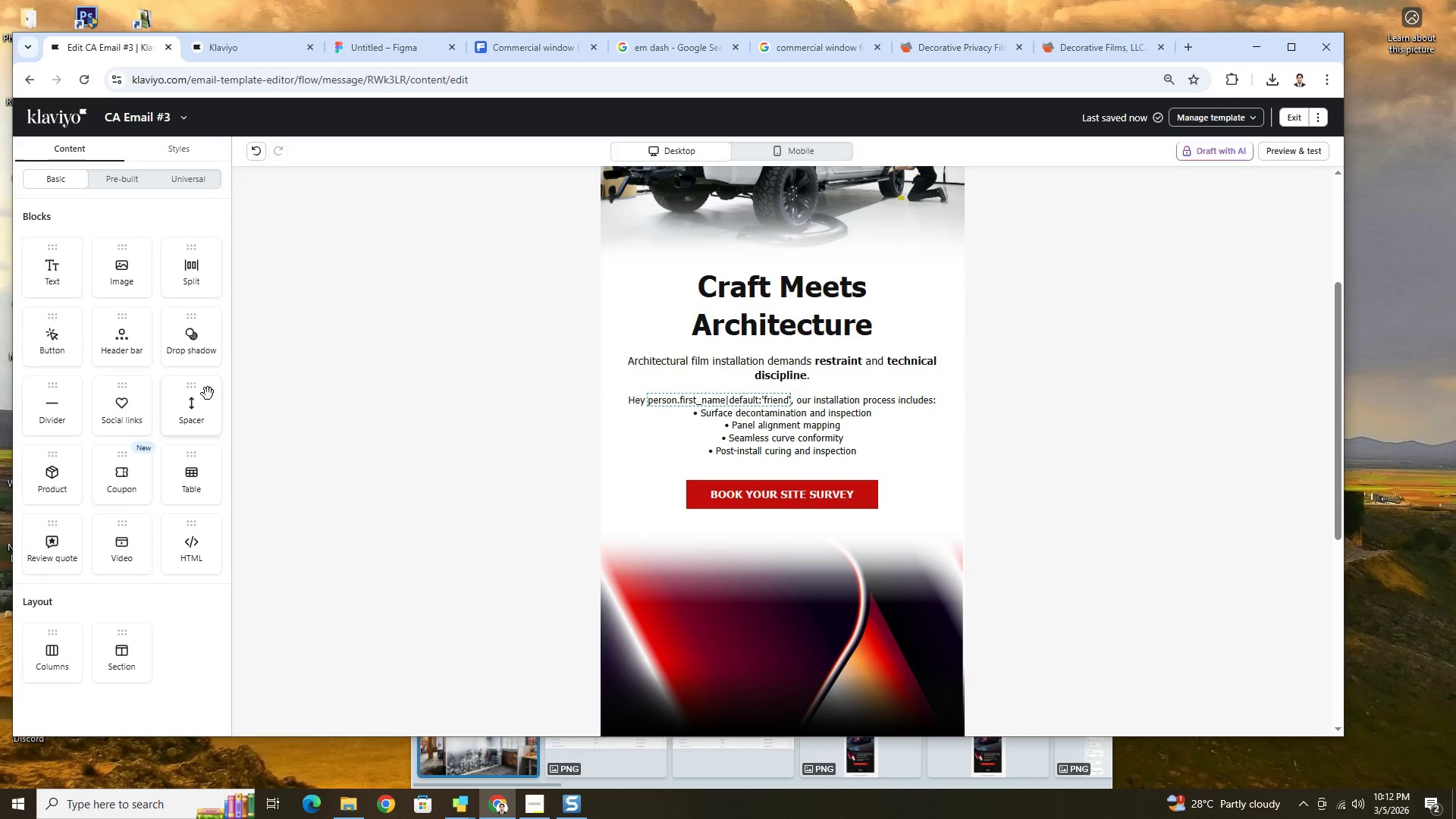 
left_click_drag(start_coordinate=[204, 397], to_coordinate=[774, 404])
 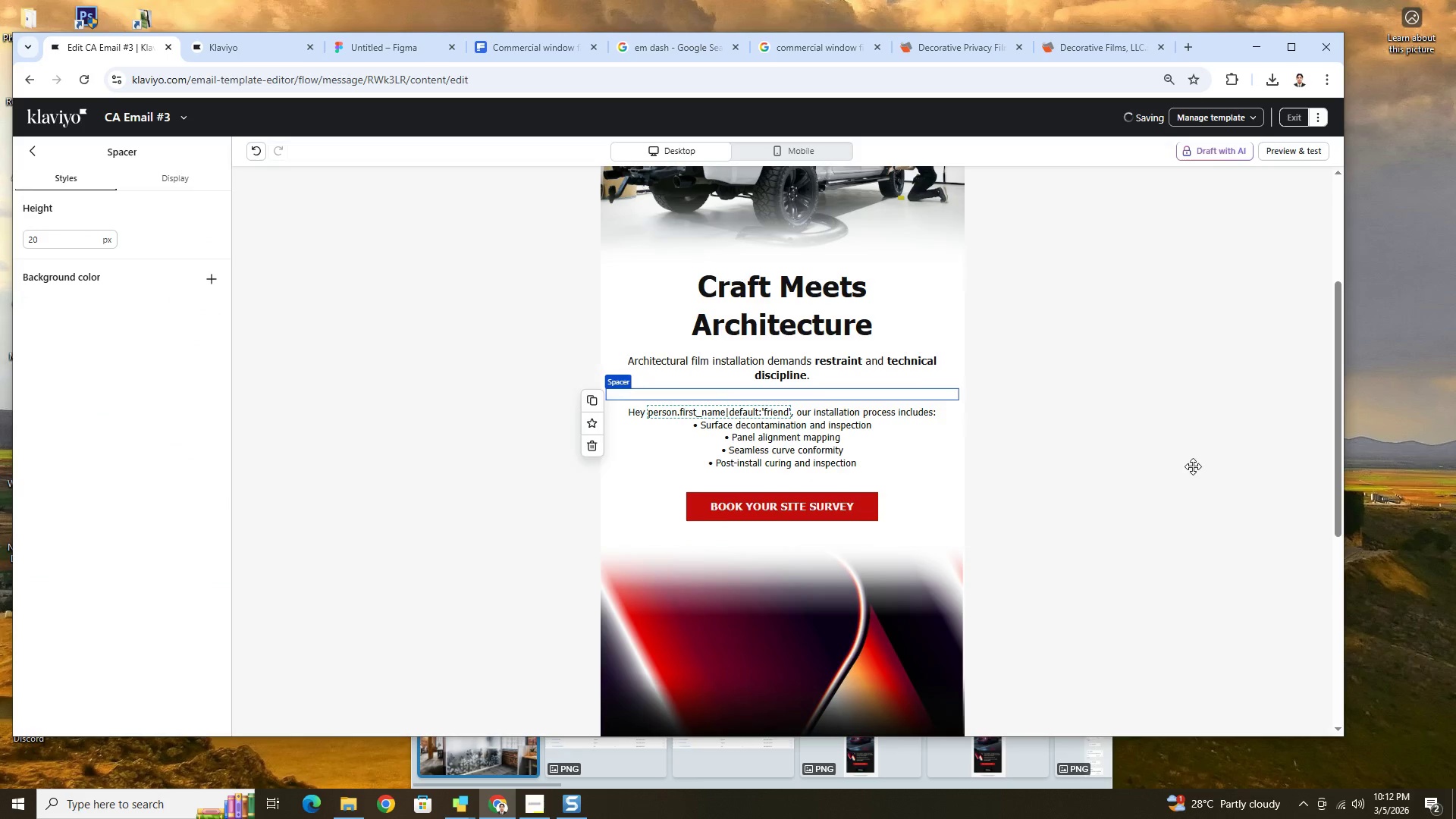 
left_click([1193, 466])
 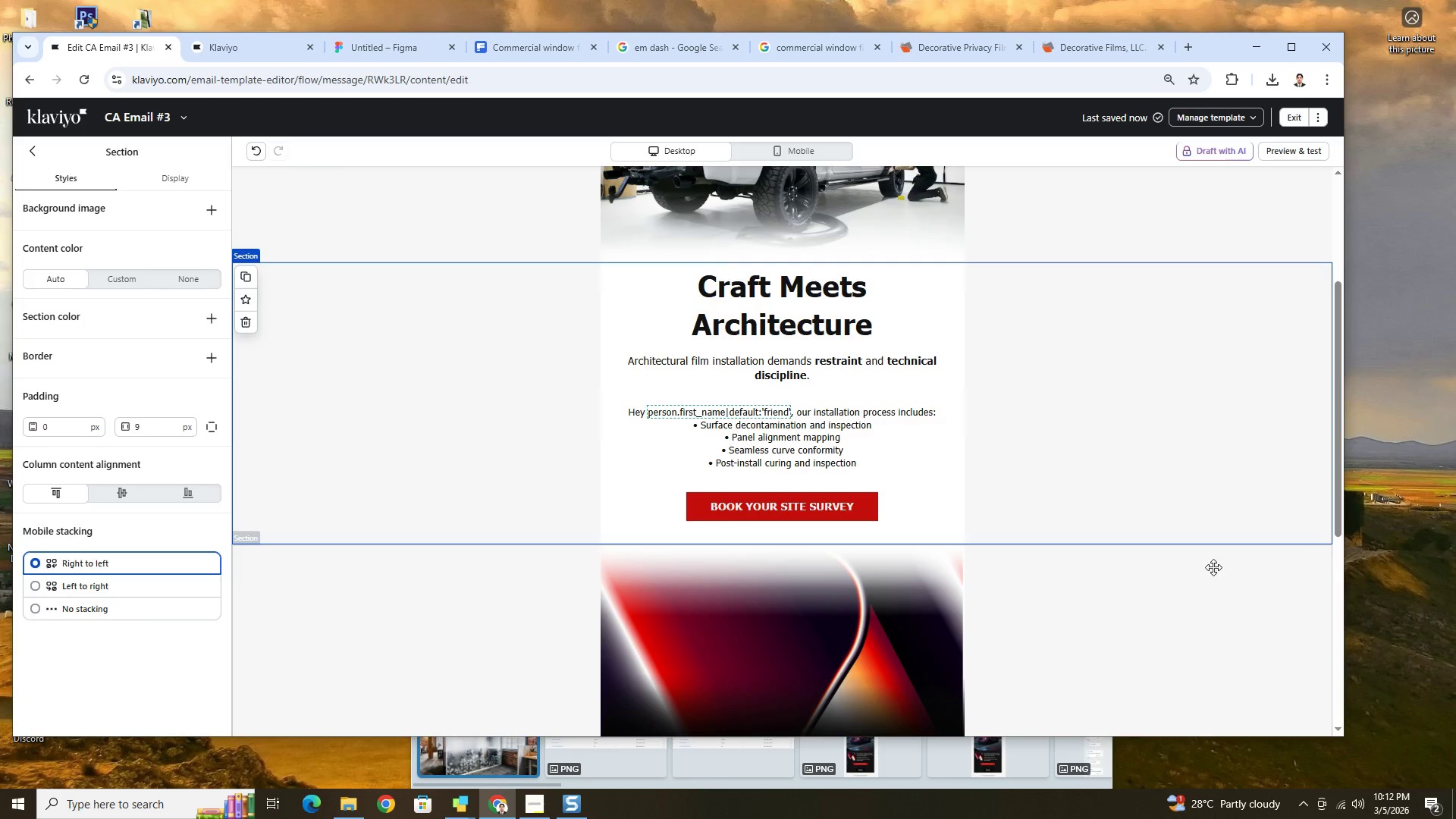 
scroll: coordinate [1214, 567], scroll_direction: up, amount: 5.0
 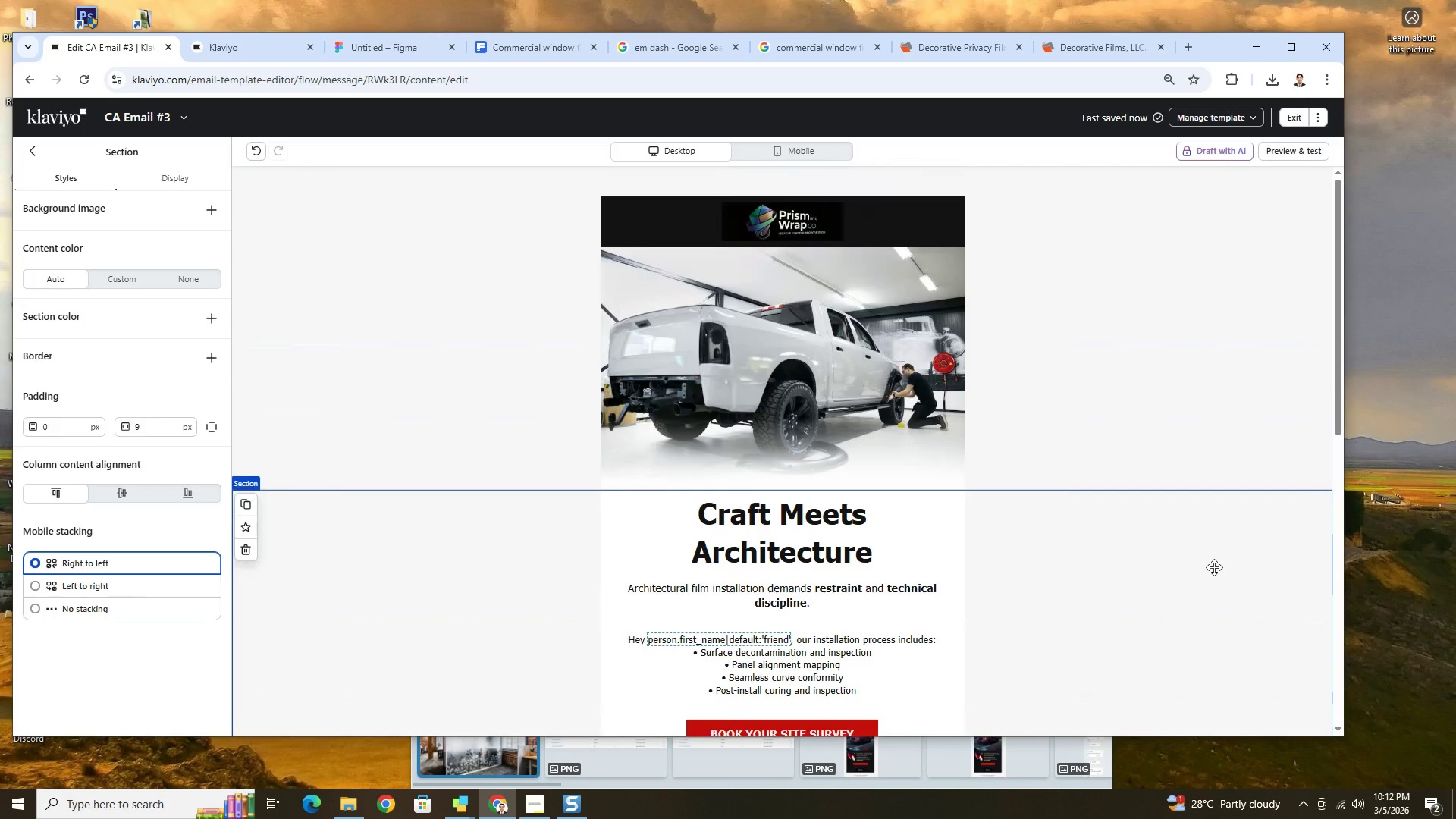 
scroll: coordinate [1214, 567], scroll_direction: down, amount: 6.0
 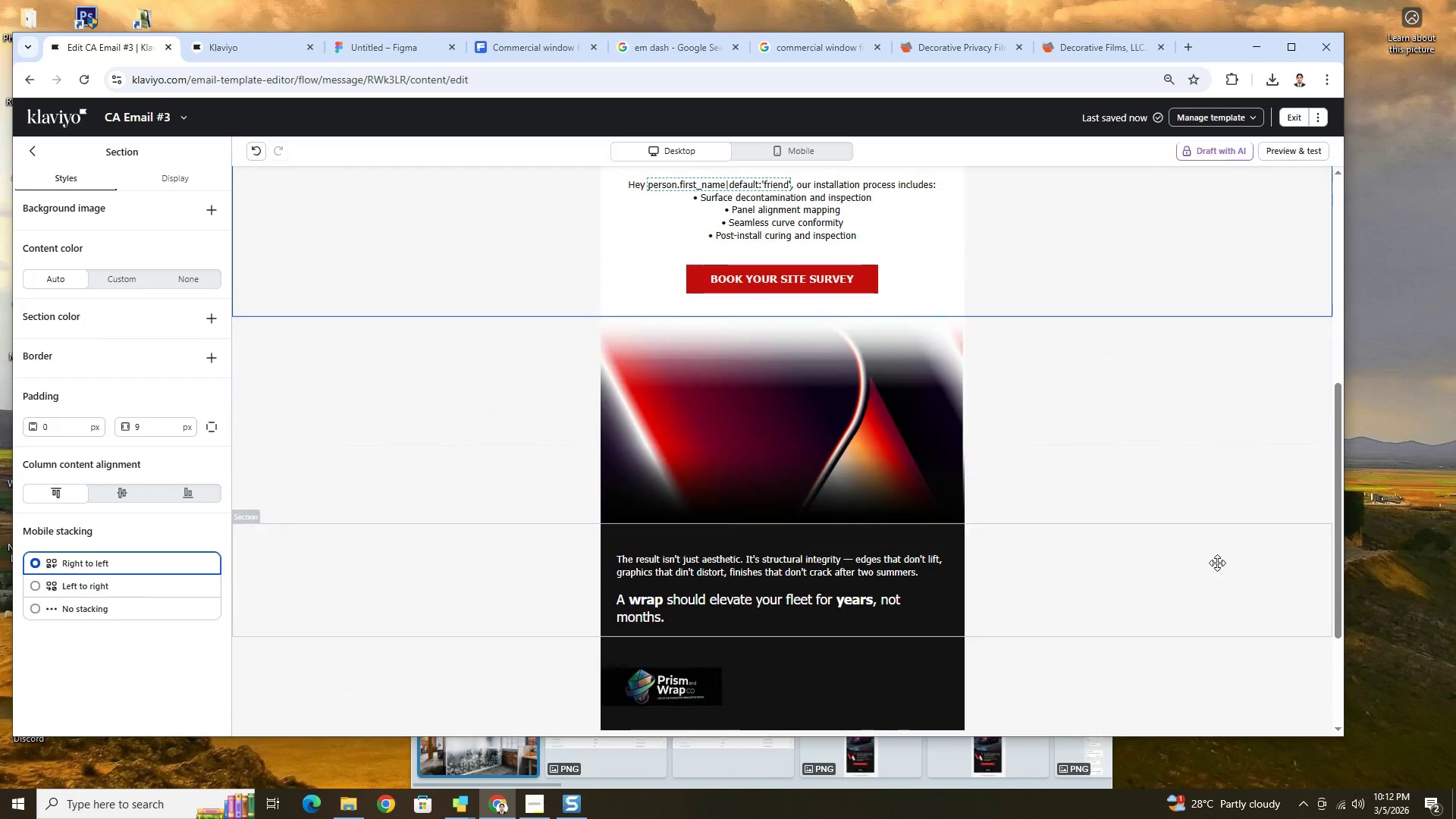 
scroll: coordinate [1217, 563], scroll_direction: up, amount: 5.0
 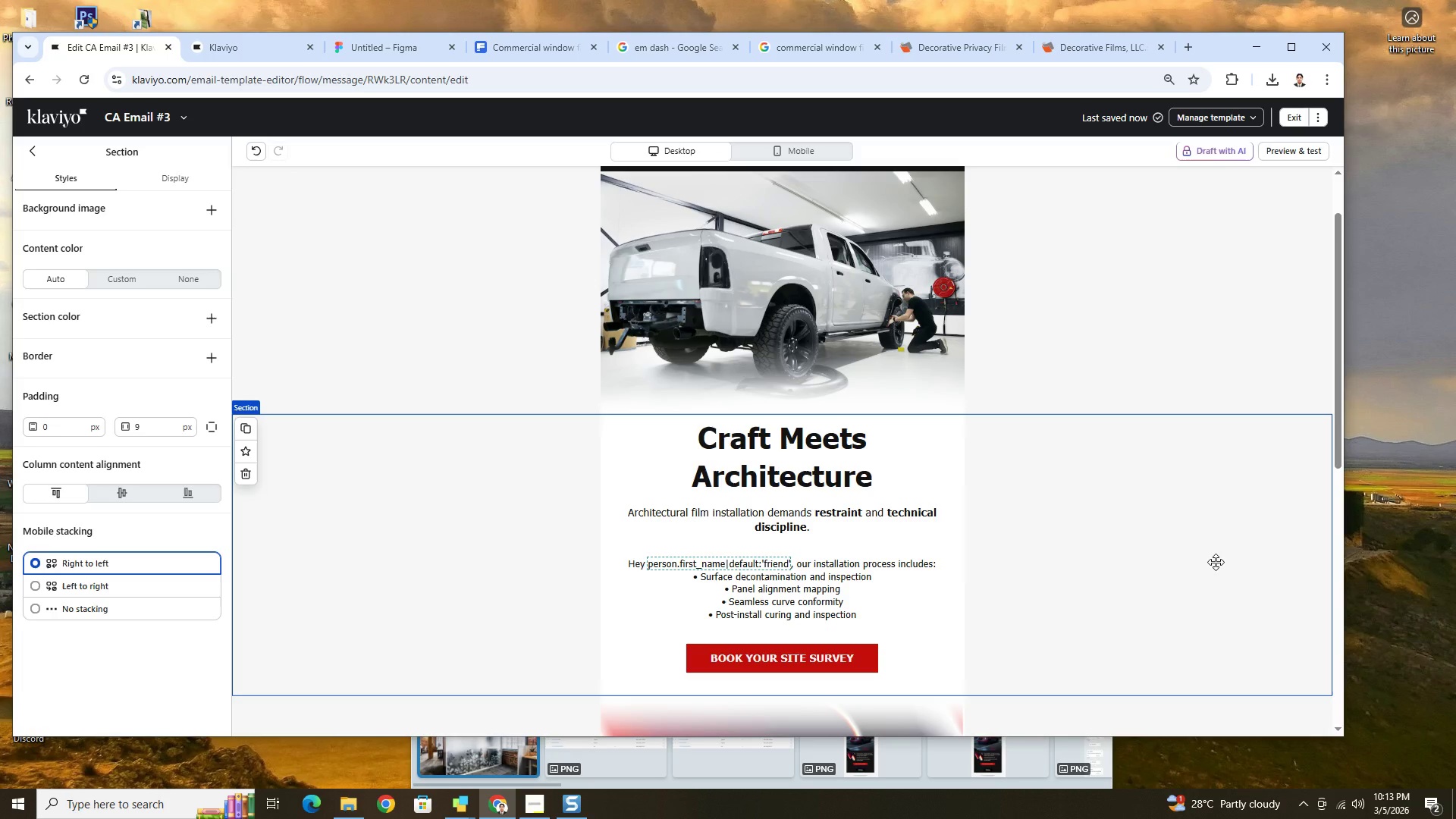 
wait(84.53)
 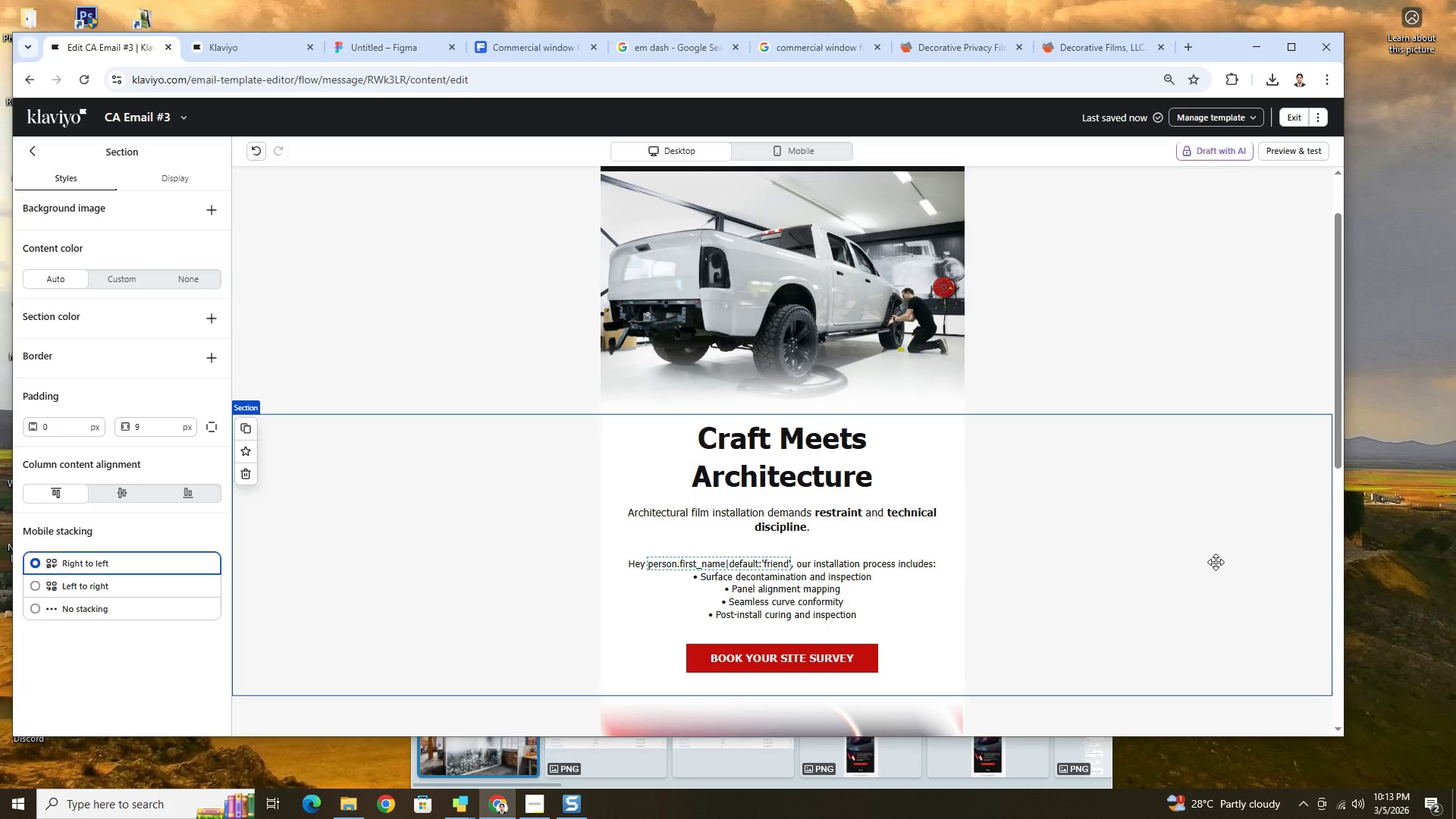 
left_click([860, 582])
 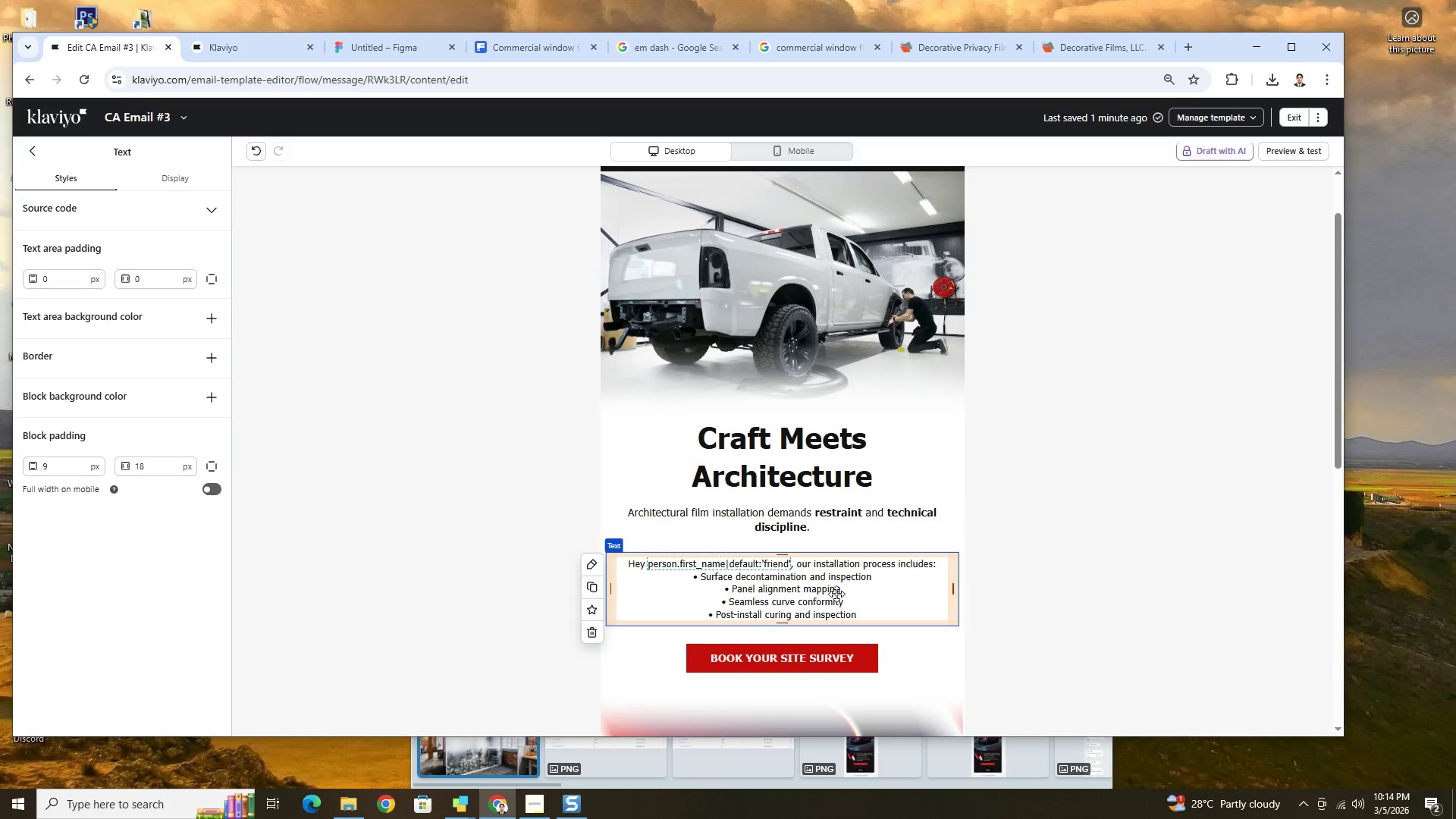 
wait(7.78)
 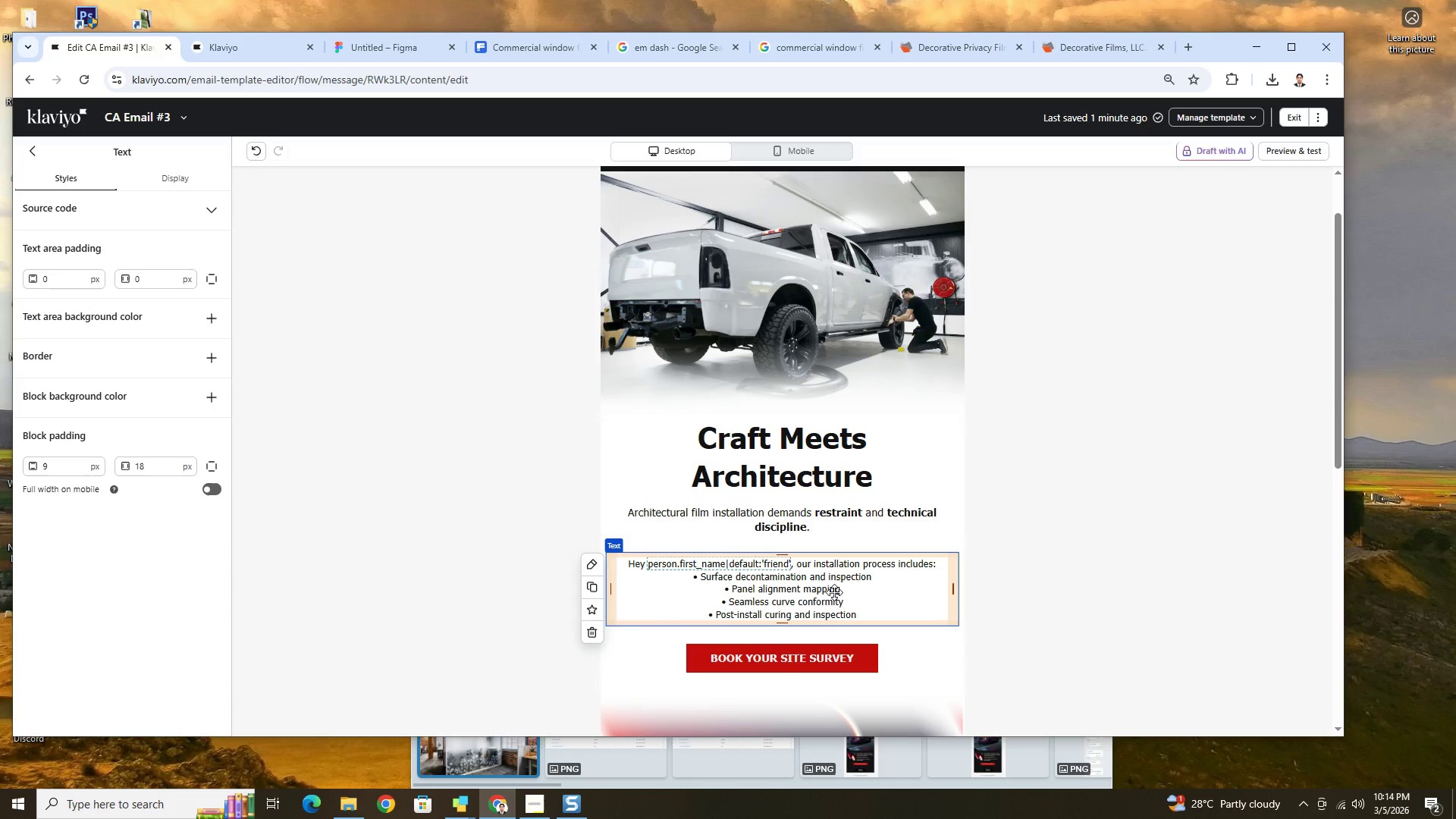 
scroll: coordinate [836, 594], scroll_direction: down, amount: 5.0
 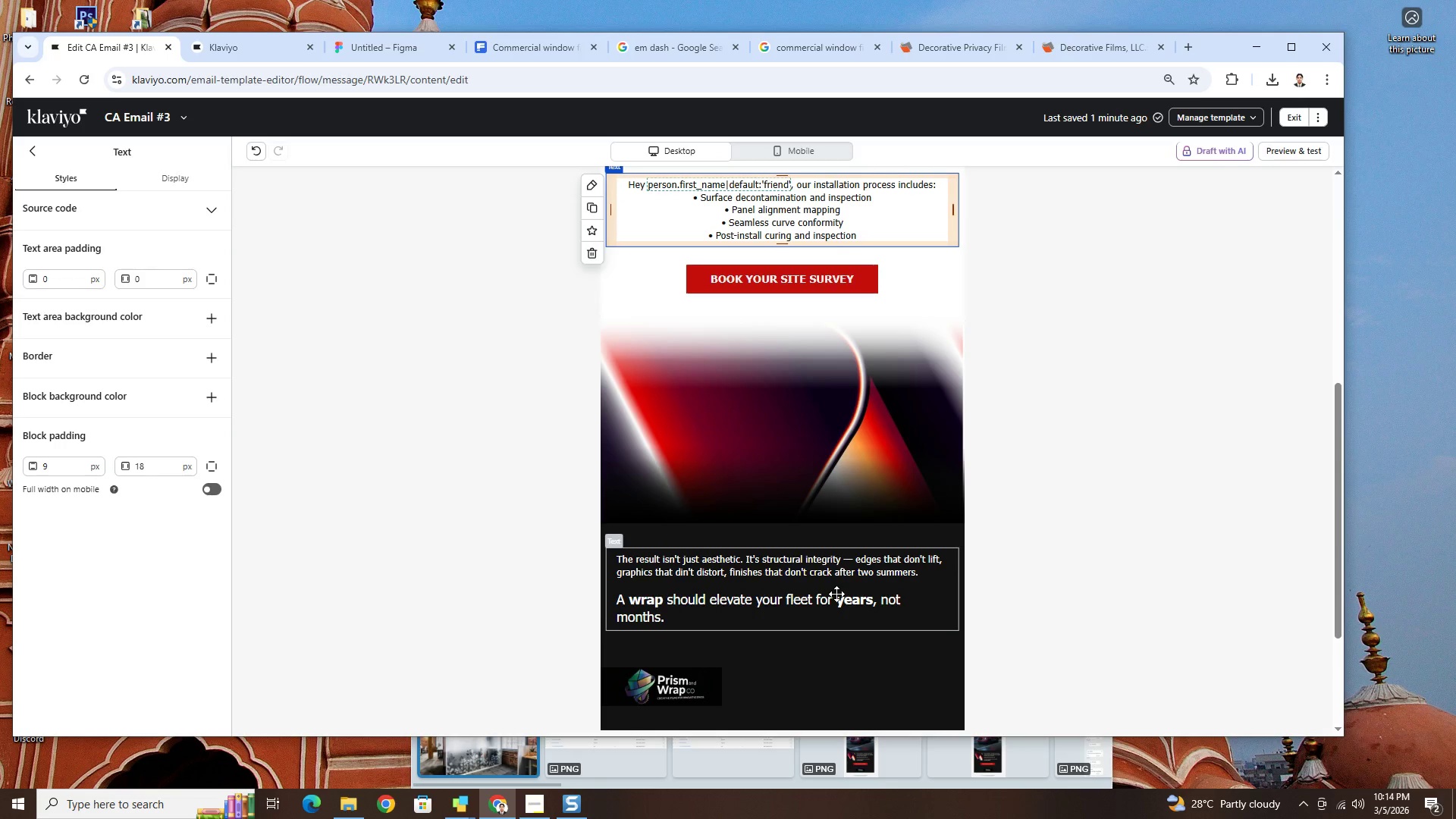 
scroll: coordinate [836, 594], scroll_direction: up, amount: 4.0
 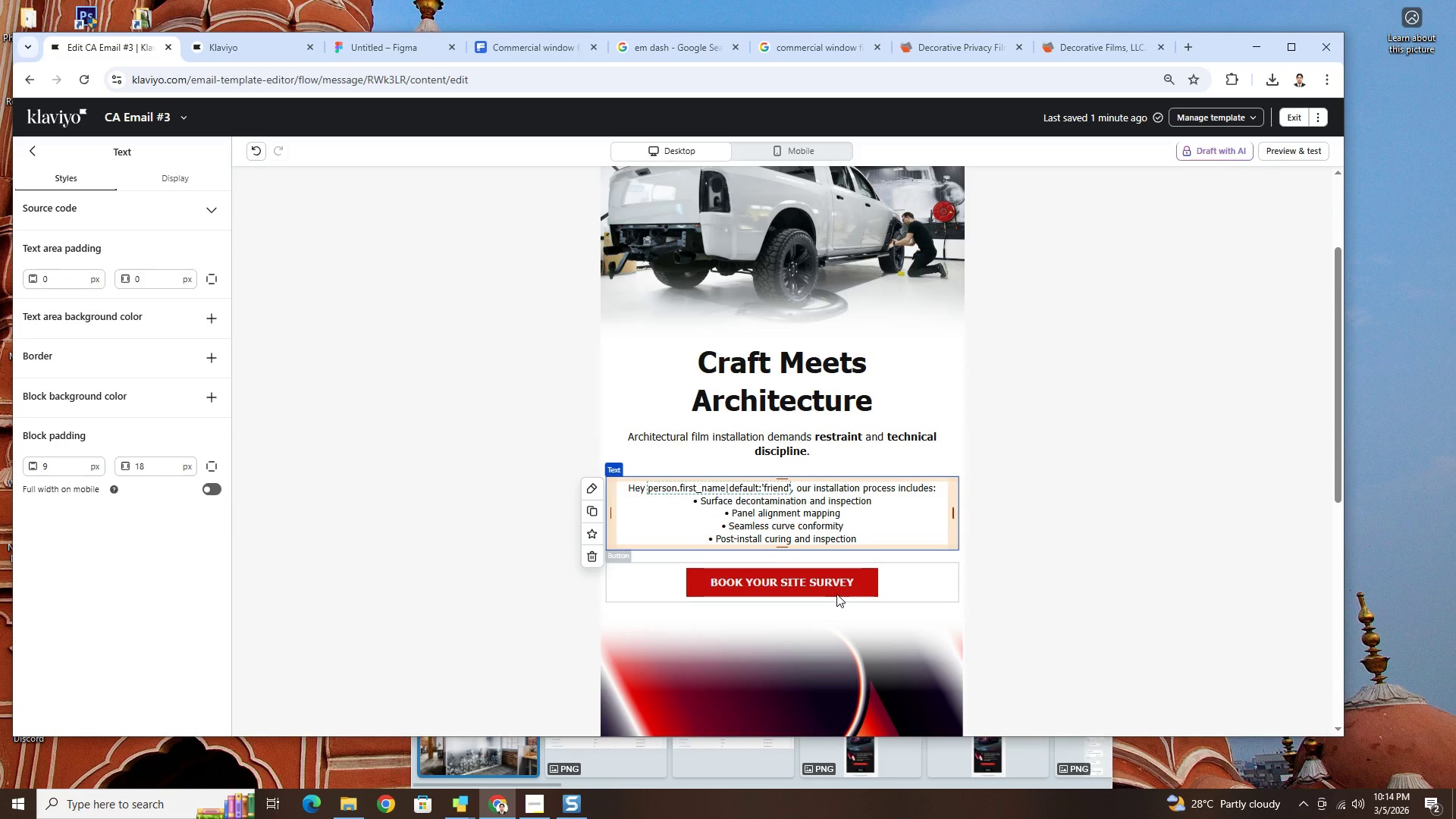 
scroll: coordinate [836, 594], scroll_direction: down, amount: 3.0
 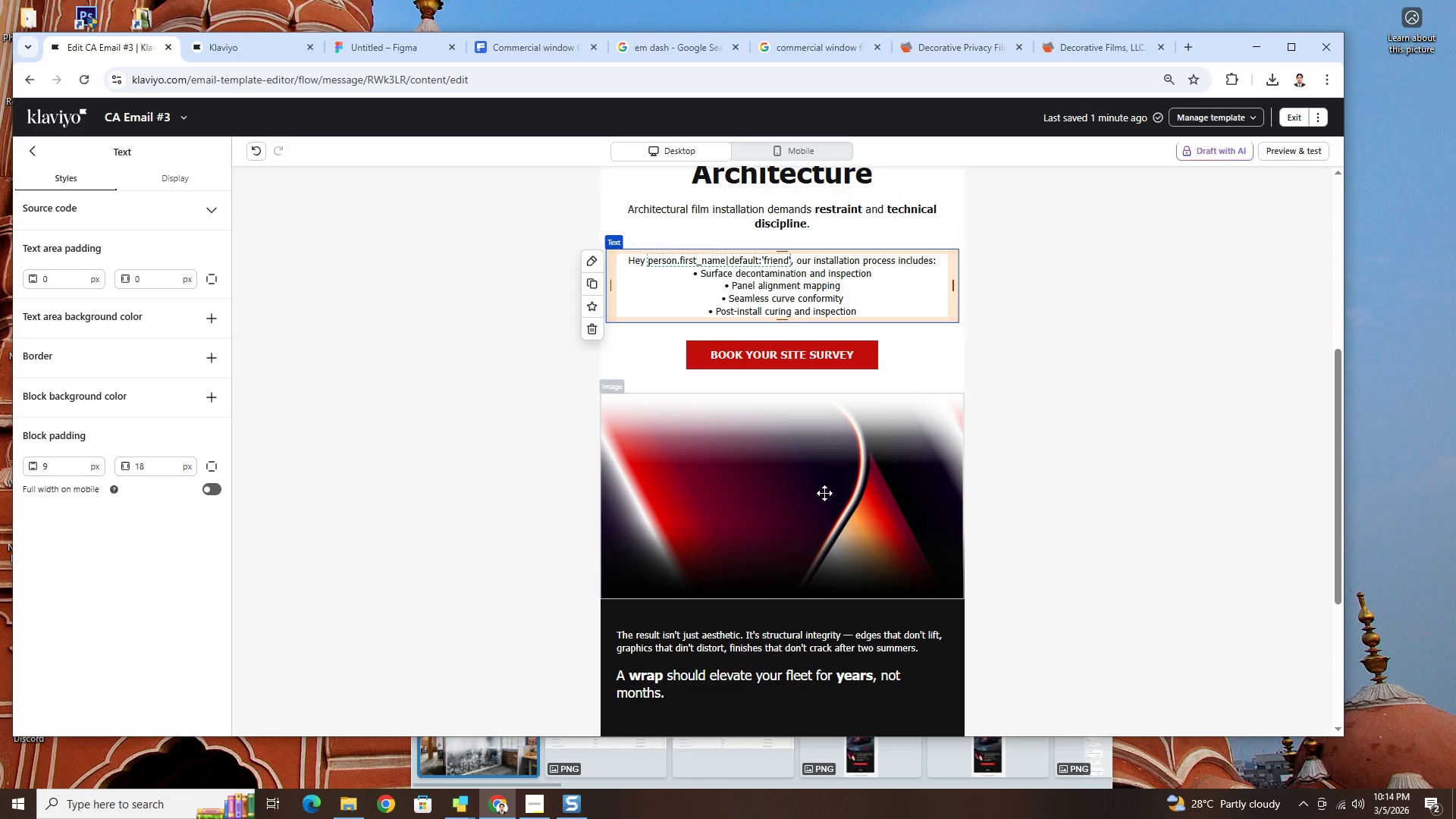 
double_click([862, 285])
 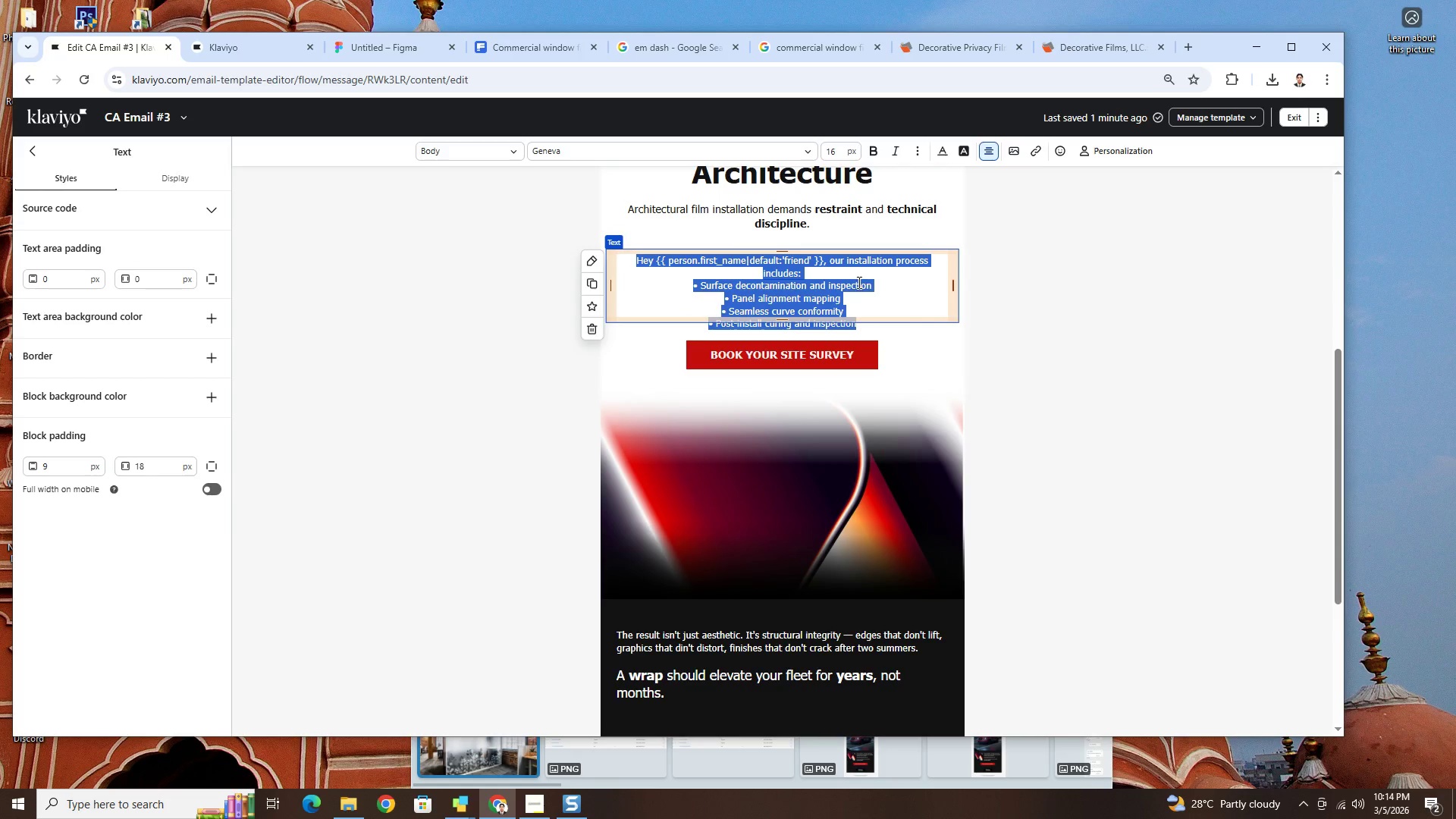 
left_click([852, 276])
 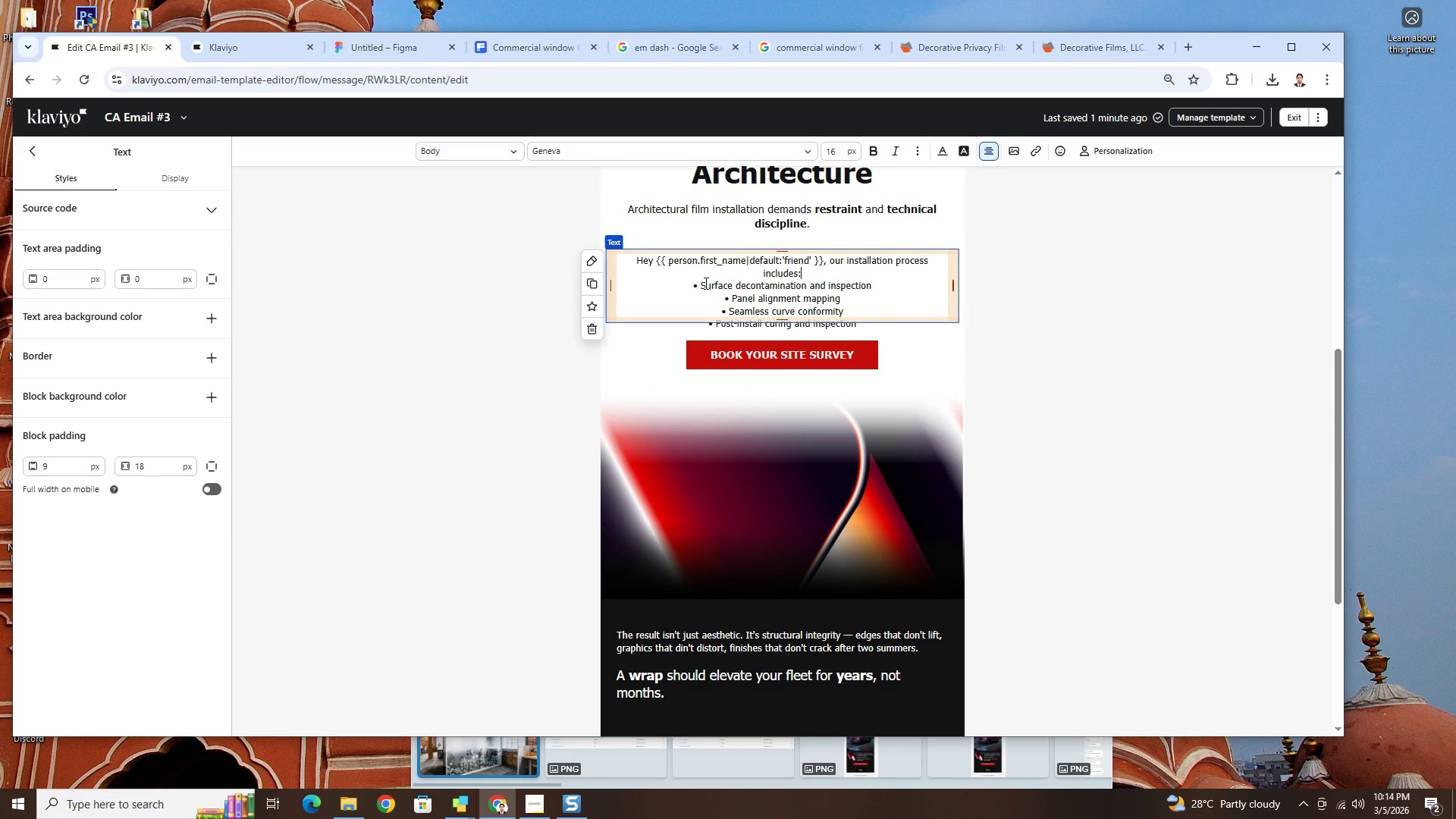 
left_click_drag(start_coordinate=[702, 284], to_coordinate=[871, 287])
 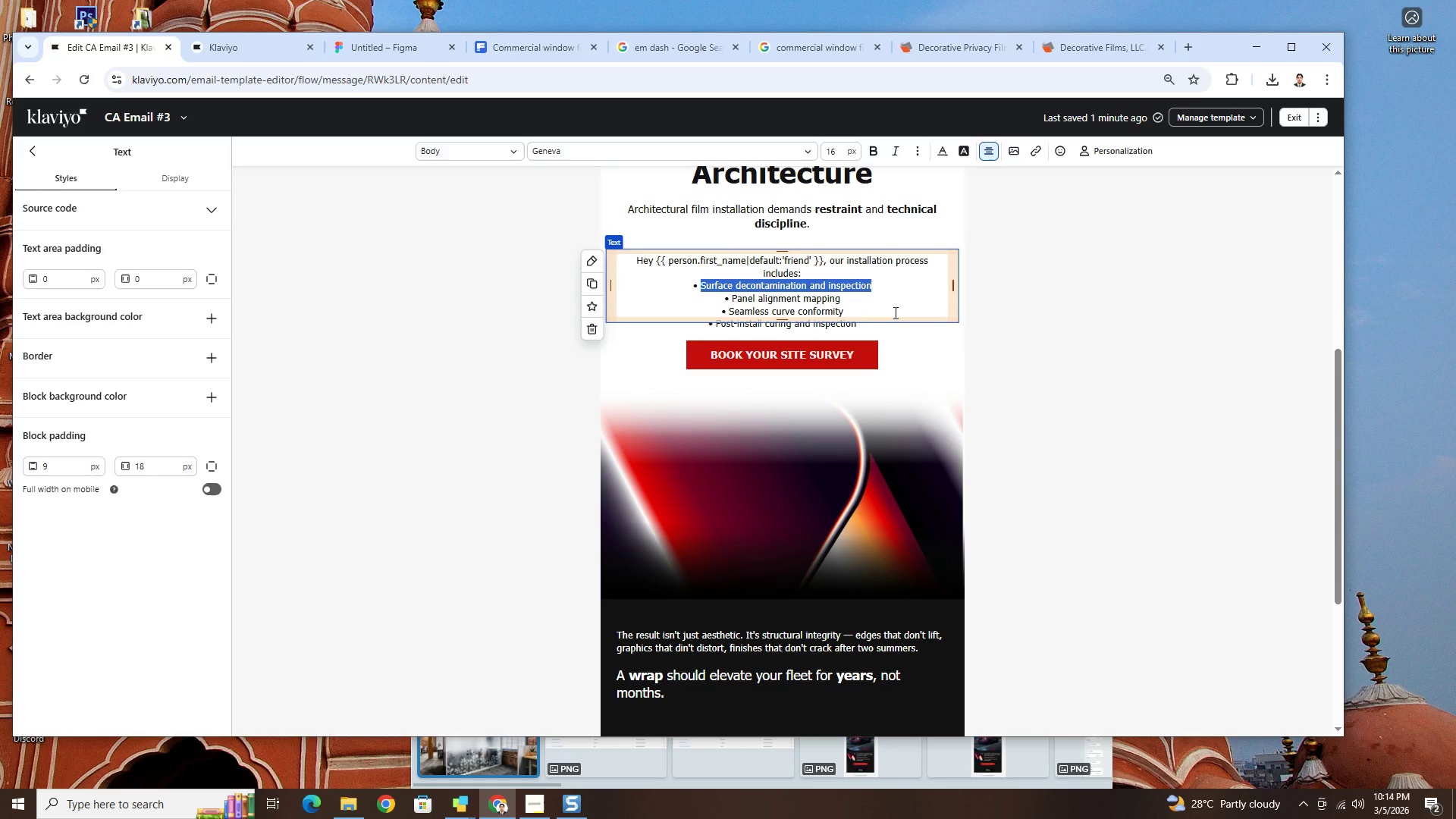 
type(Surface calibration)
 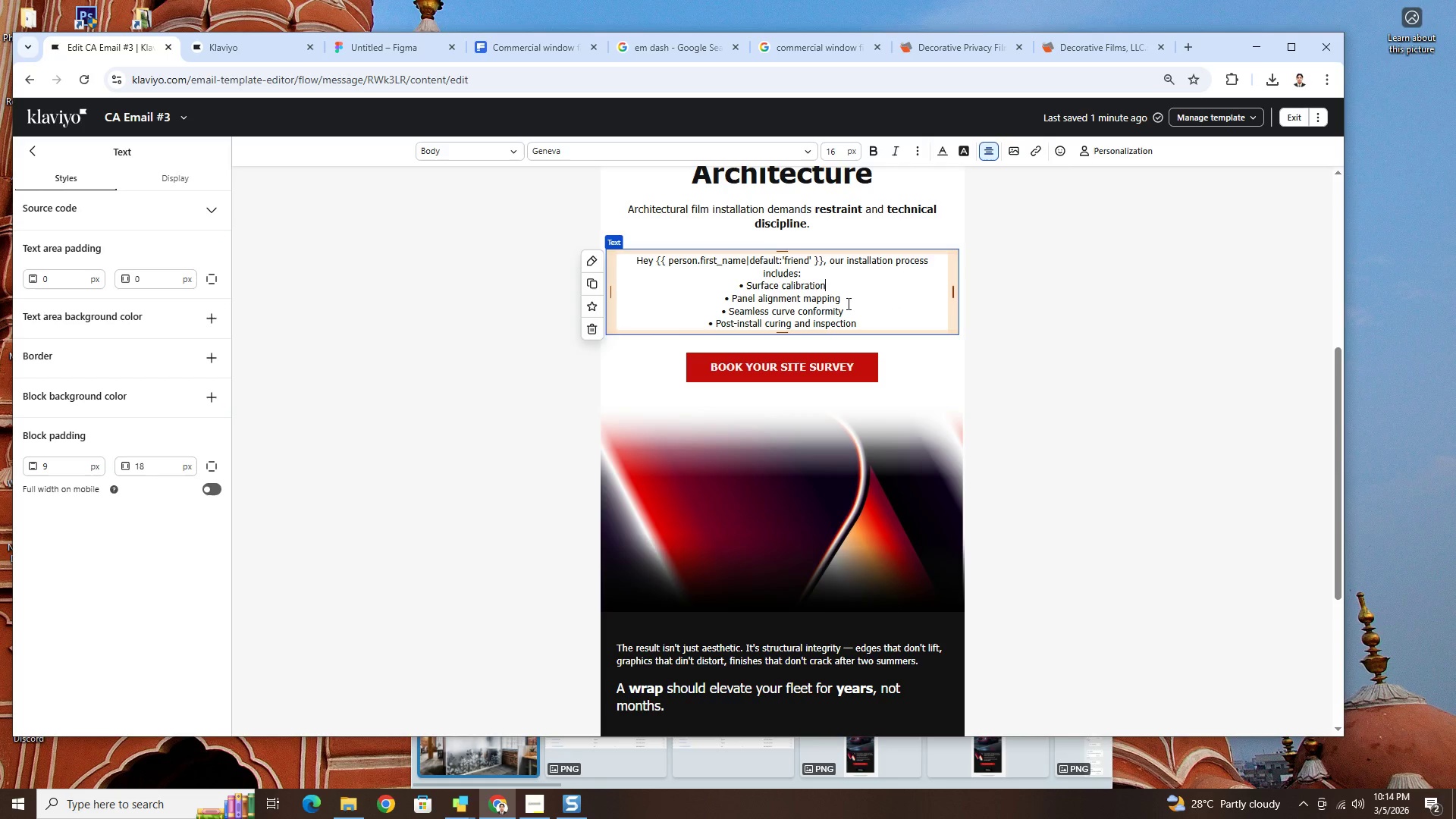 
left_click_drag(start_coordinate=[842, 299], to_coordinate=[734, 297])
 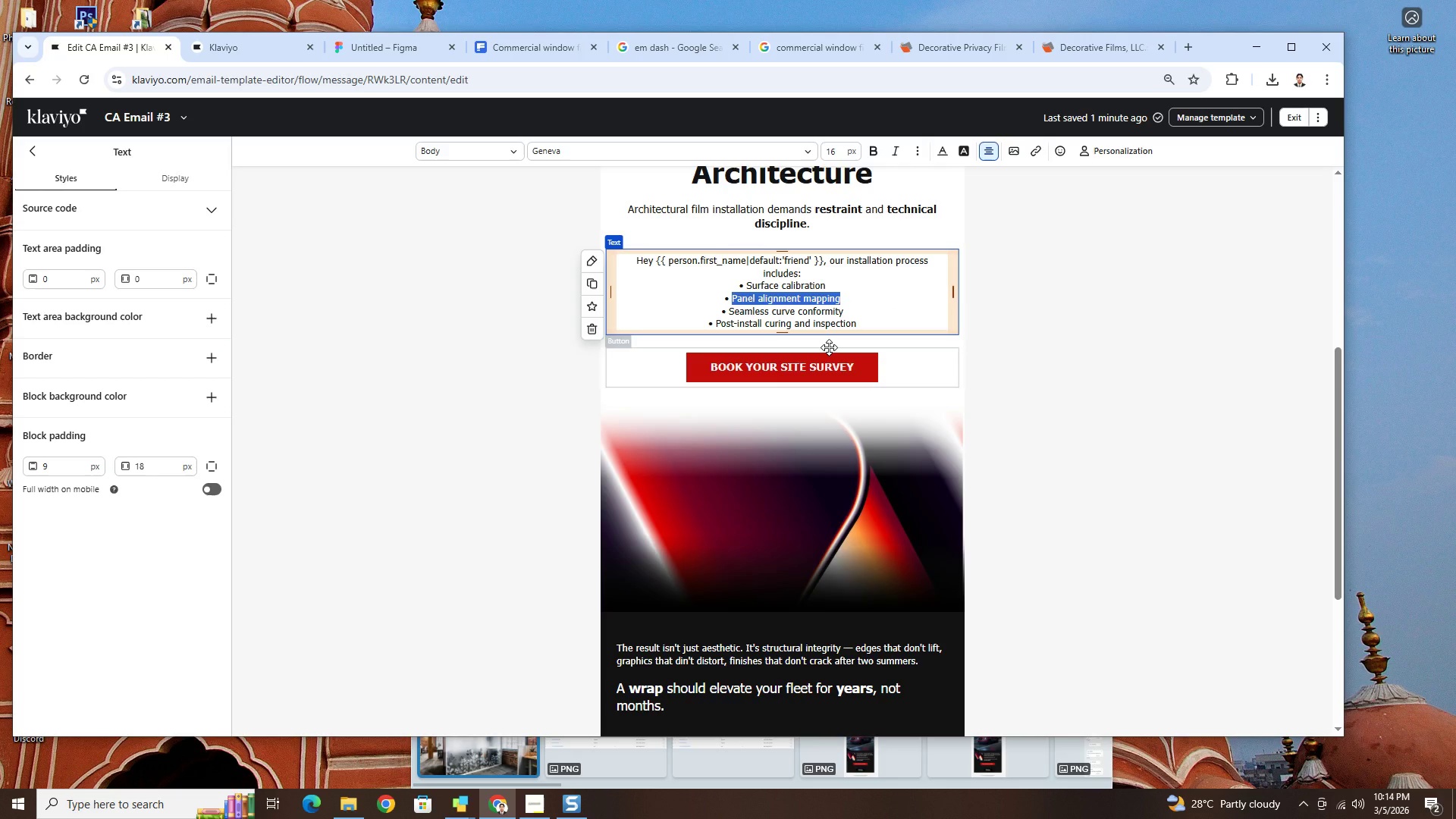 
type(Environmental temperature control)
 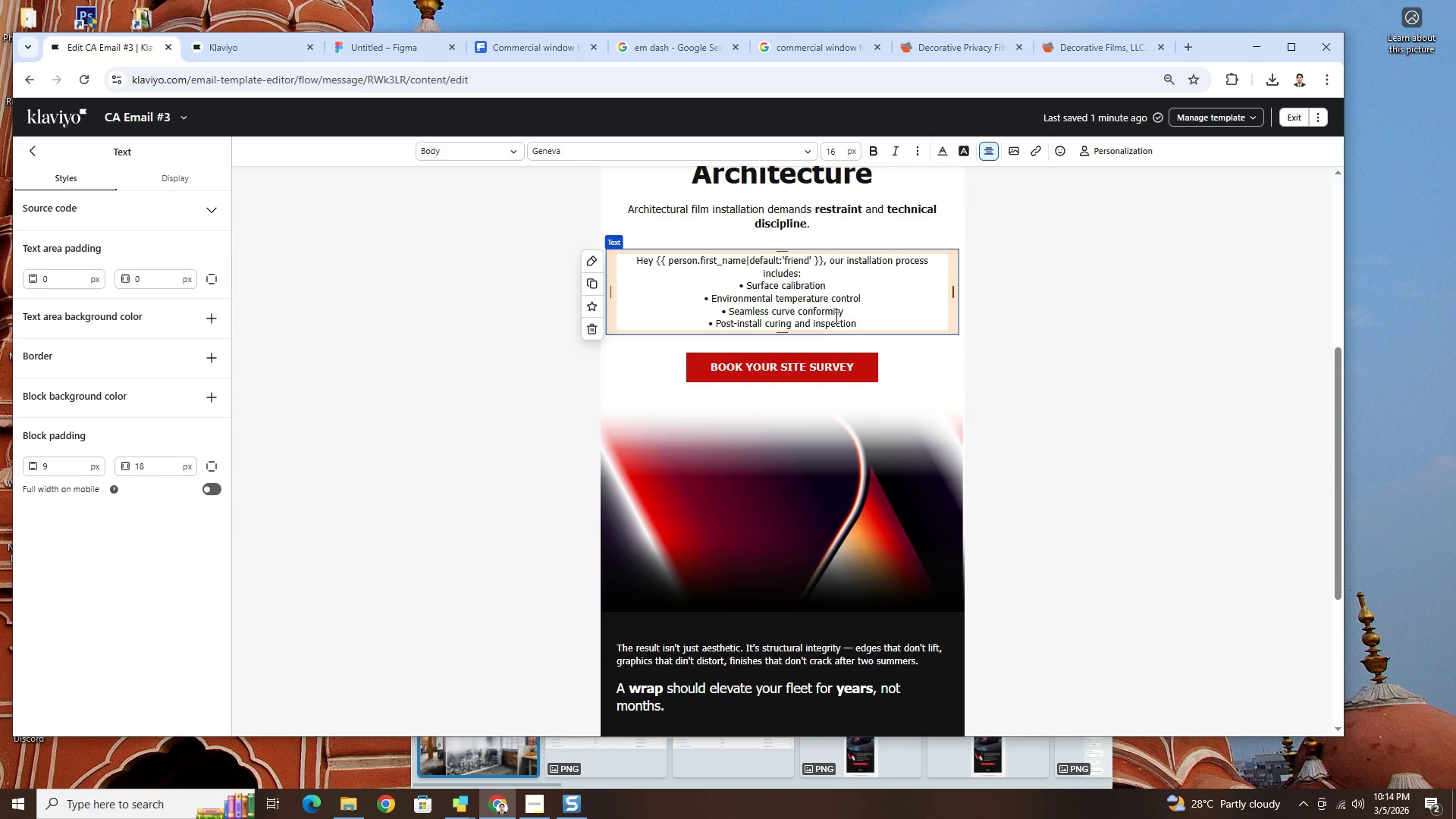 
left_click_drag(start_coordinate=[843, 312], to_coordinate=[730, 312])
 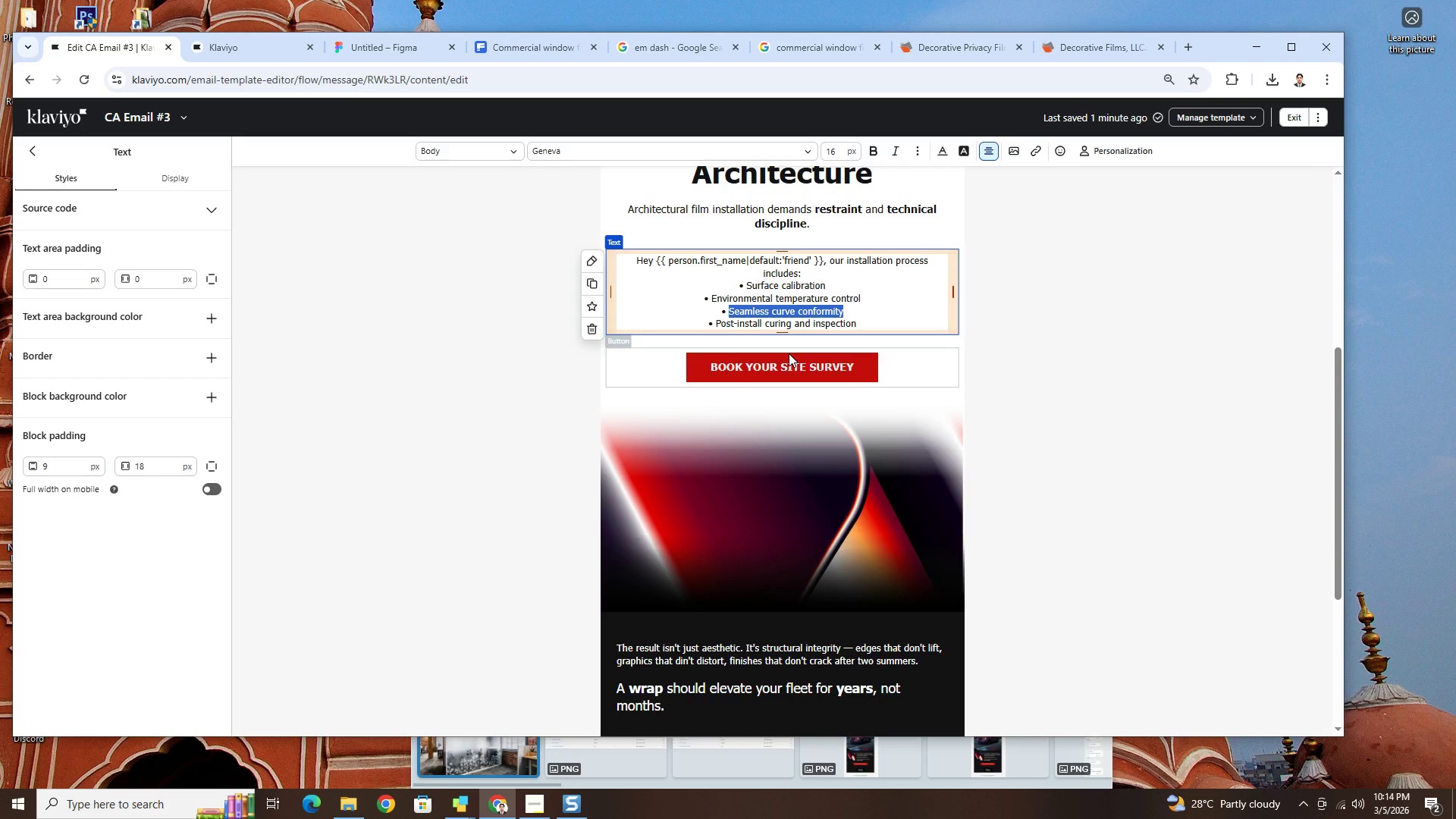 
type(Precision trimming and alignment)
 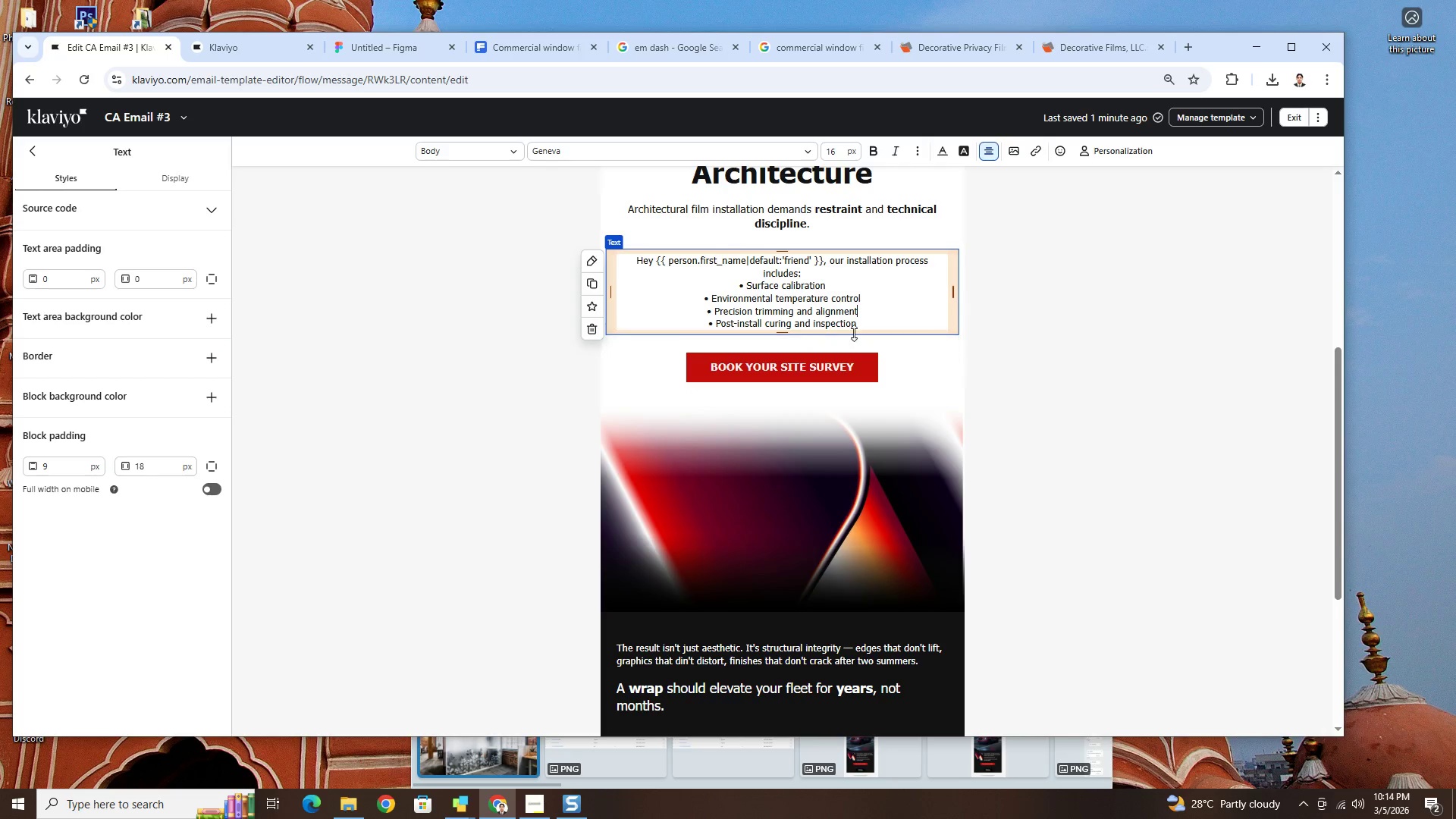 
left_click_drag(start_coordinate=[859, 324], to_coordinate=[718, 325])
 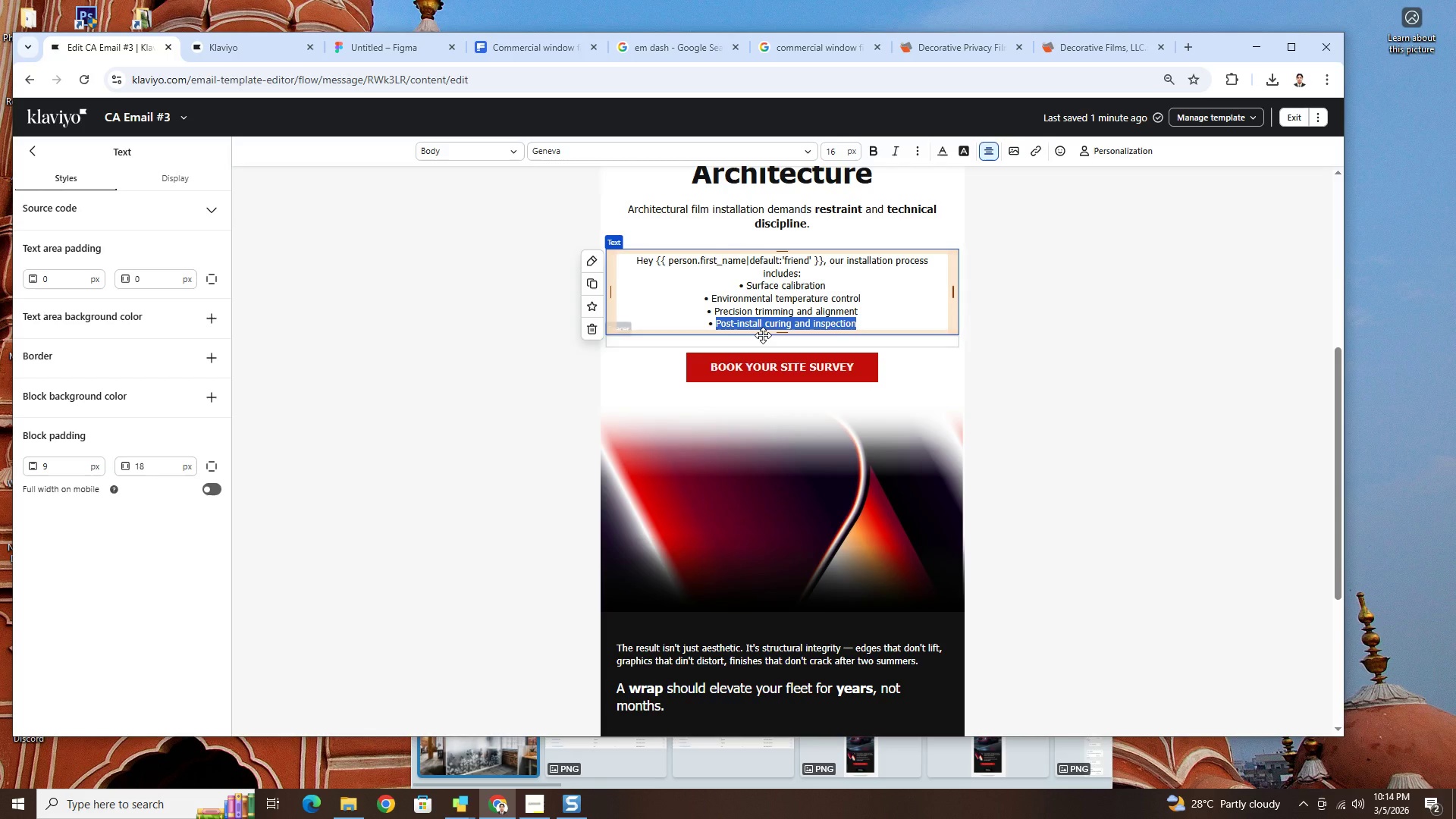 
type(Final optical inspection)
 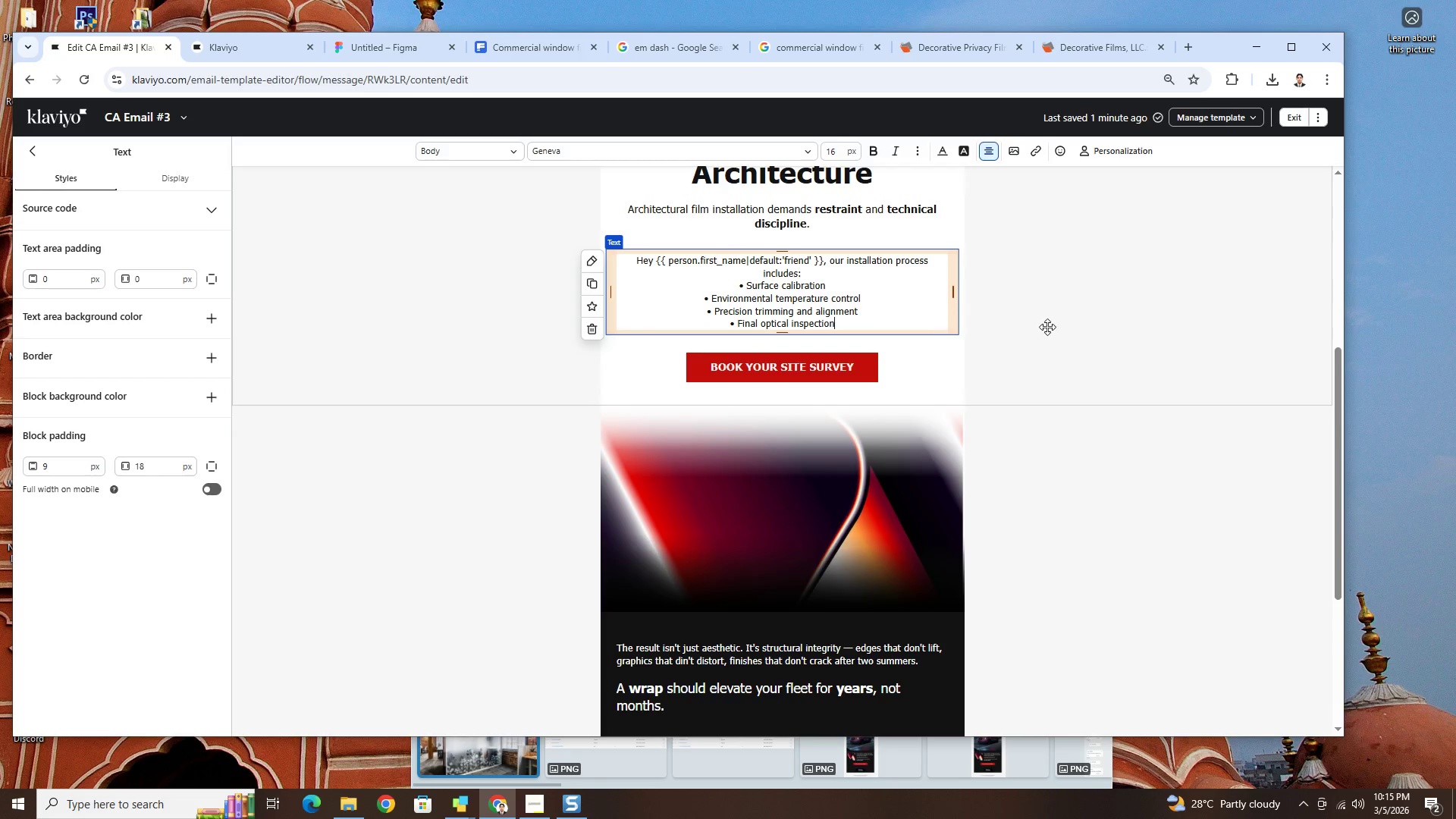 
left_click([1068, 340])
 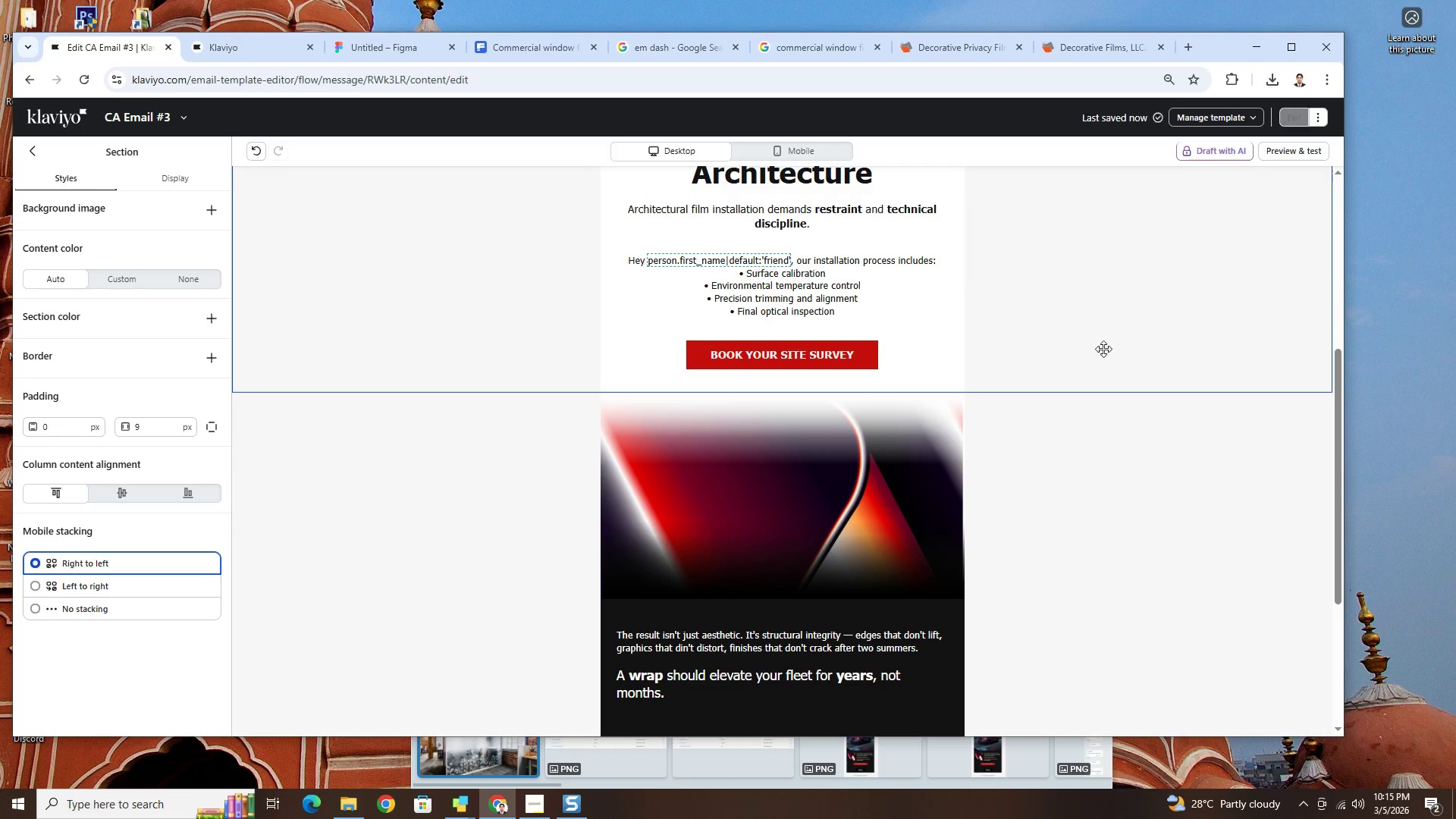 
scroll: coordinate [1117, 356], scroll_direction: up, amount: 7.0
 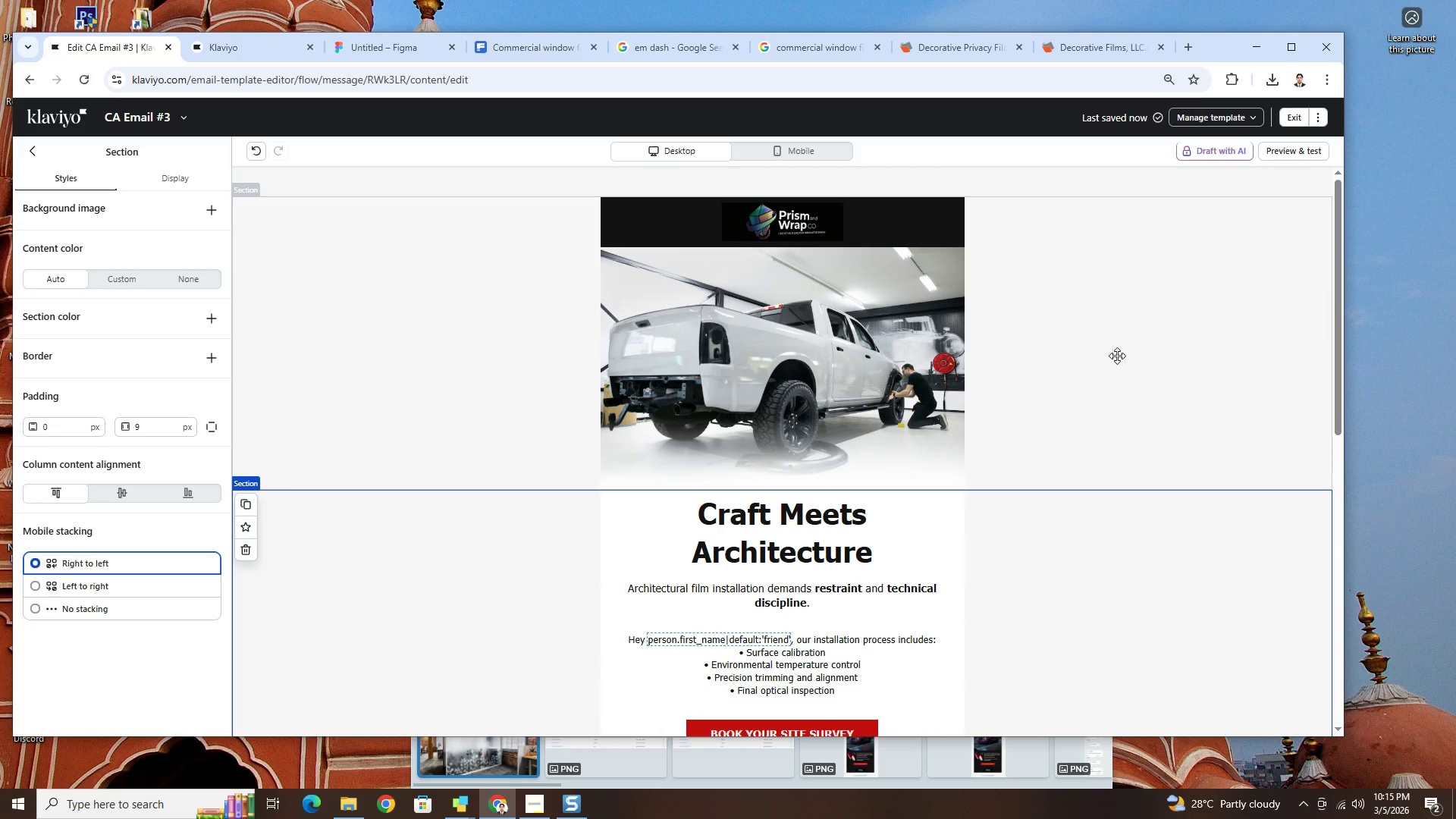 
scroll: coordinate [1117, 356], scroll_direction: down, amount: 5.0
 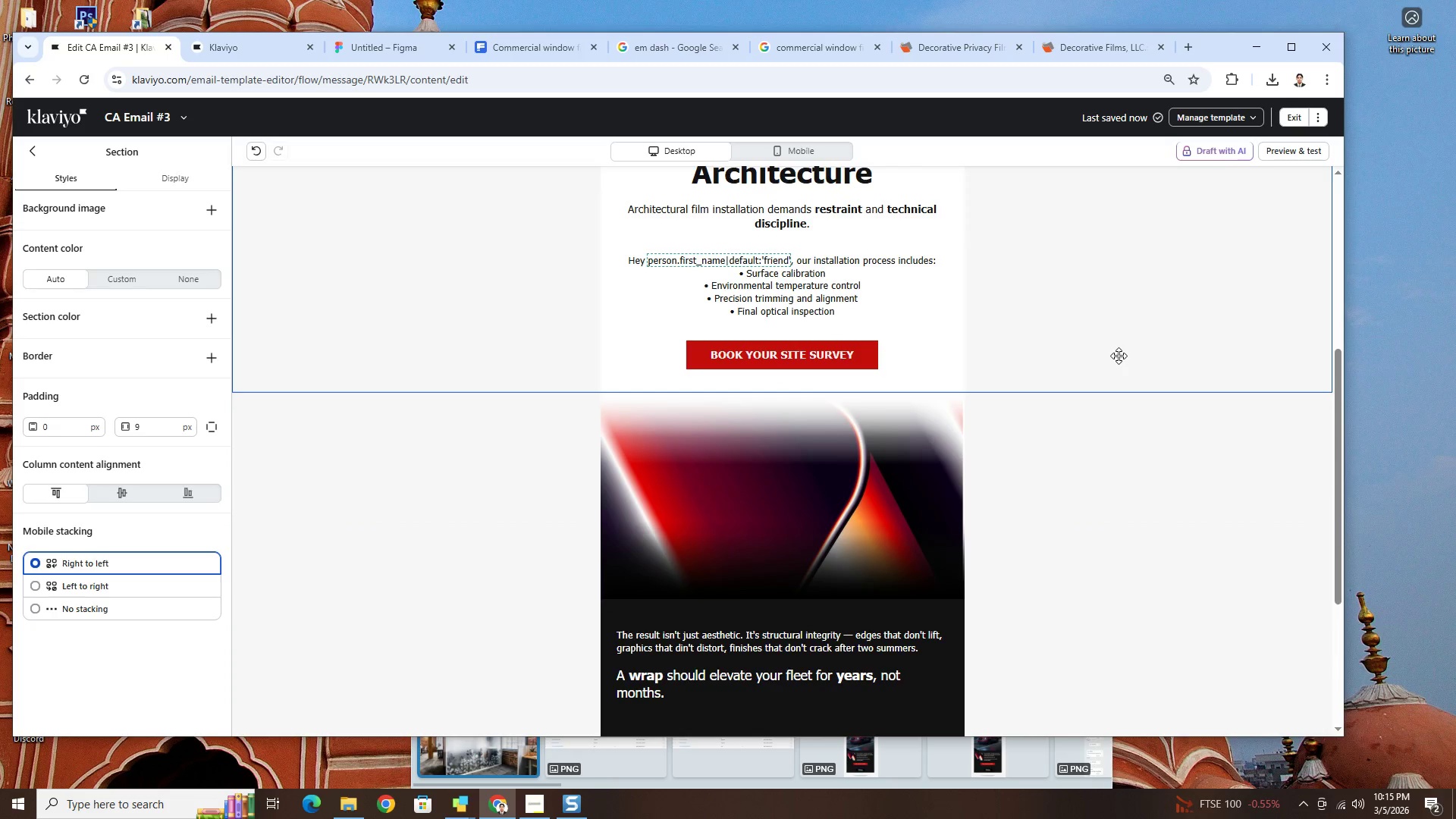 
scroll: coordinate [1119, 356], scroll_direction: up, amount: 3.0
 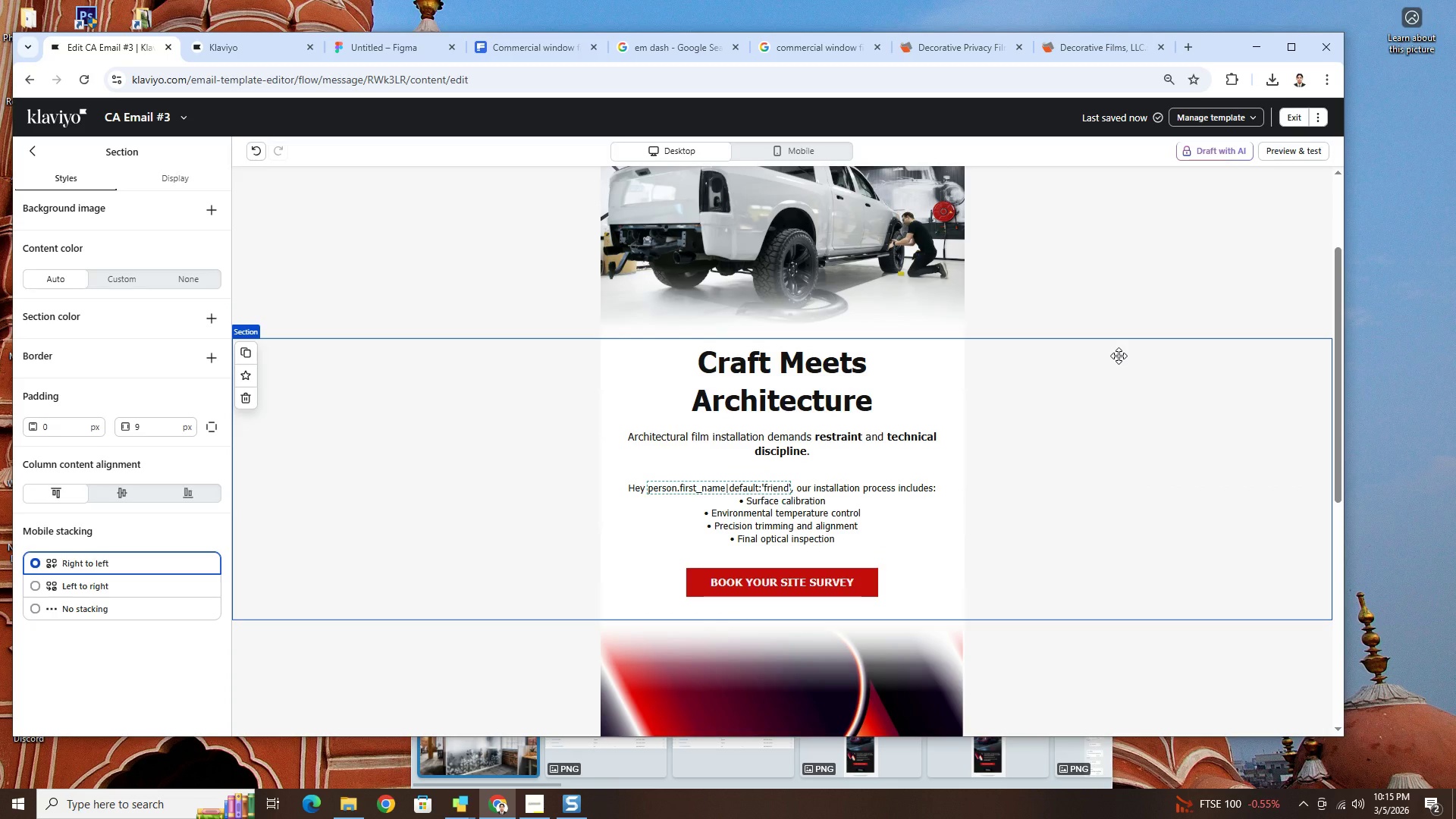 
wait(5.5)
 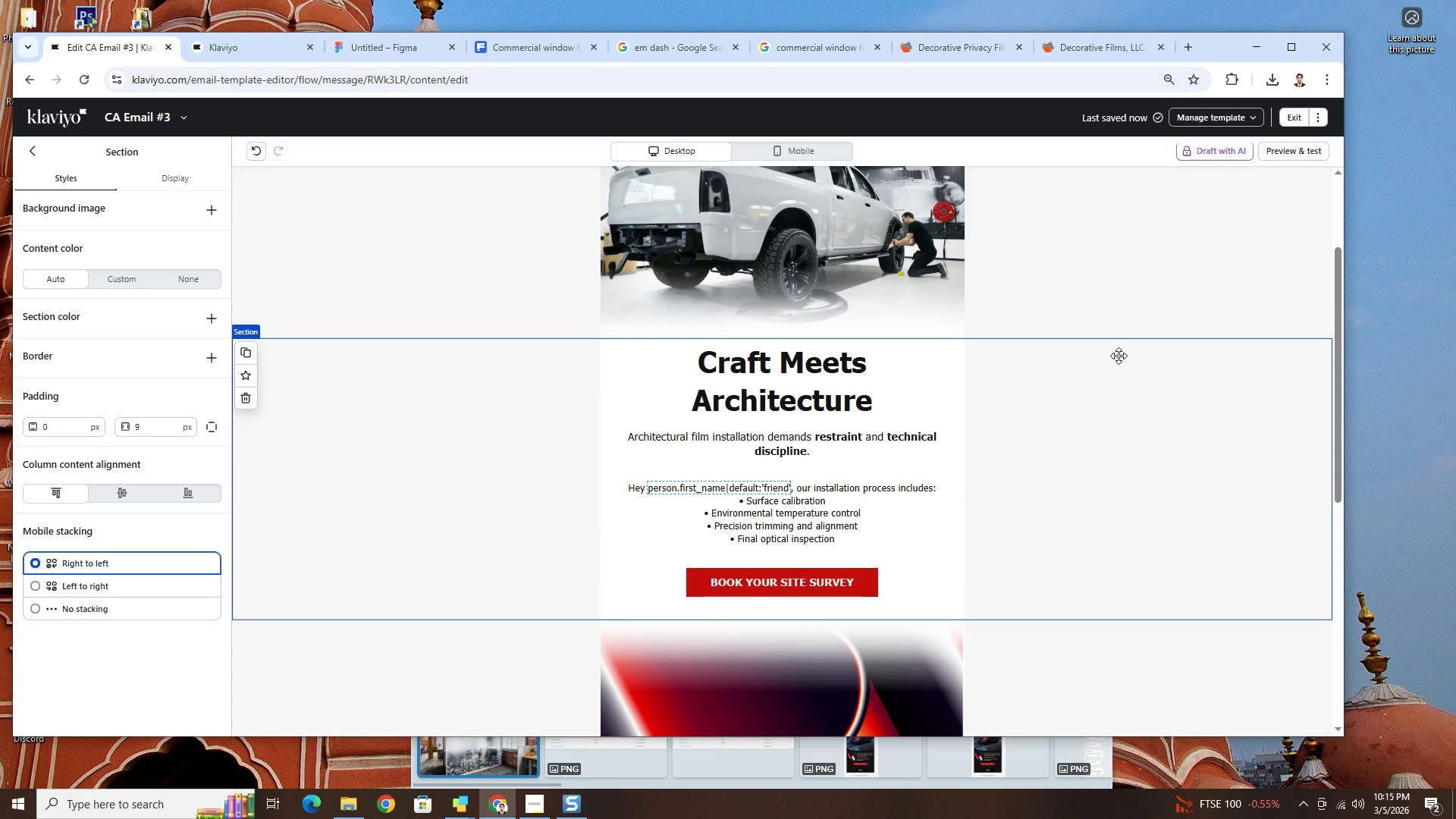 
scroll: coordinate [1119, 356], scroll_direction: down, amount: 1.0
 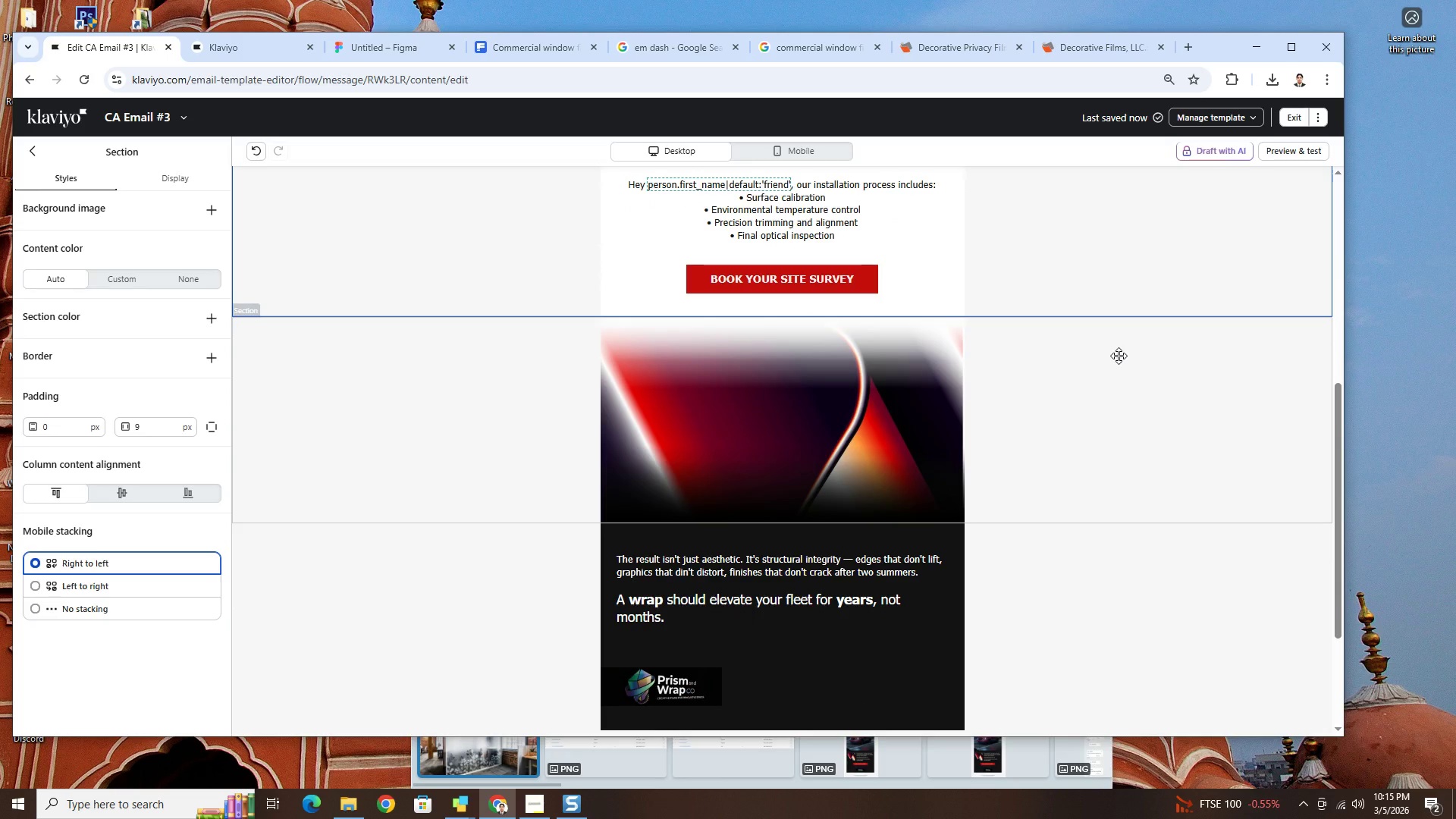 
wait(5.03)
 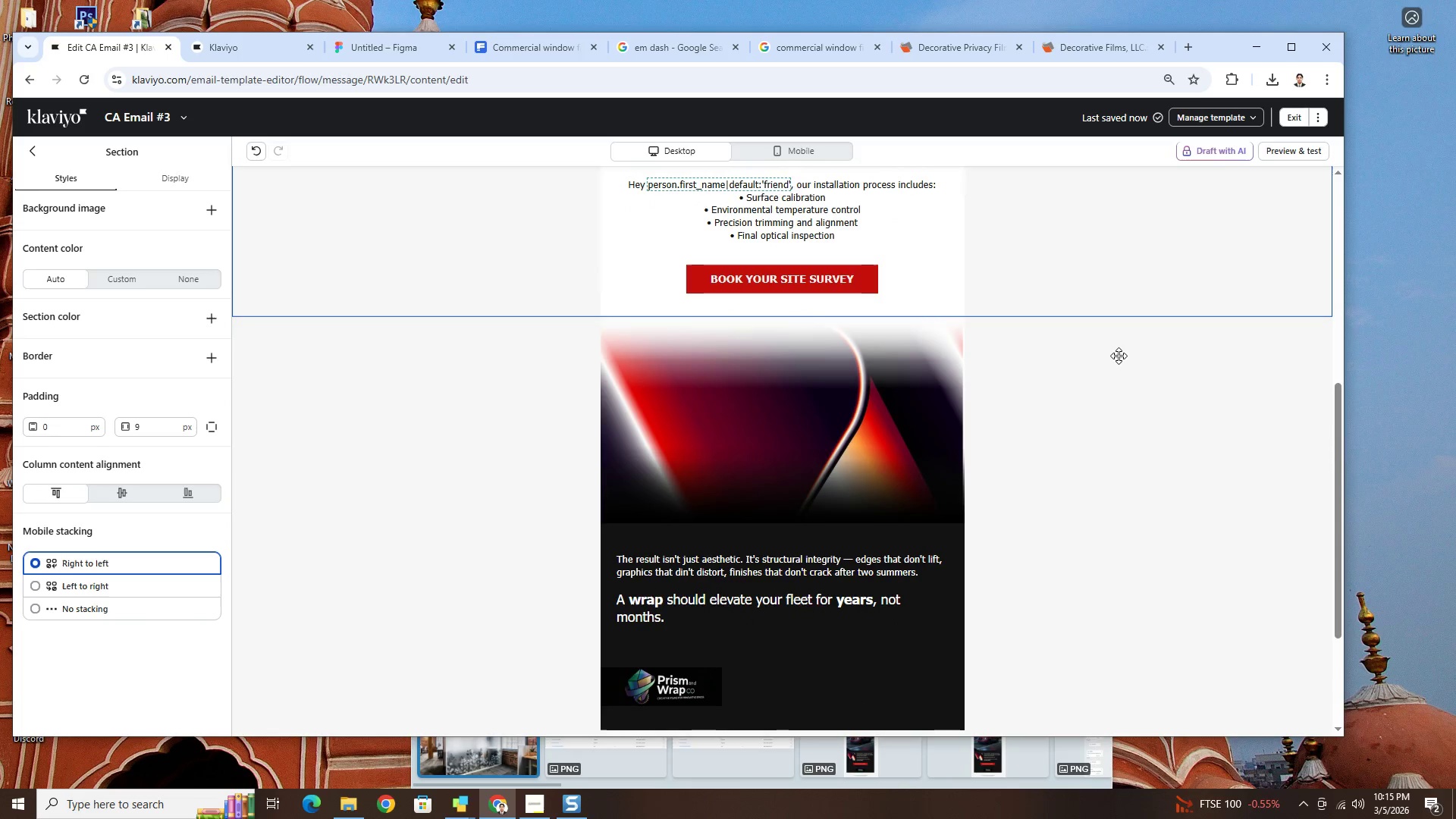 
scroll: coordinate [1119, 356], scroll_direction: up, amount: 3.0
 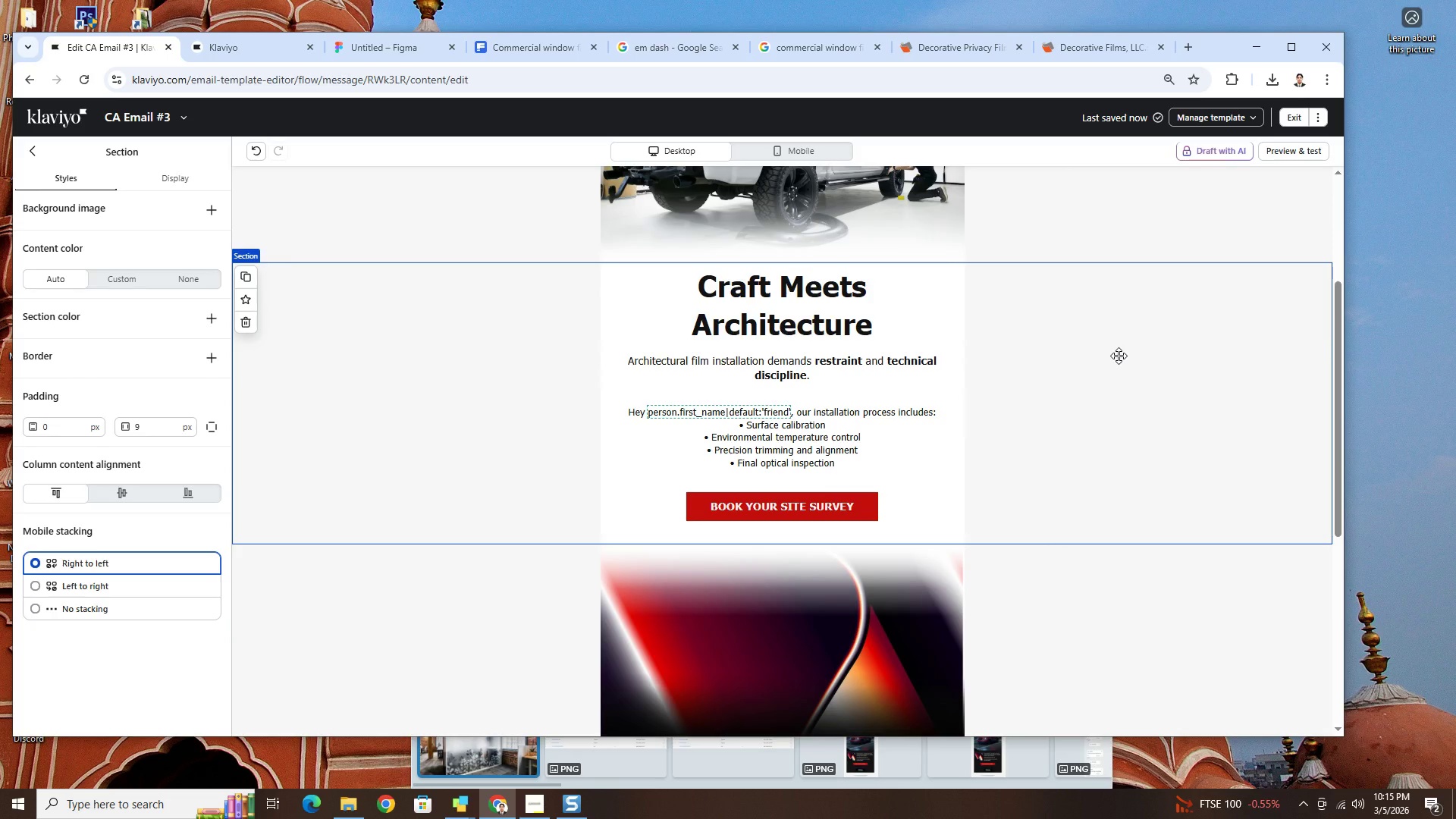 
scroll: coordinate [1119, 356], scroll_direction: down, amount: 3.0
 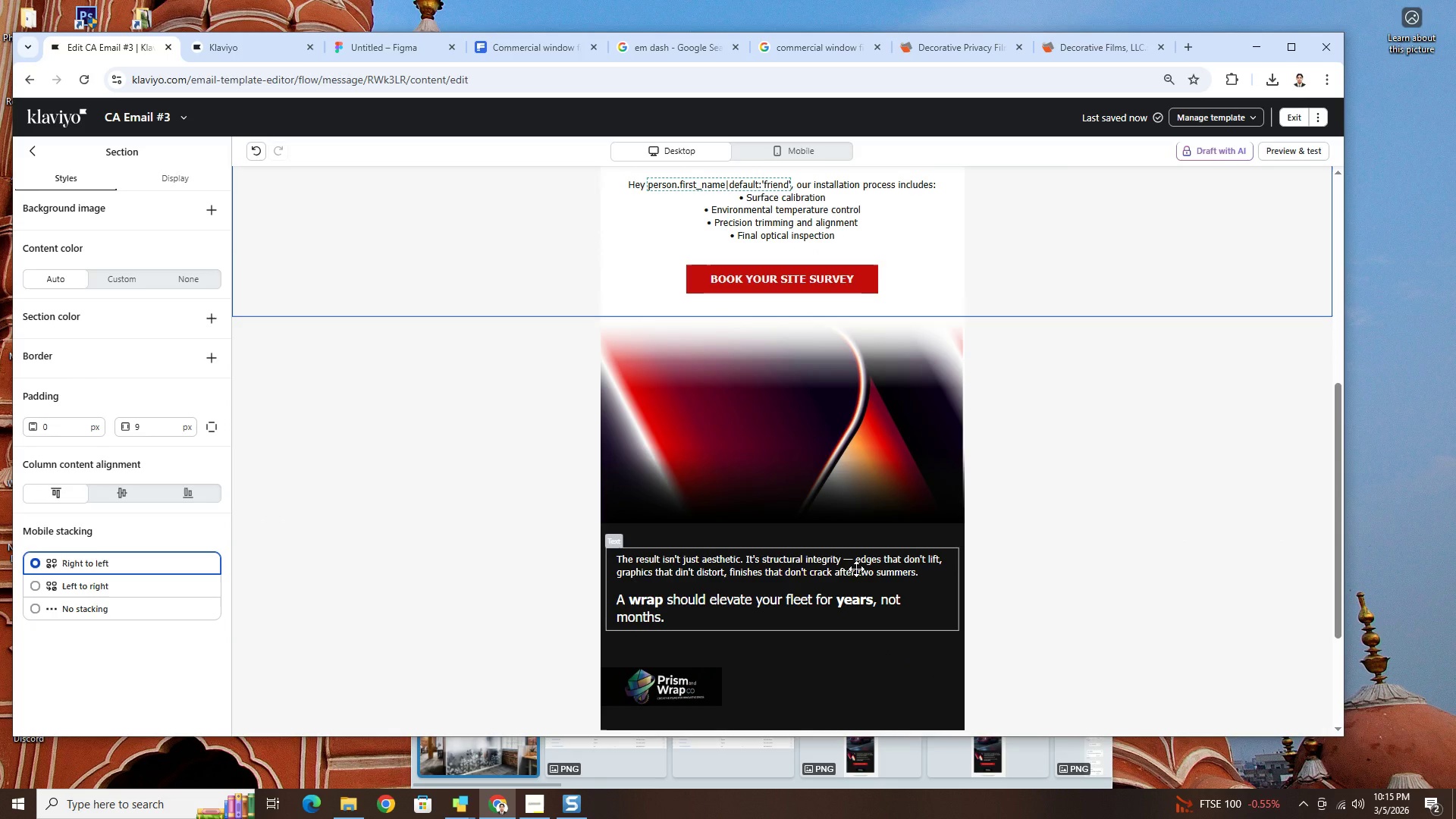 
double_click([856, 569])
 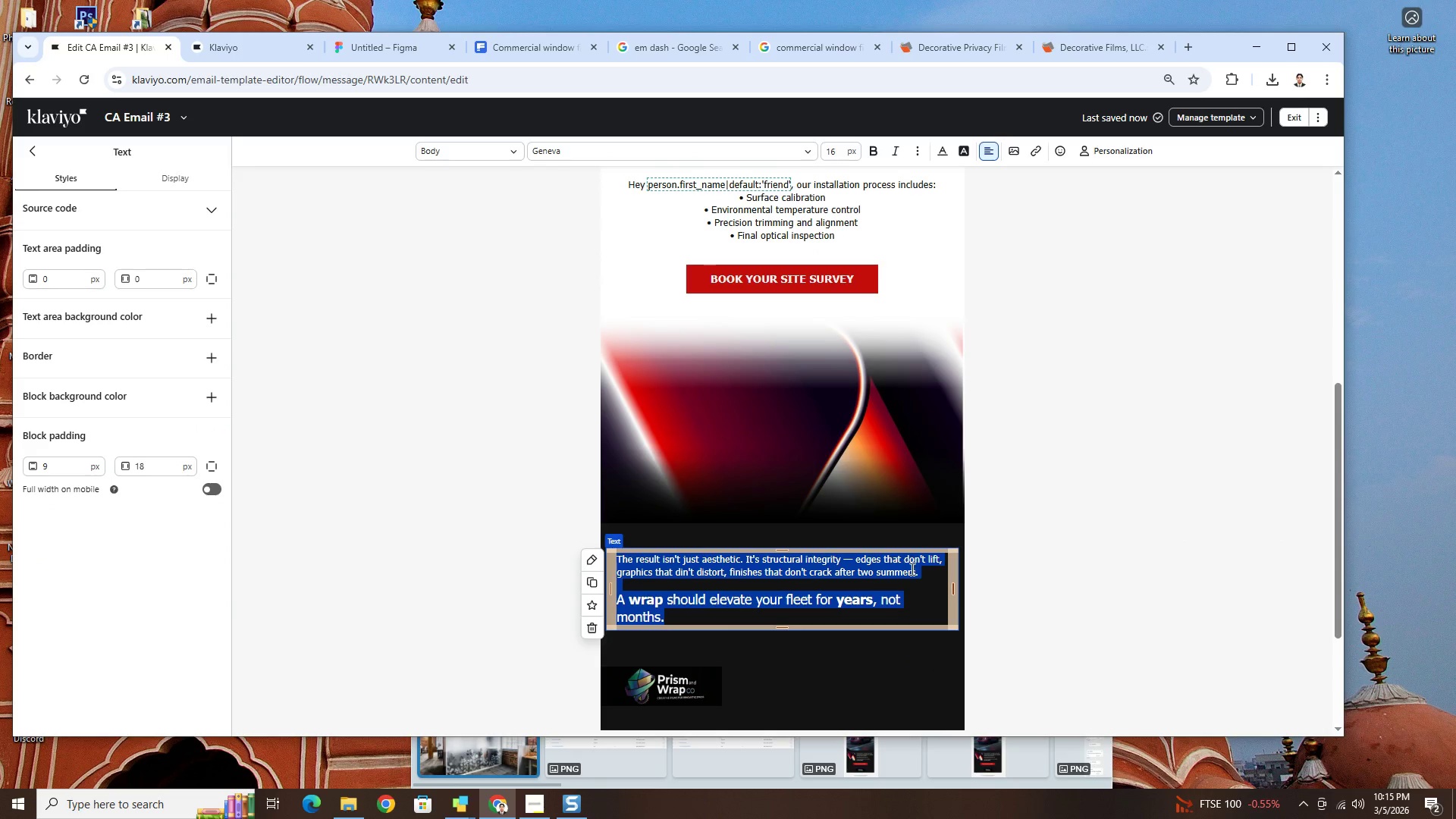 
left_click([915, 569])
 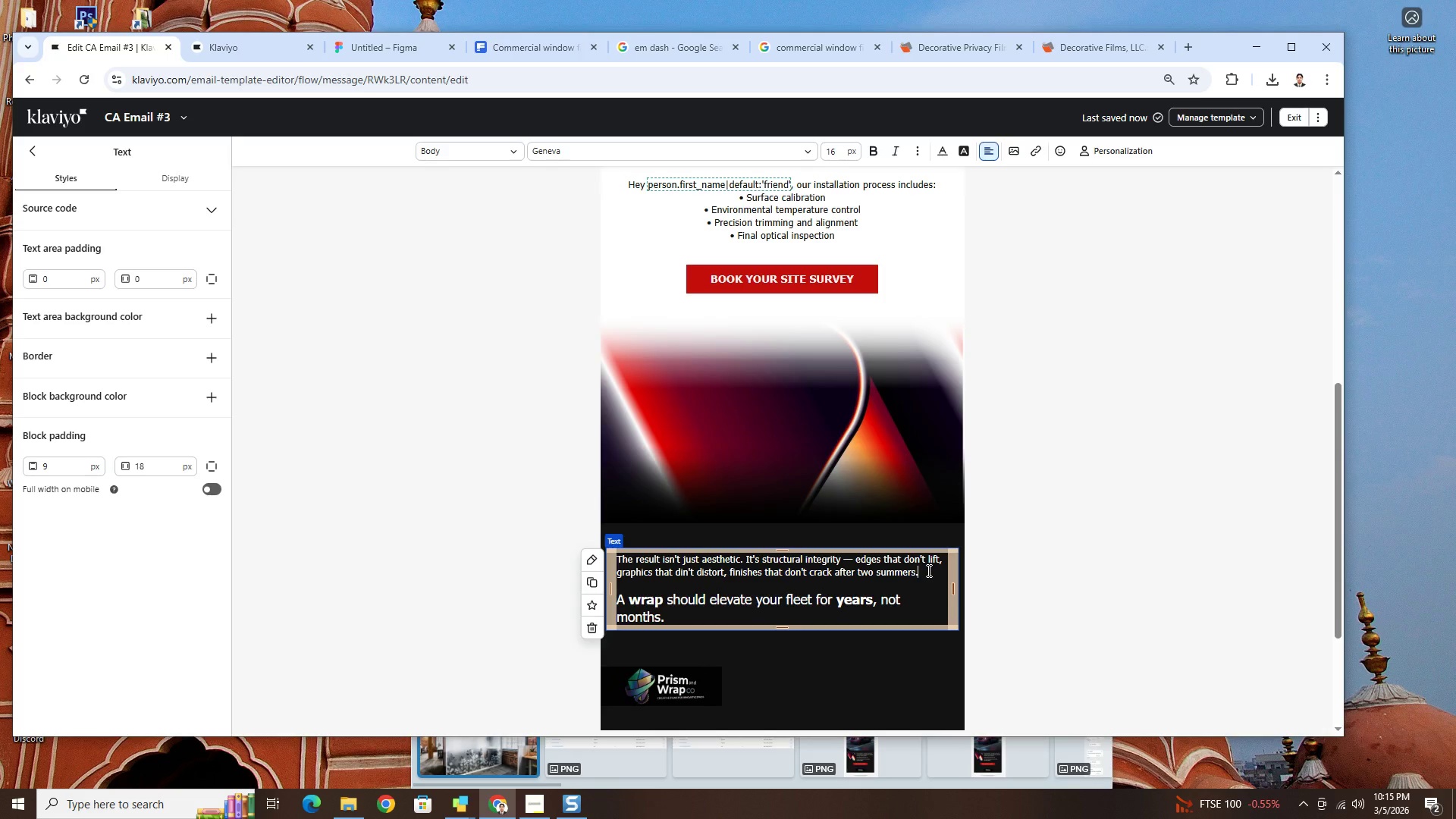 
left_click_drag(start_coordinate=[927, 570], to_coordinate=[551, 563])
 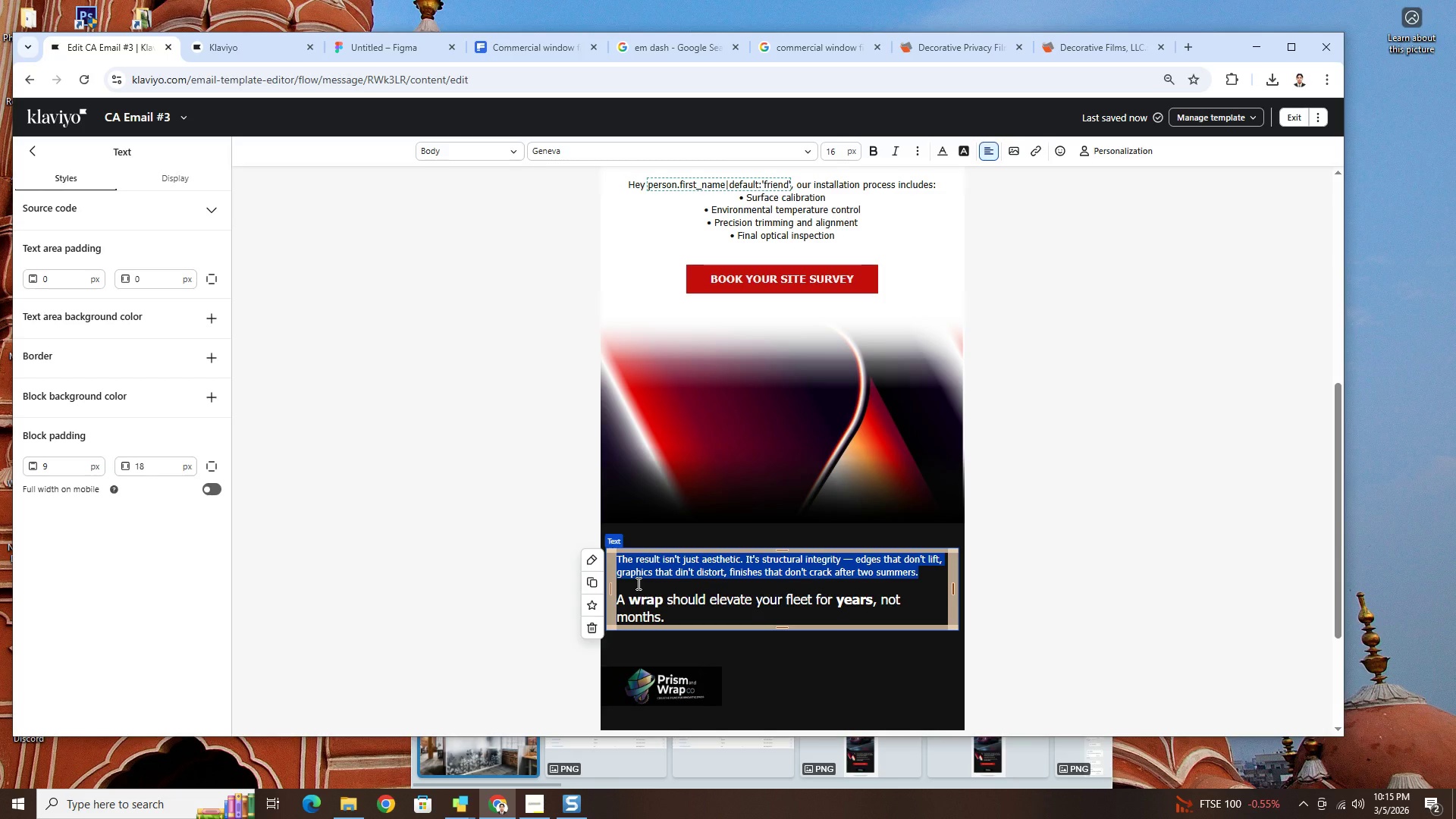 
type(Edges must align with structural intent. Light diffusion must remau)
key(Backspace)
type(in consistent)
 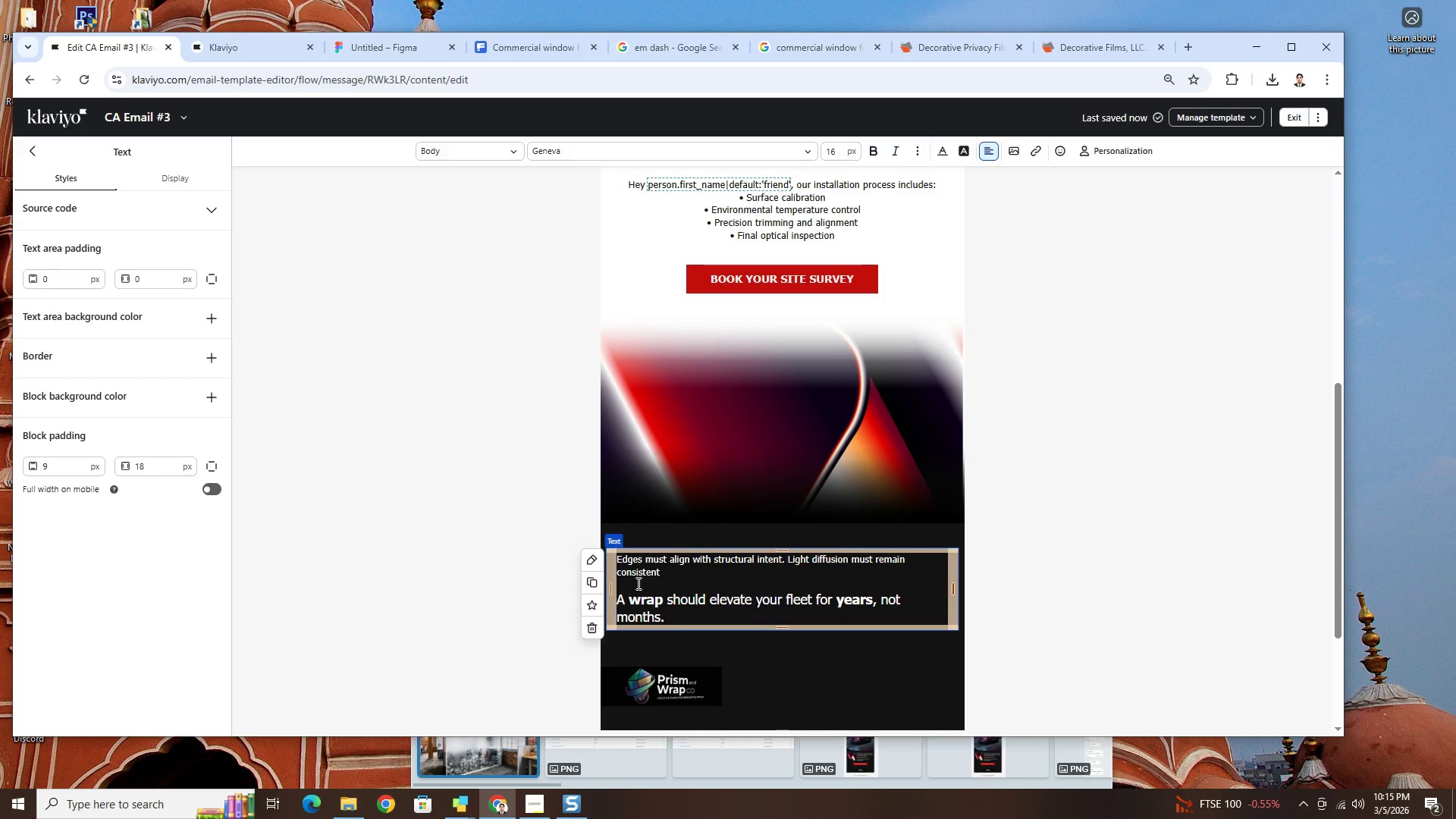 
type(. Seams must disapper)
key(Backspace)
type(ar.)
 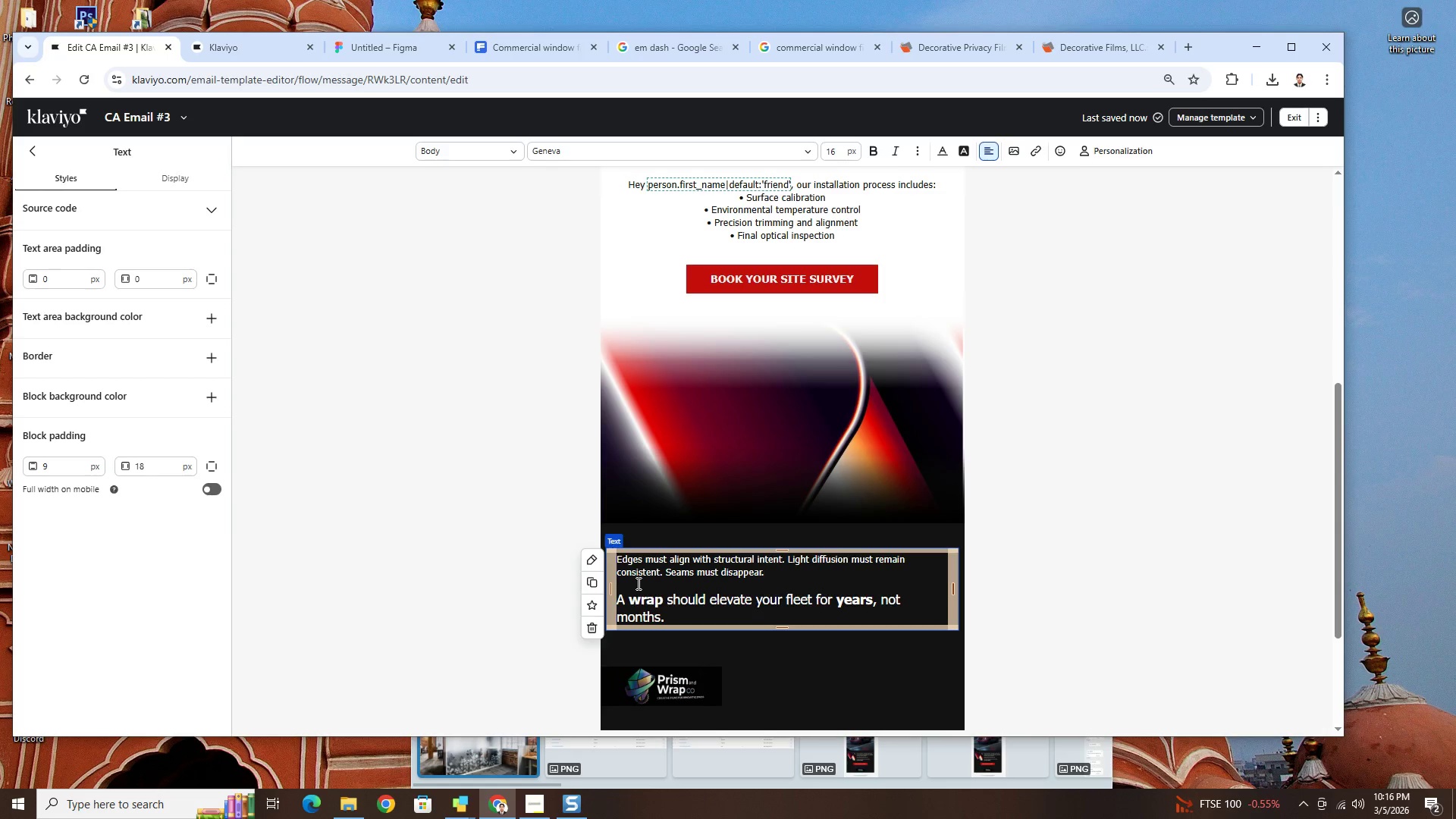 
wait(7.67)
 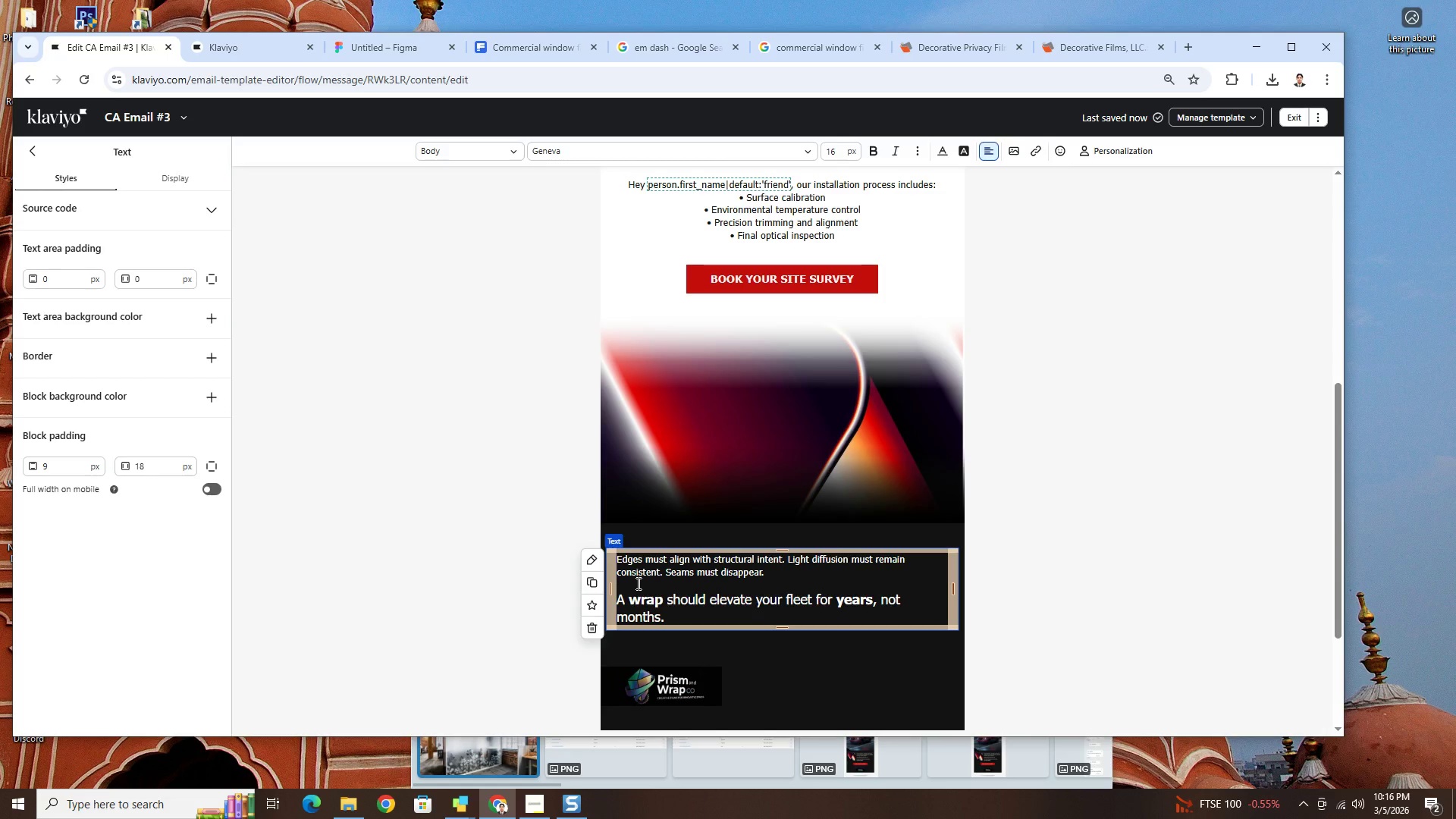 
left_click_drag(start_coordinate=[686, 614], to_coordinate=[617, 601])
 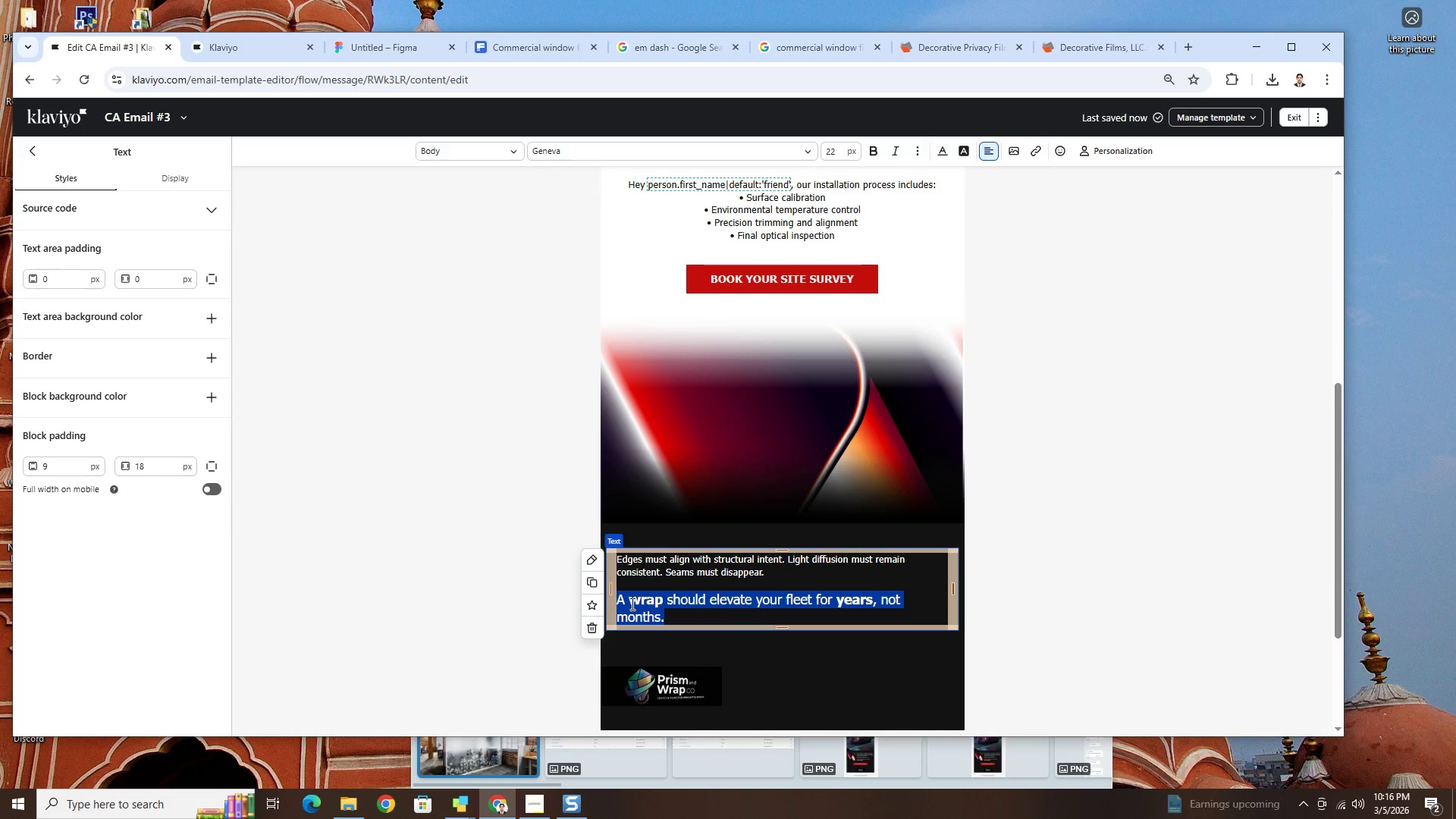 
type(Dibe ciire)
key(Backspace)
key(Backspace)
key(Backspace)
key(Backspace)
type(one correctly, the result feels ins)
key(Backspace)
type(visible )
 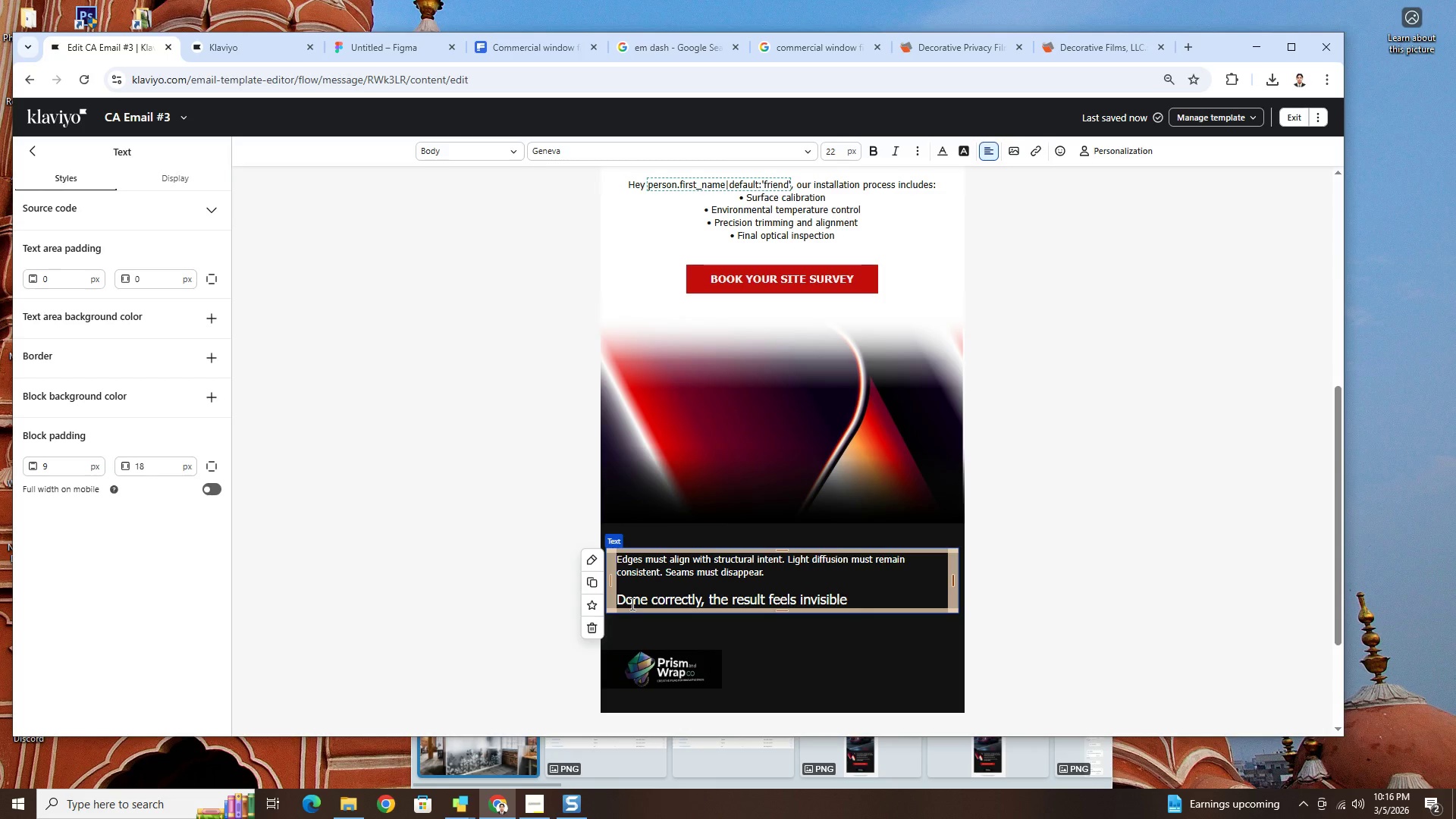 
left_click([669, 46])
 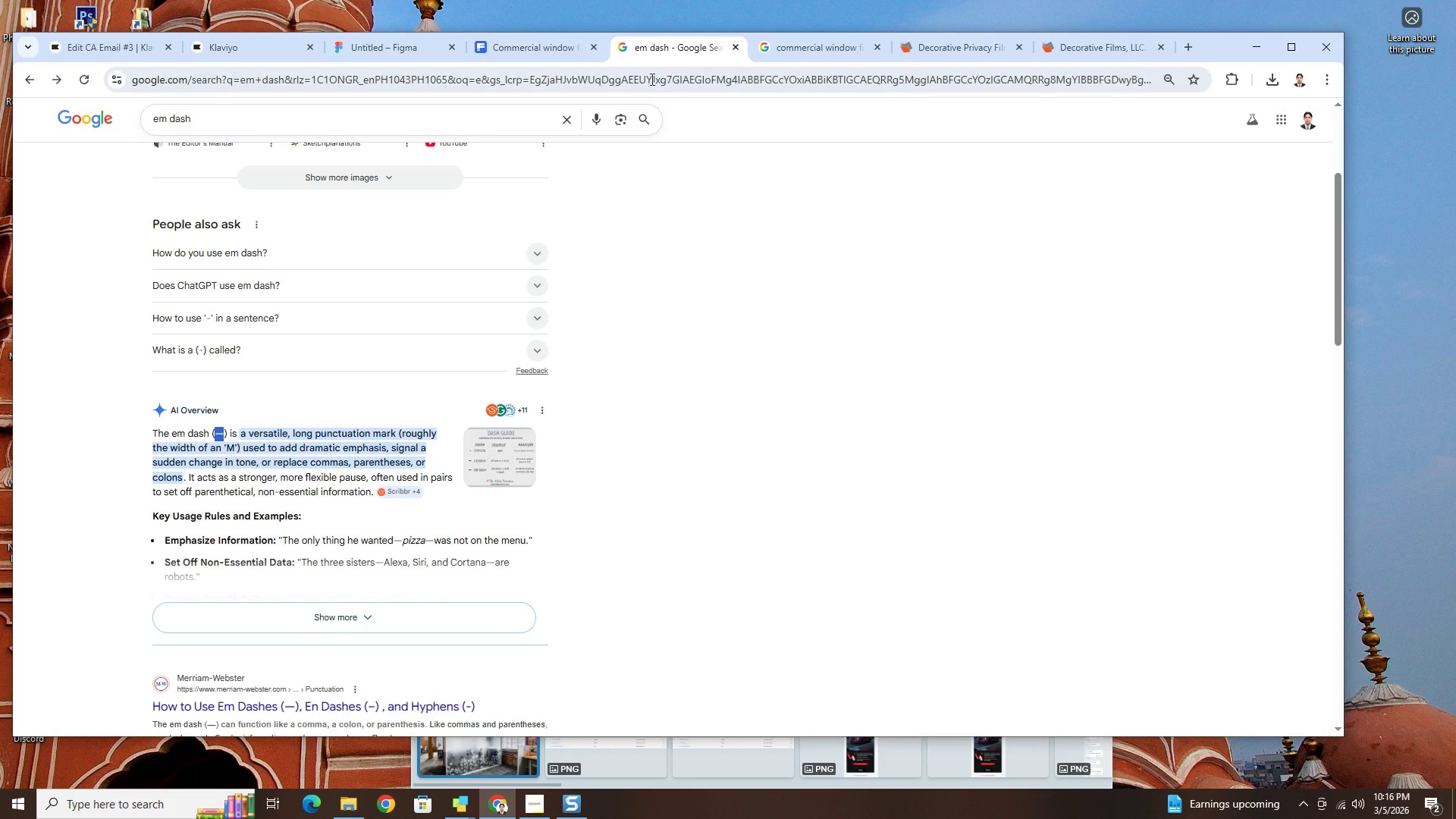 
key(Control+C)
 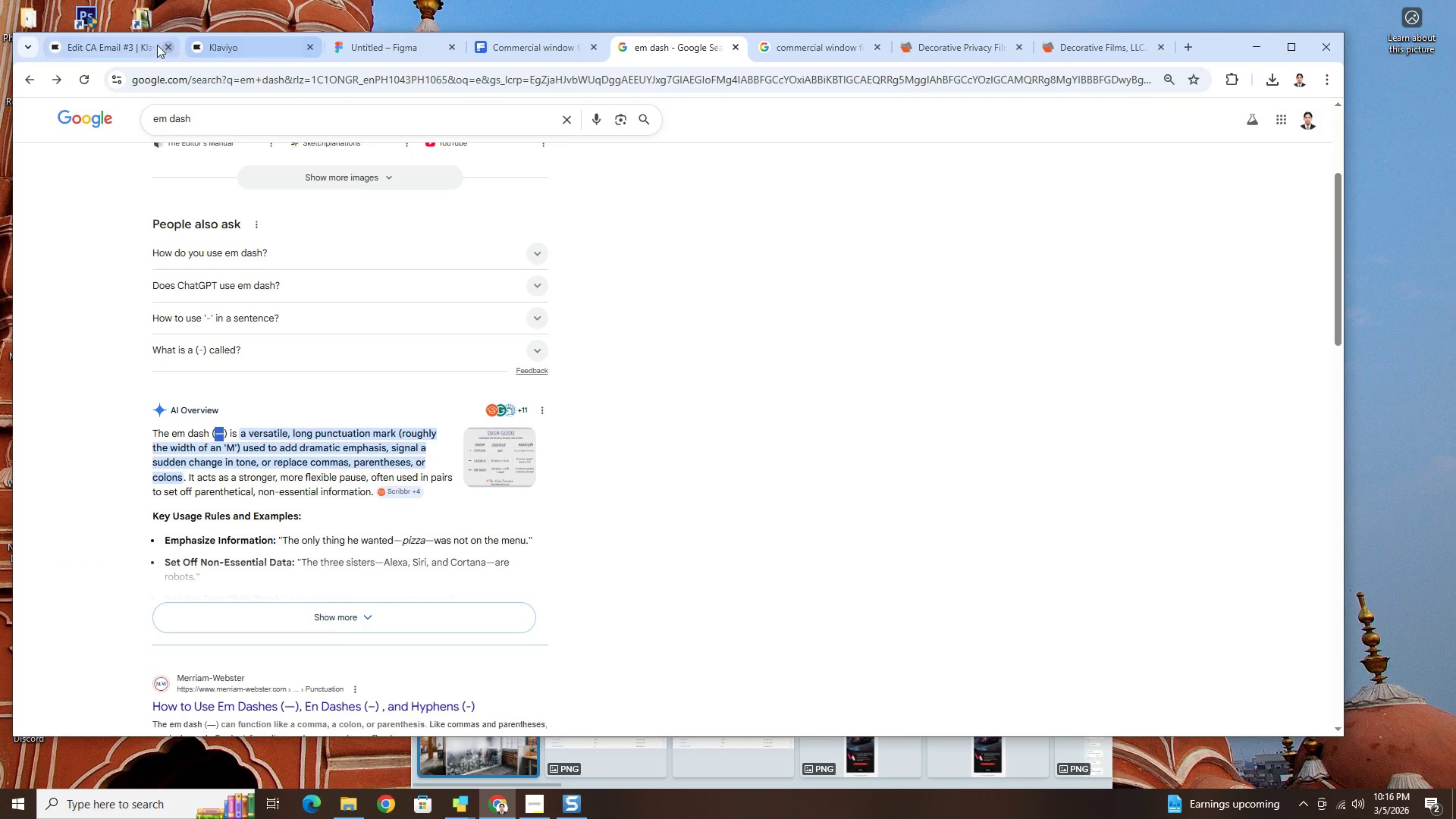 
left_click([140, 44])
 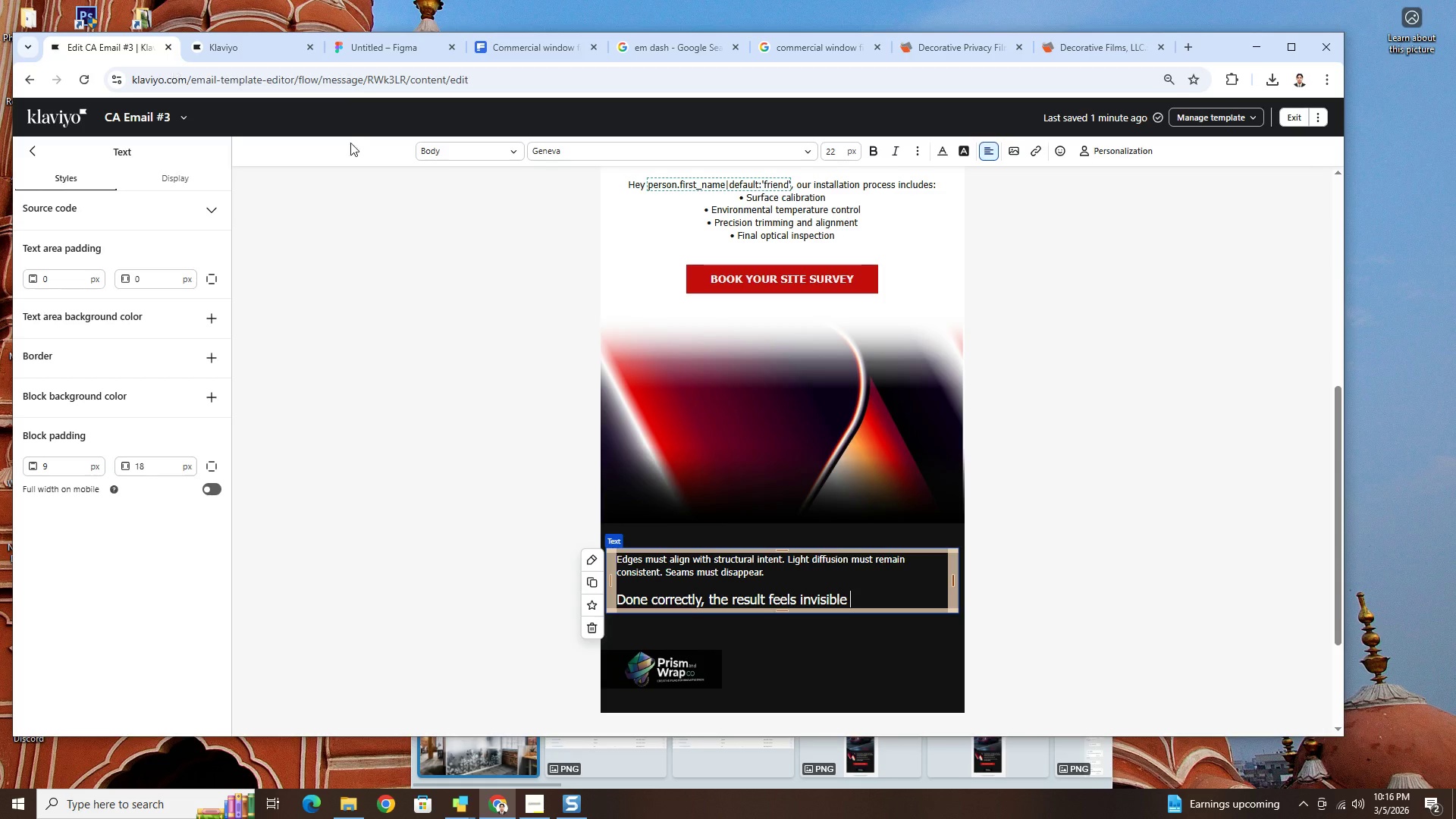 
key(Control+ControlLeft)
 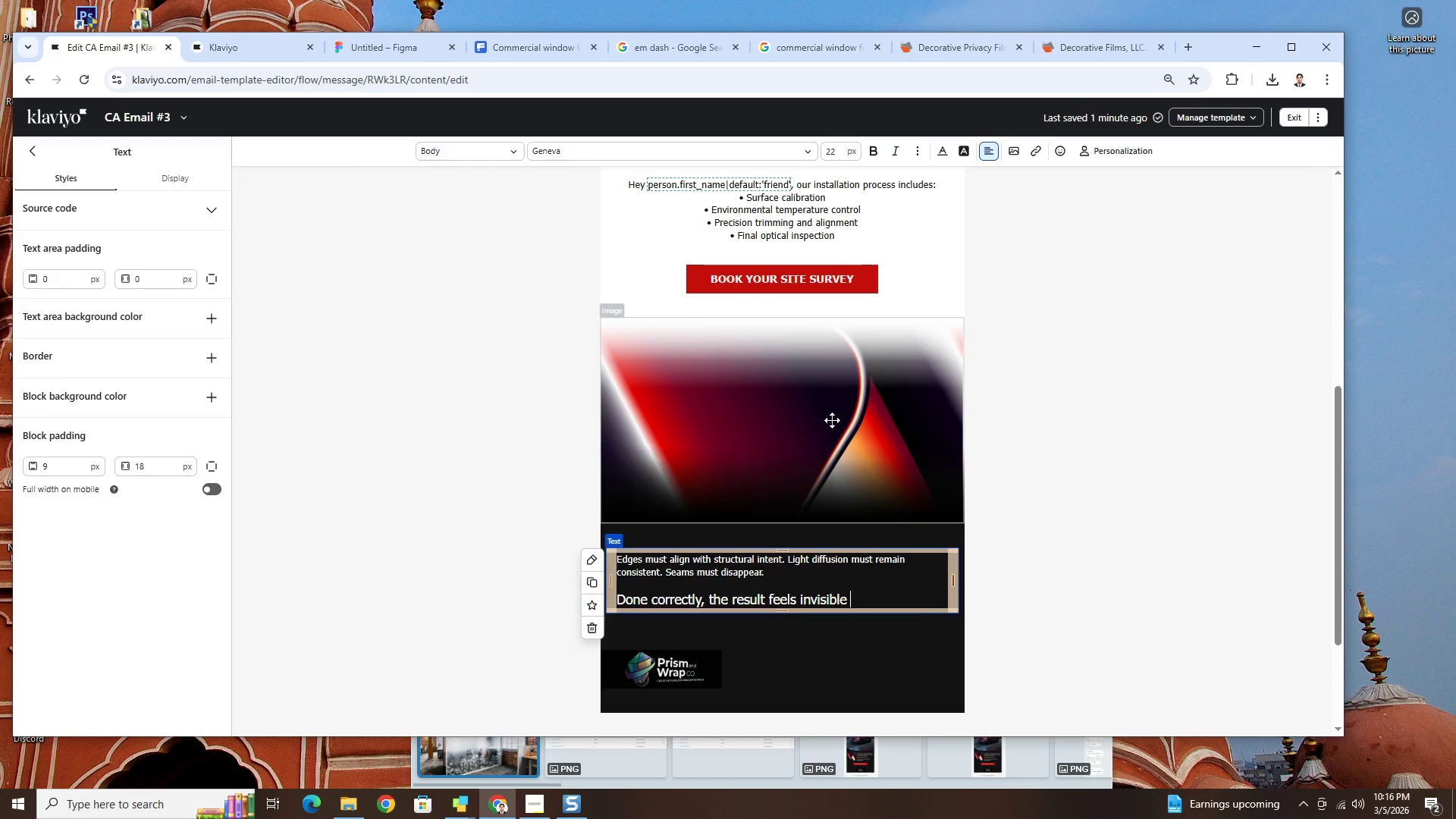 
key(Control+V)
 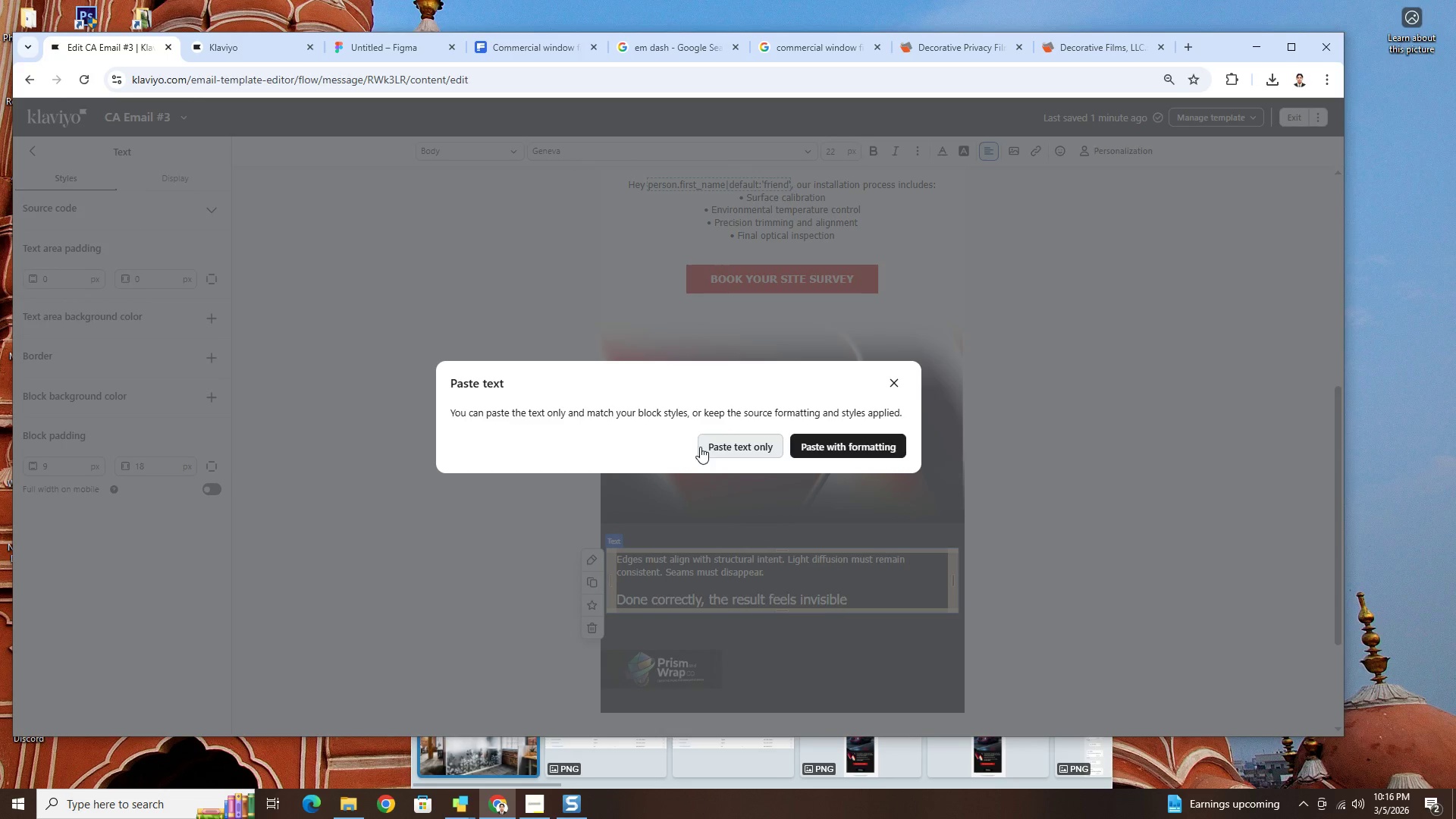 
left_click([714, 446])
 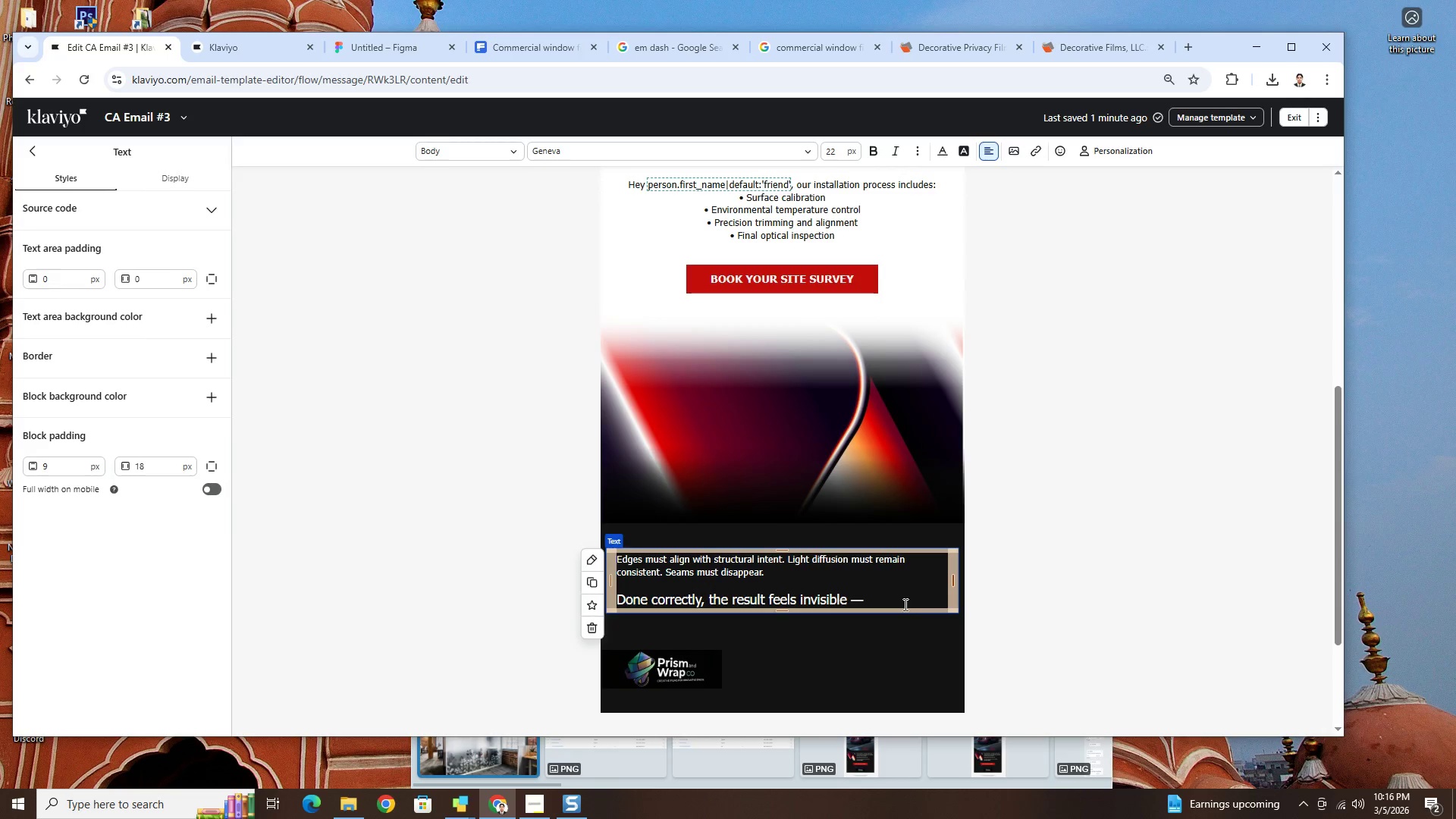 
left_click([902, 604])
 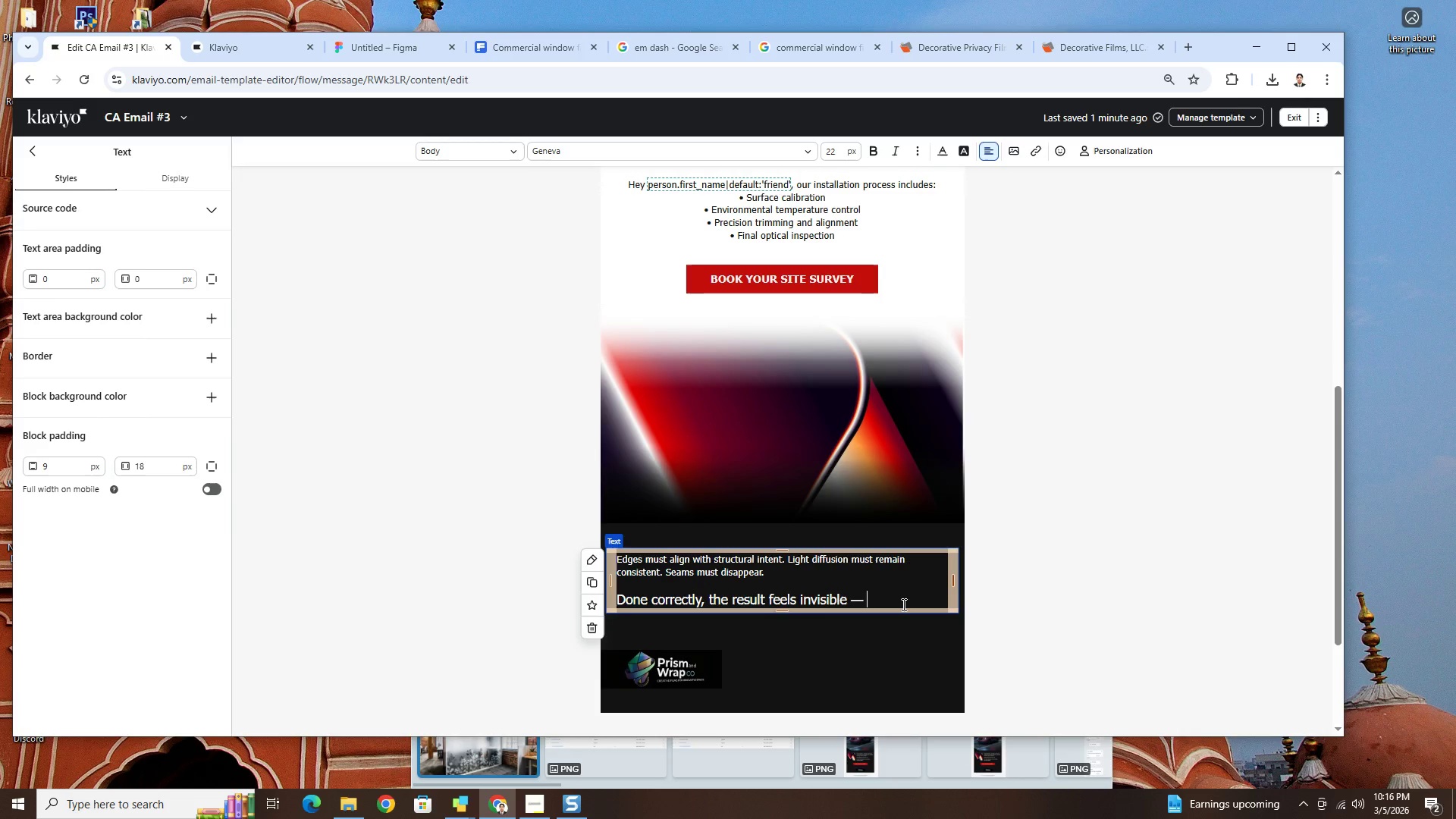 
type( t)
key(Backspace)
type(yet transformative.)
 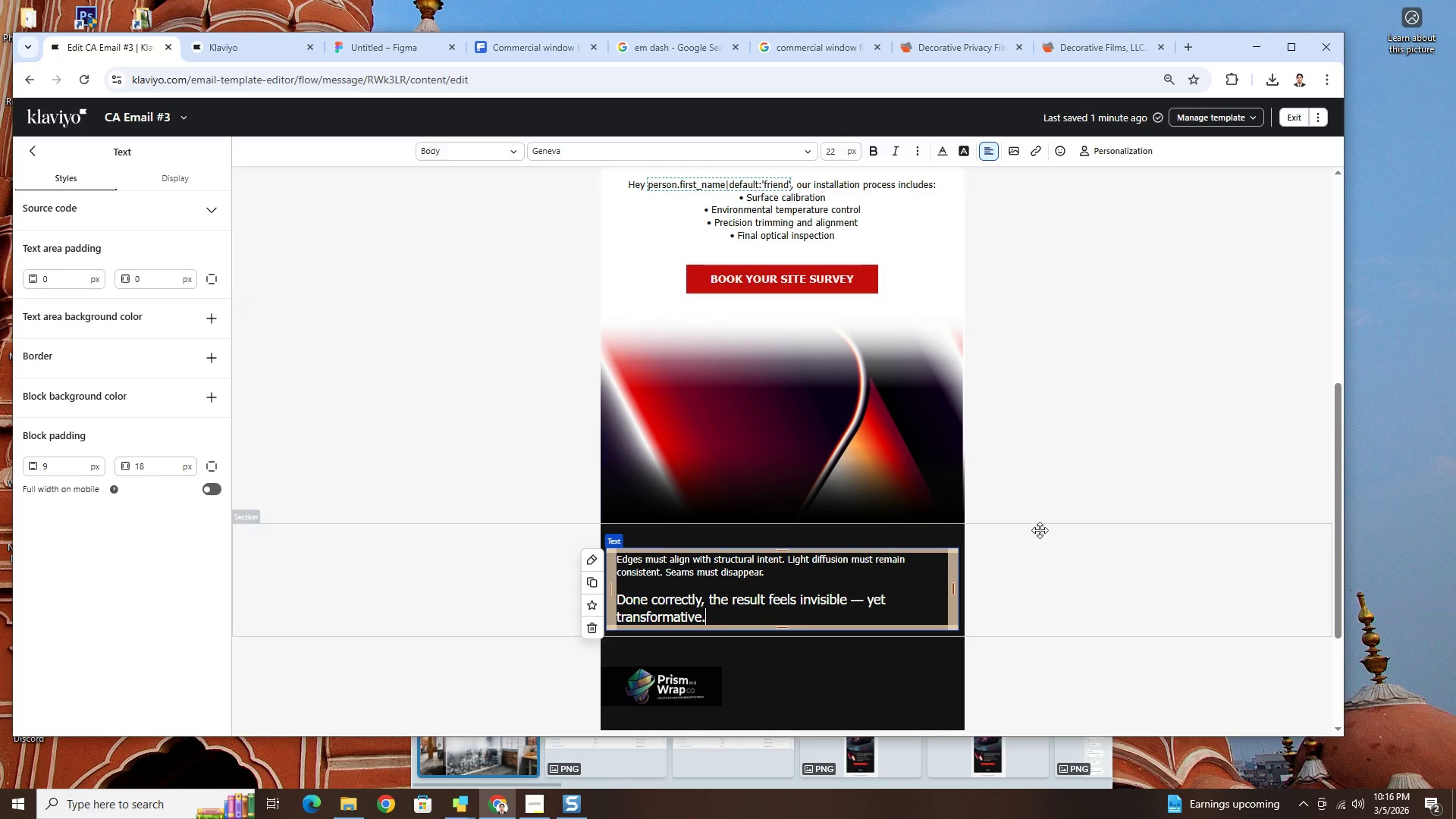 
wait(7.69)
 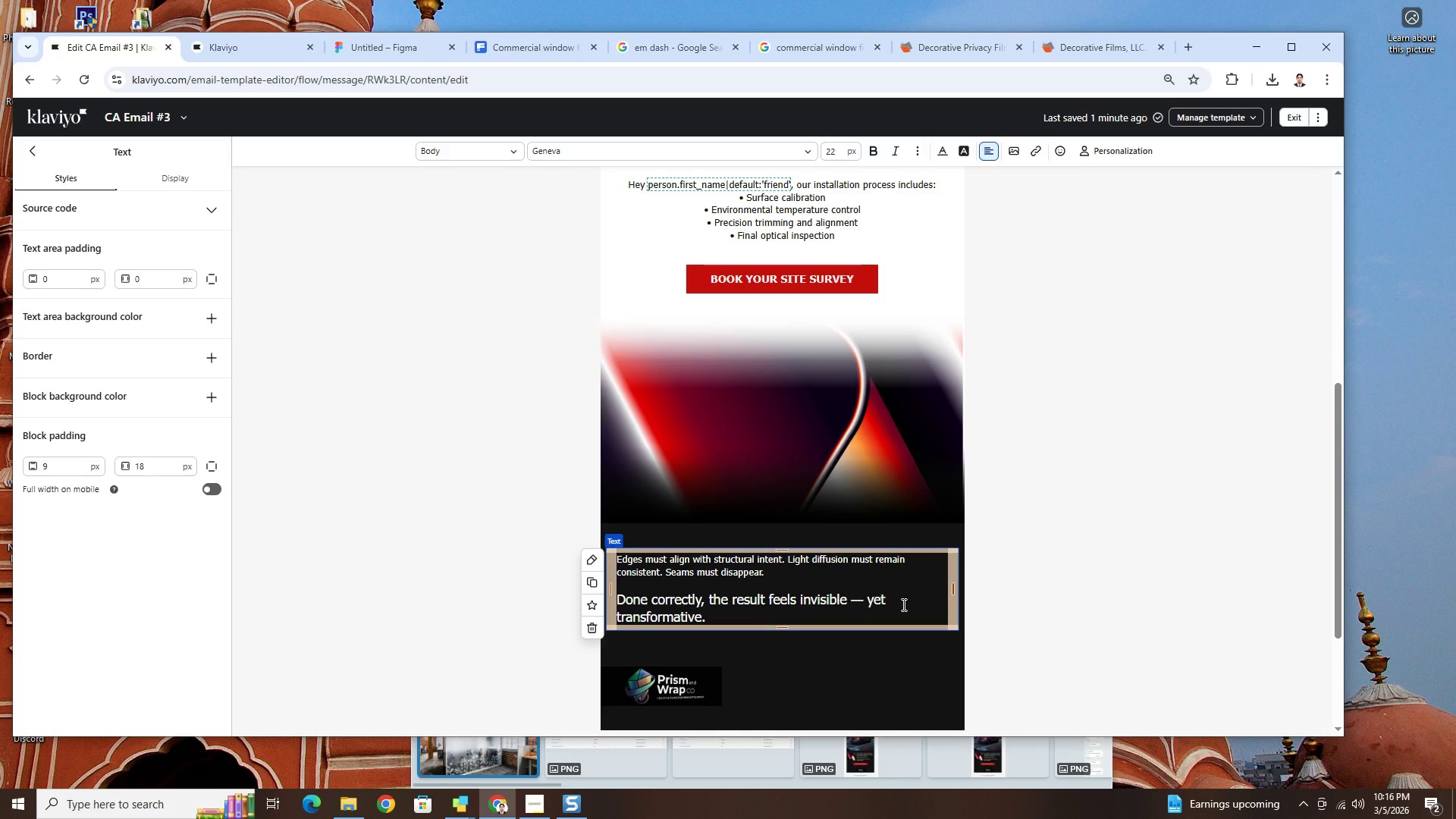 
left_click_drag(start_coordinate=[800, 598], to_coordinate=[844, 598])
 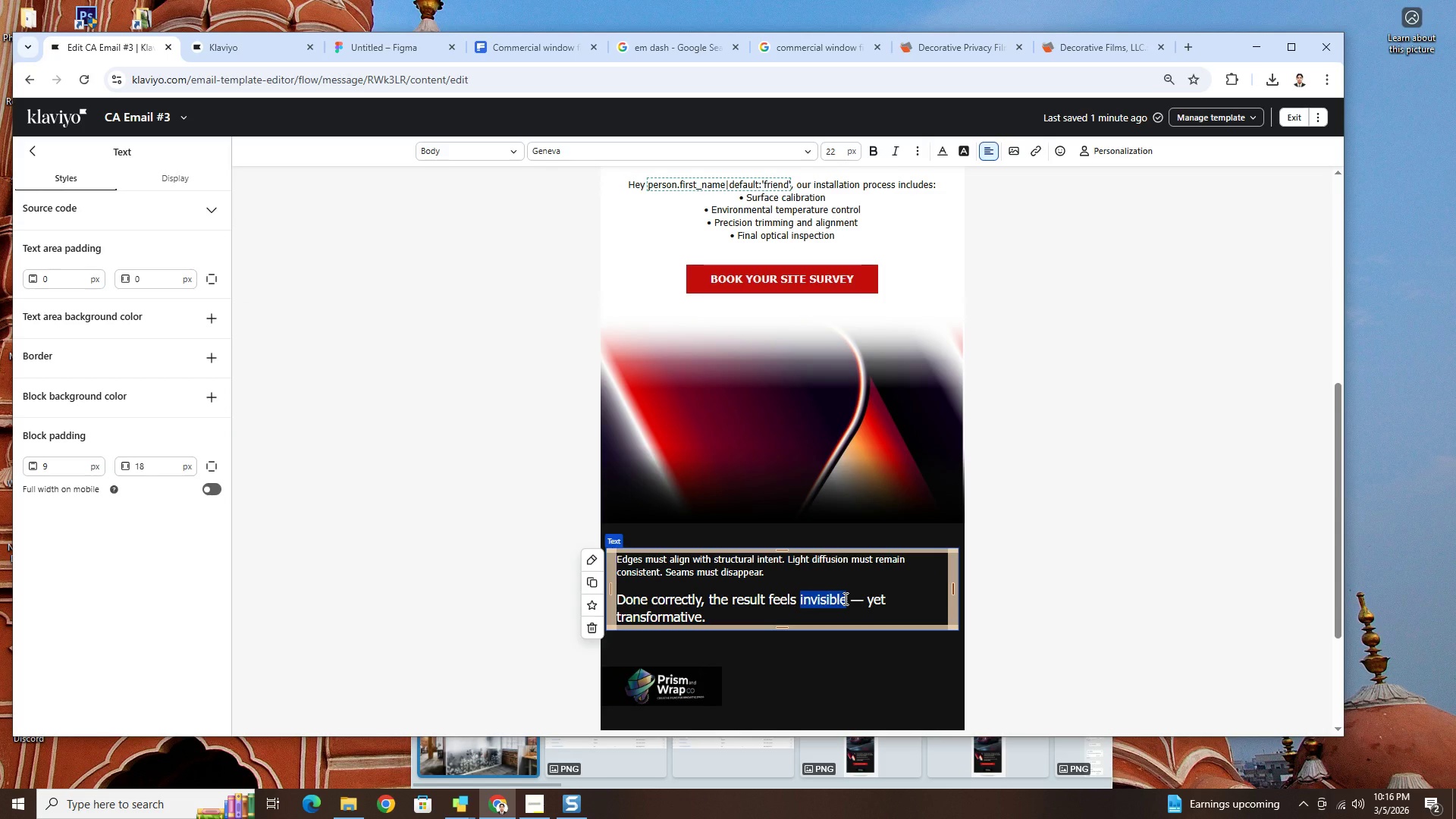 
key(Control+B)
 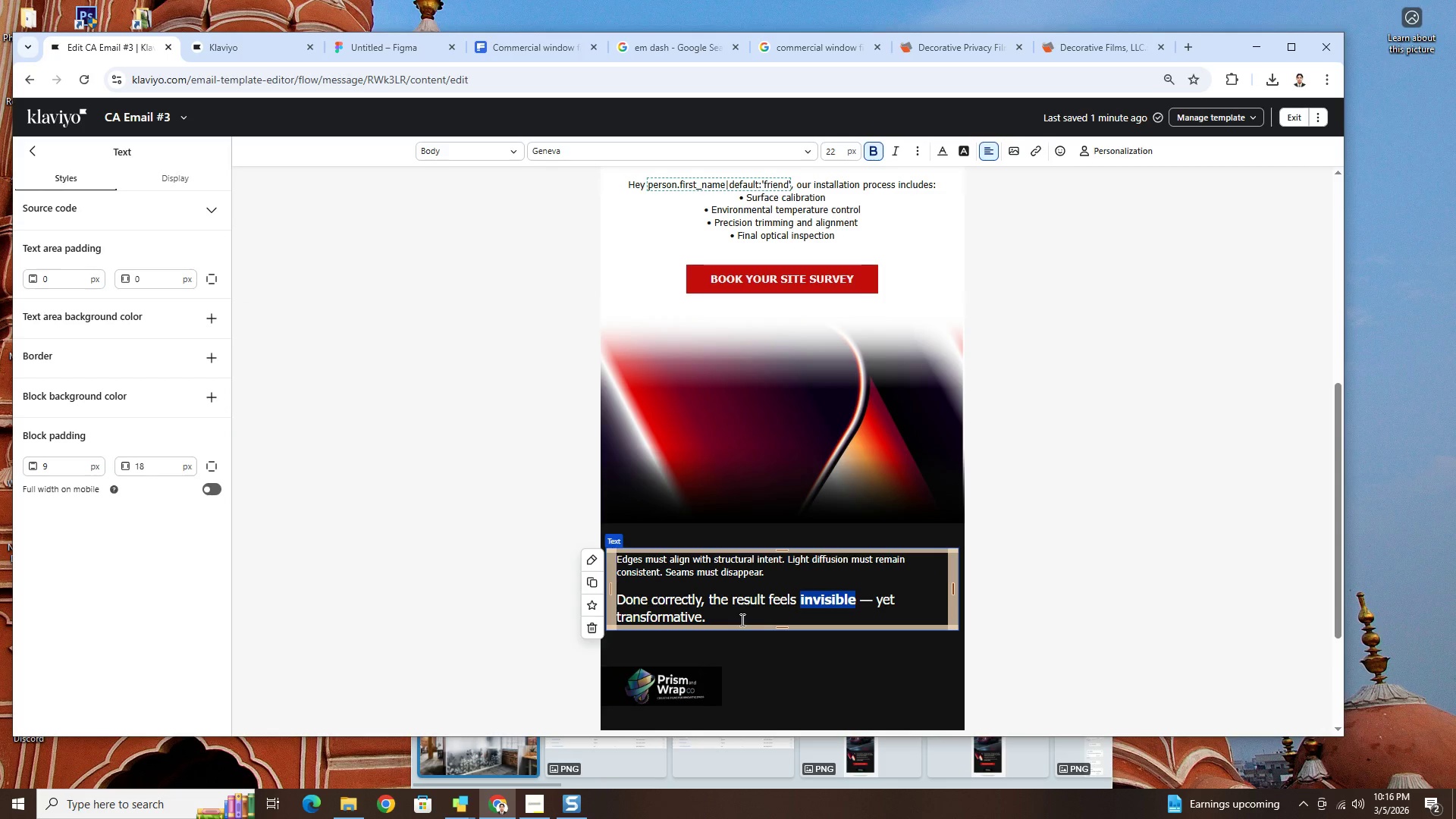 
left_click([740, 620])
 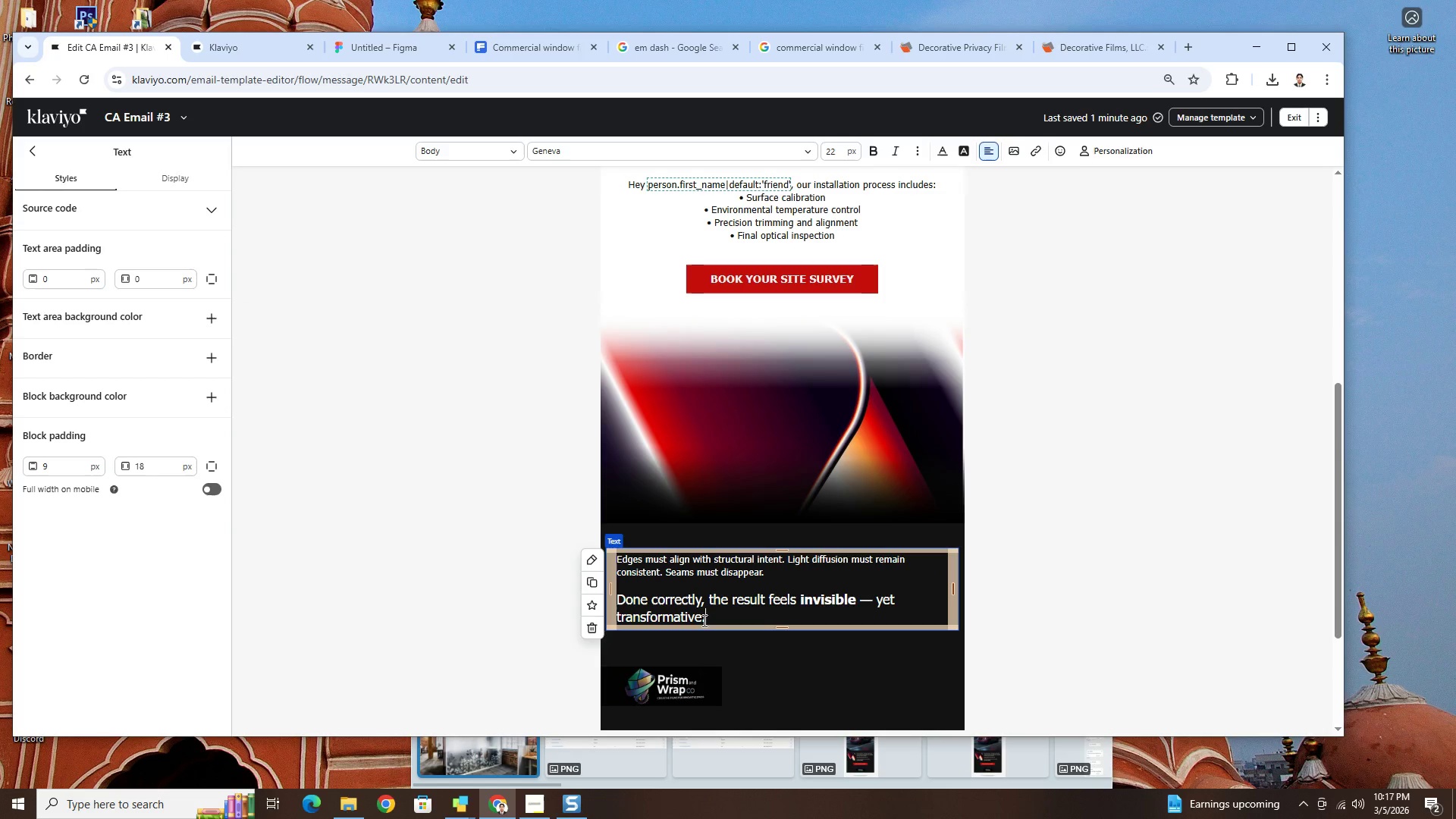 
left_click_drag(start_coordinate=[701, 620], to_coordinate=[602, 617])
 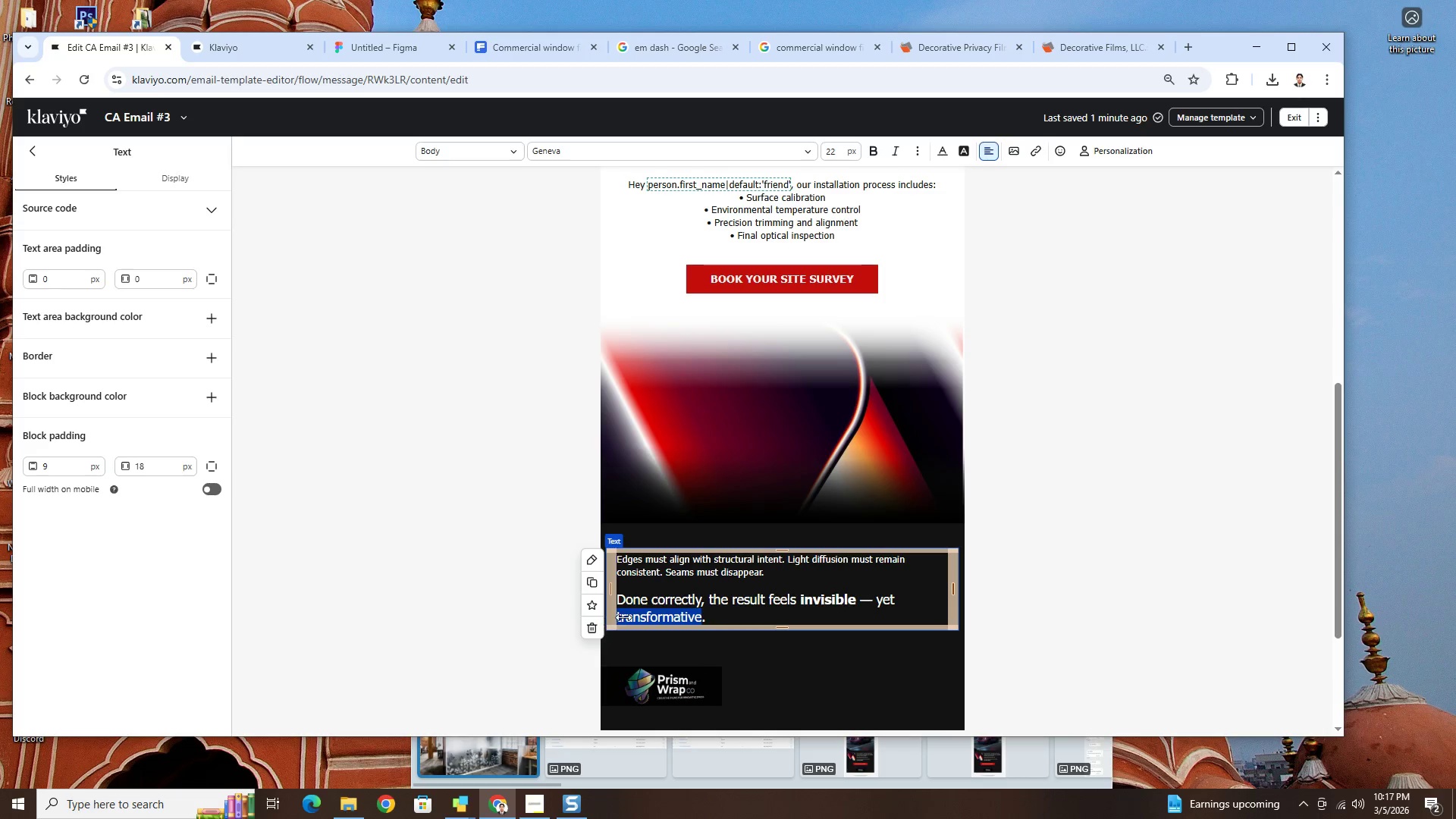 
key(Control+B)
 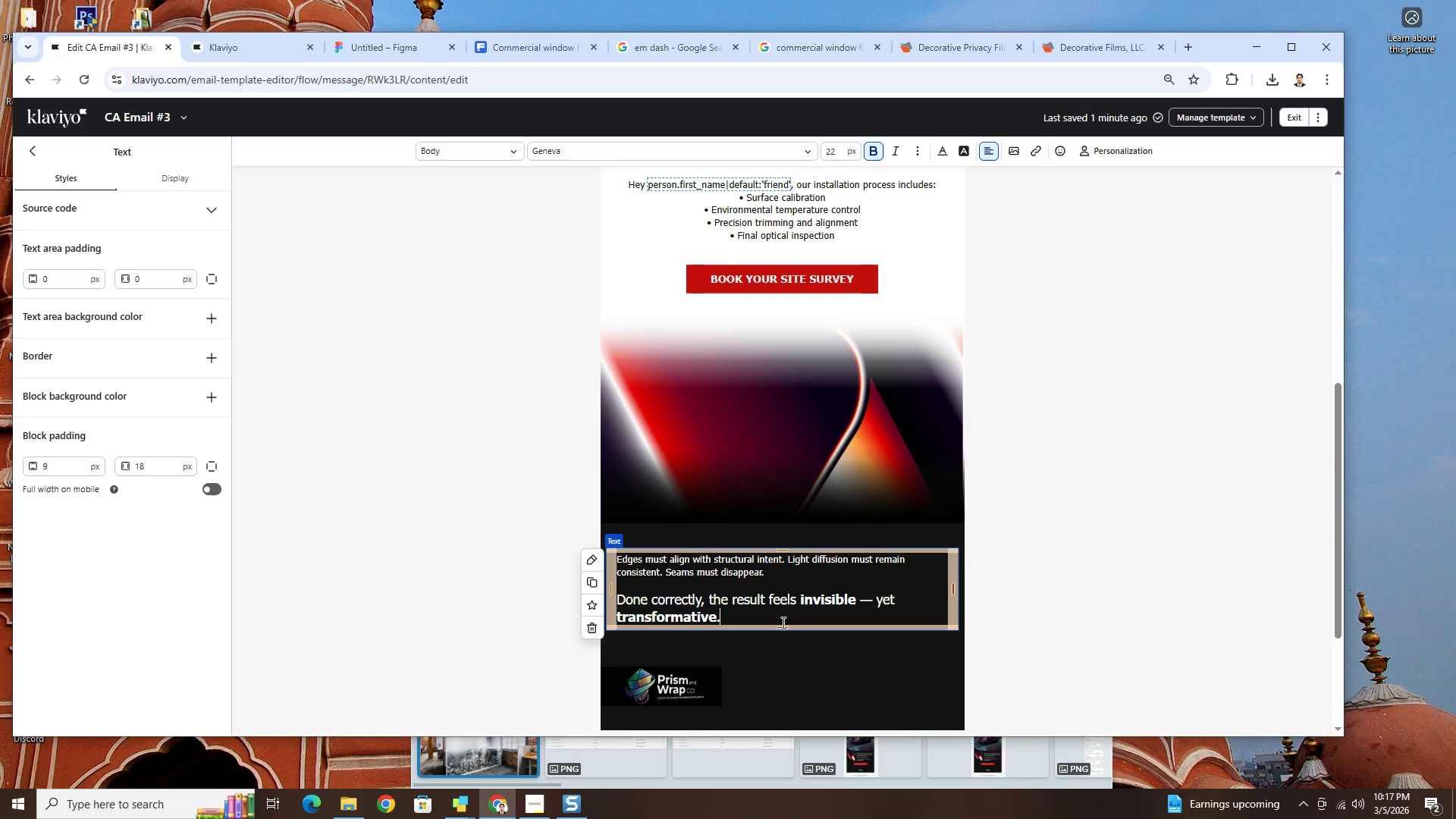 
left_click([782, 623])
 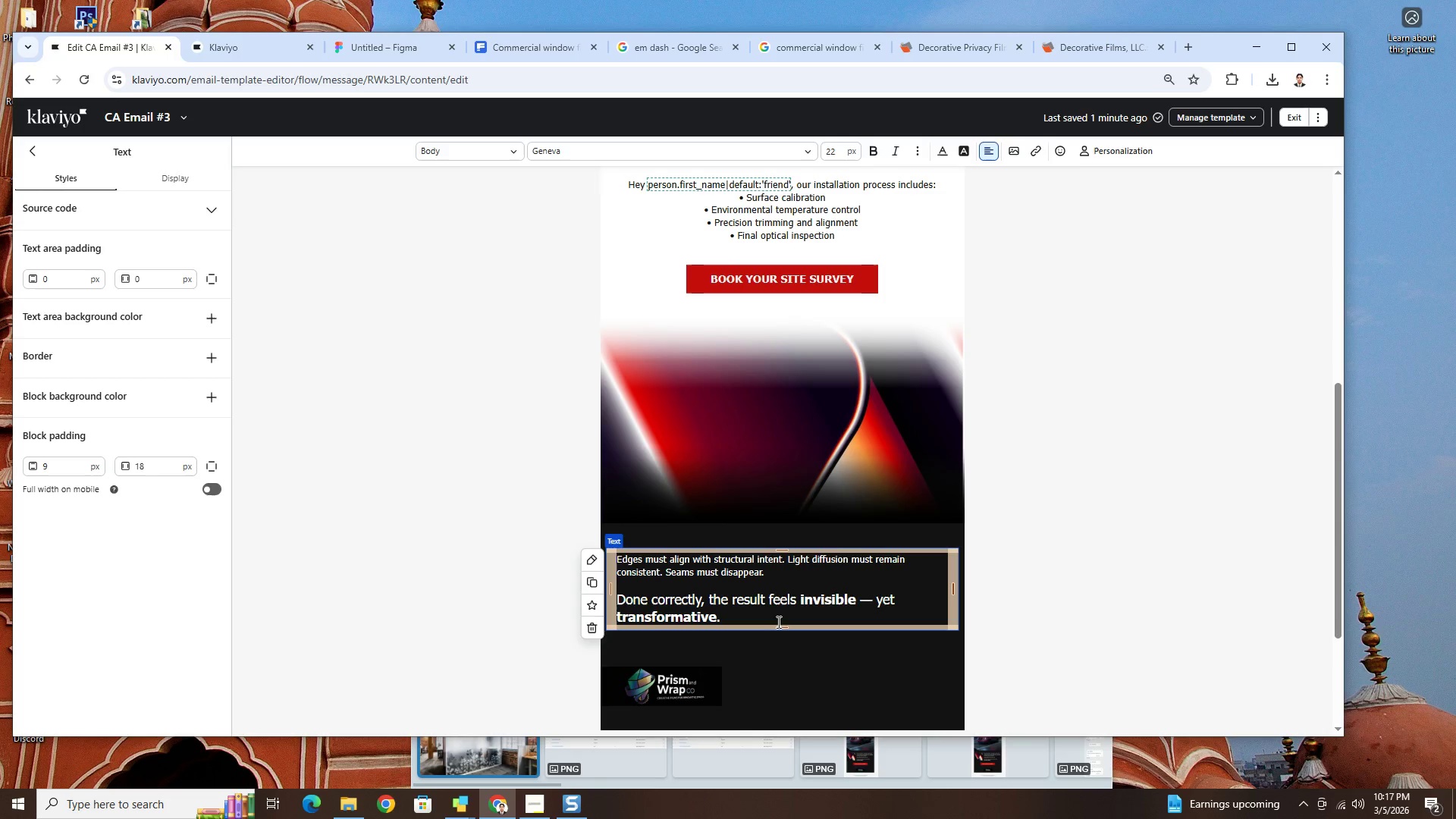 
left_click_drag(start_coordinate=[778, 622], to_coordinate=[615, 595])
 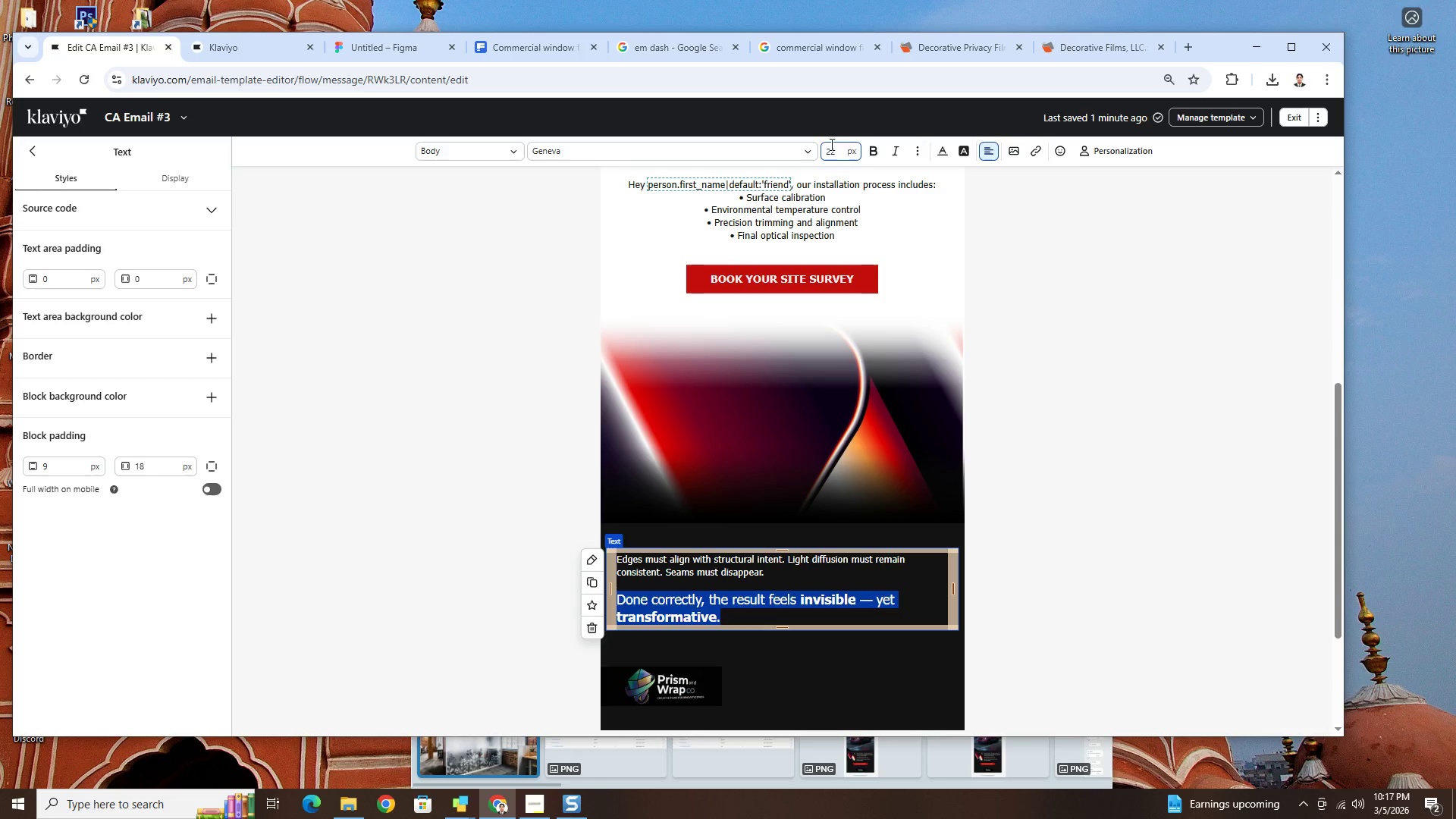 
double_click([830, 144])
 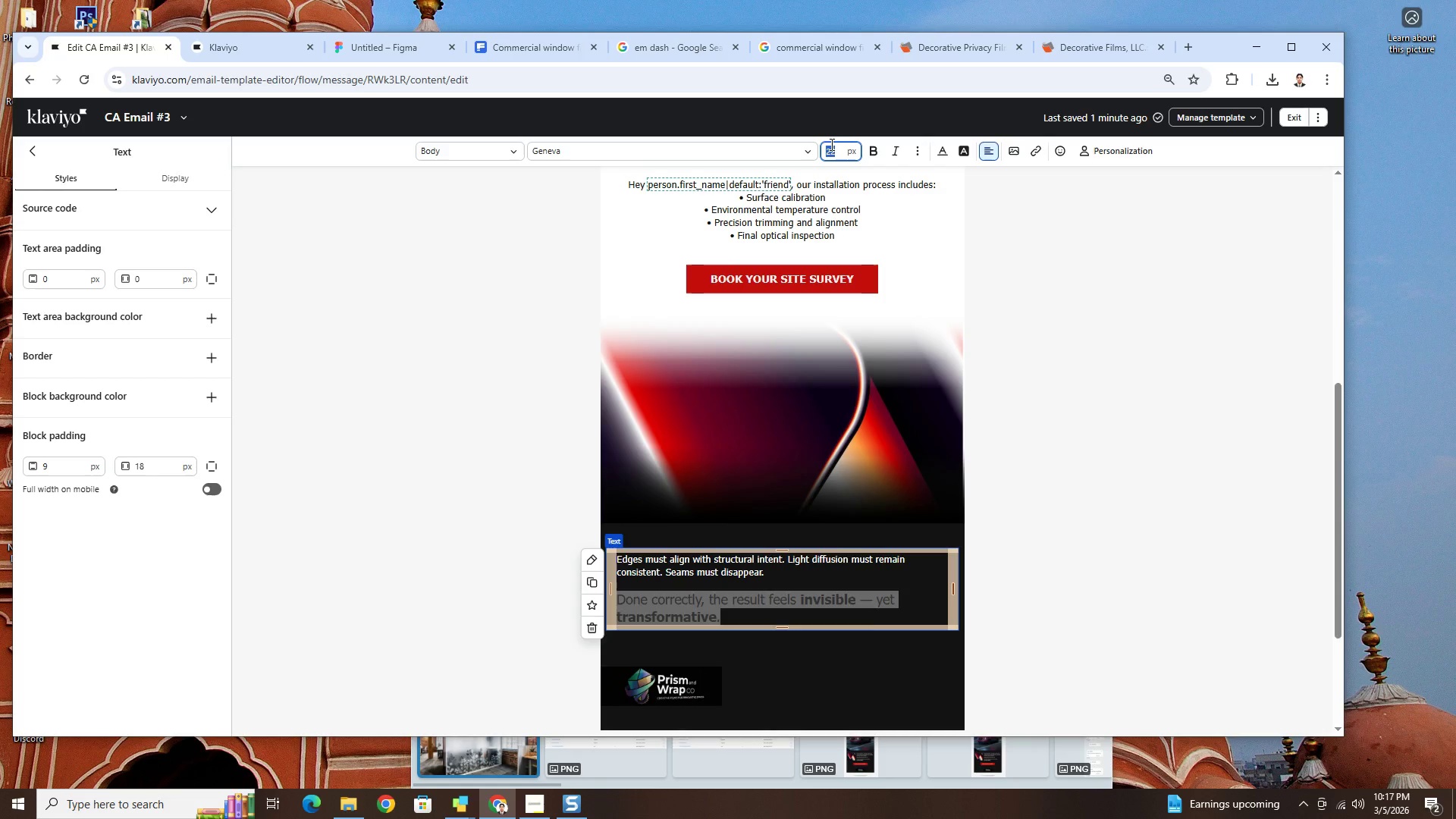 
key(Numpad1)
 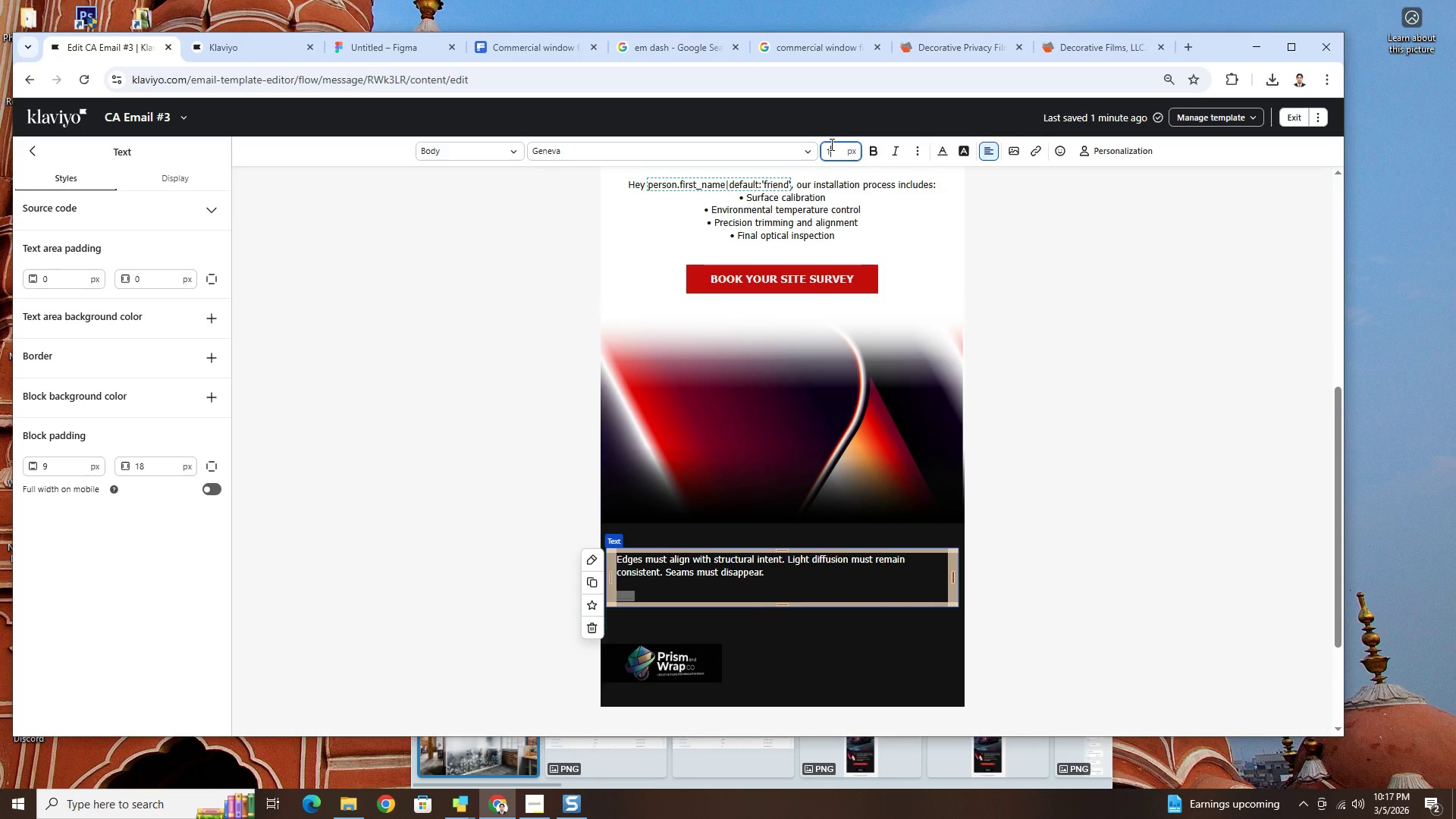 
key(Numpad8)
 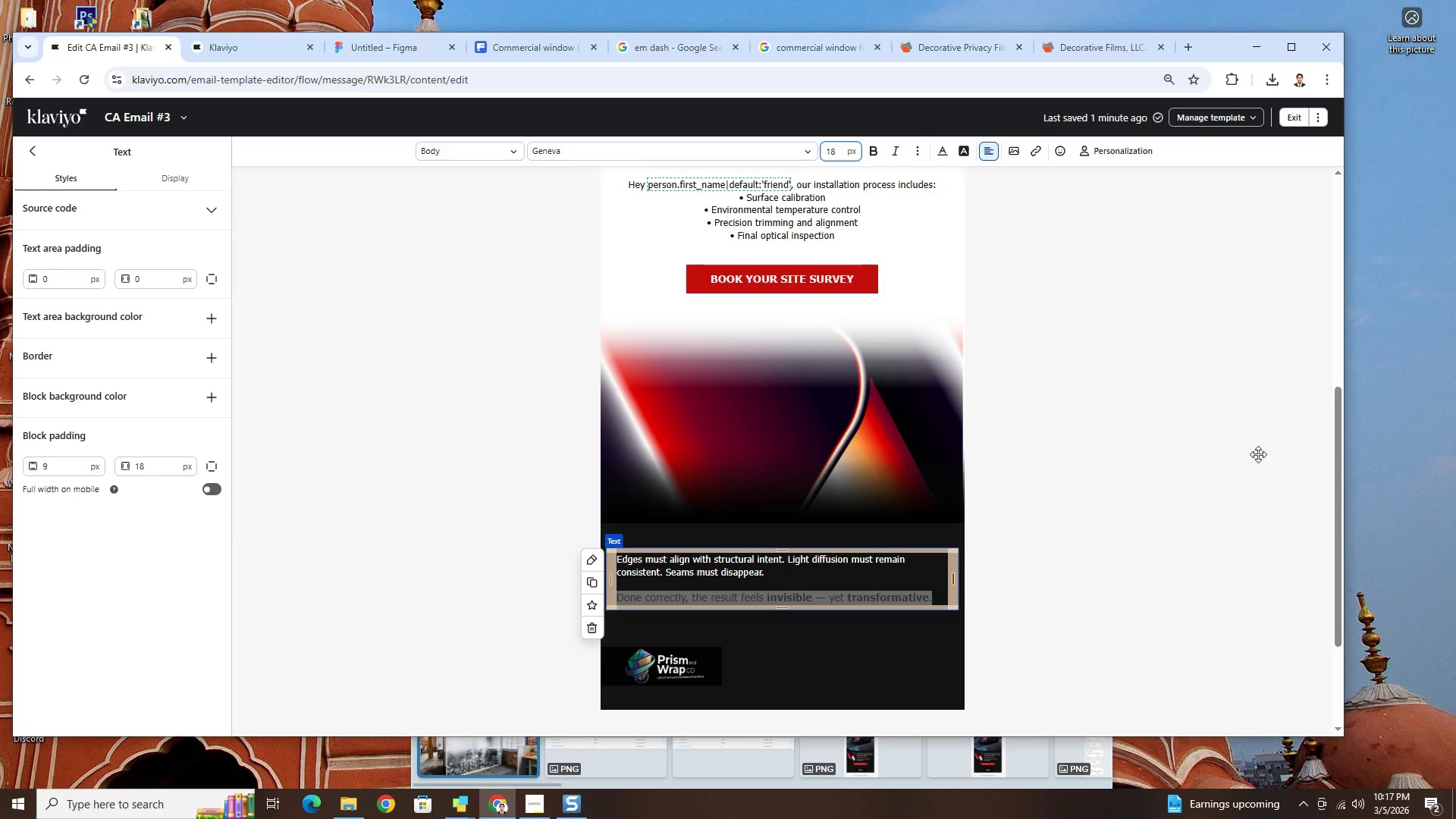 
left_click([1134, 551])
 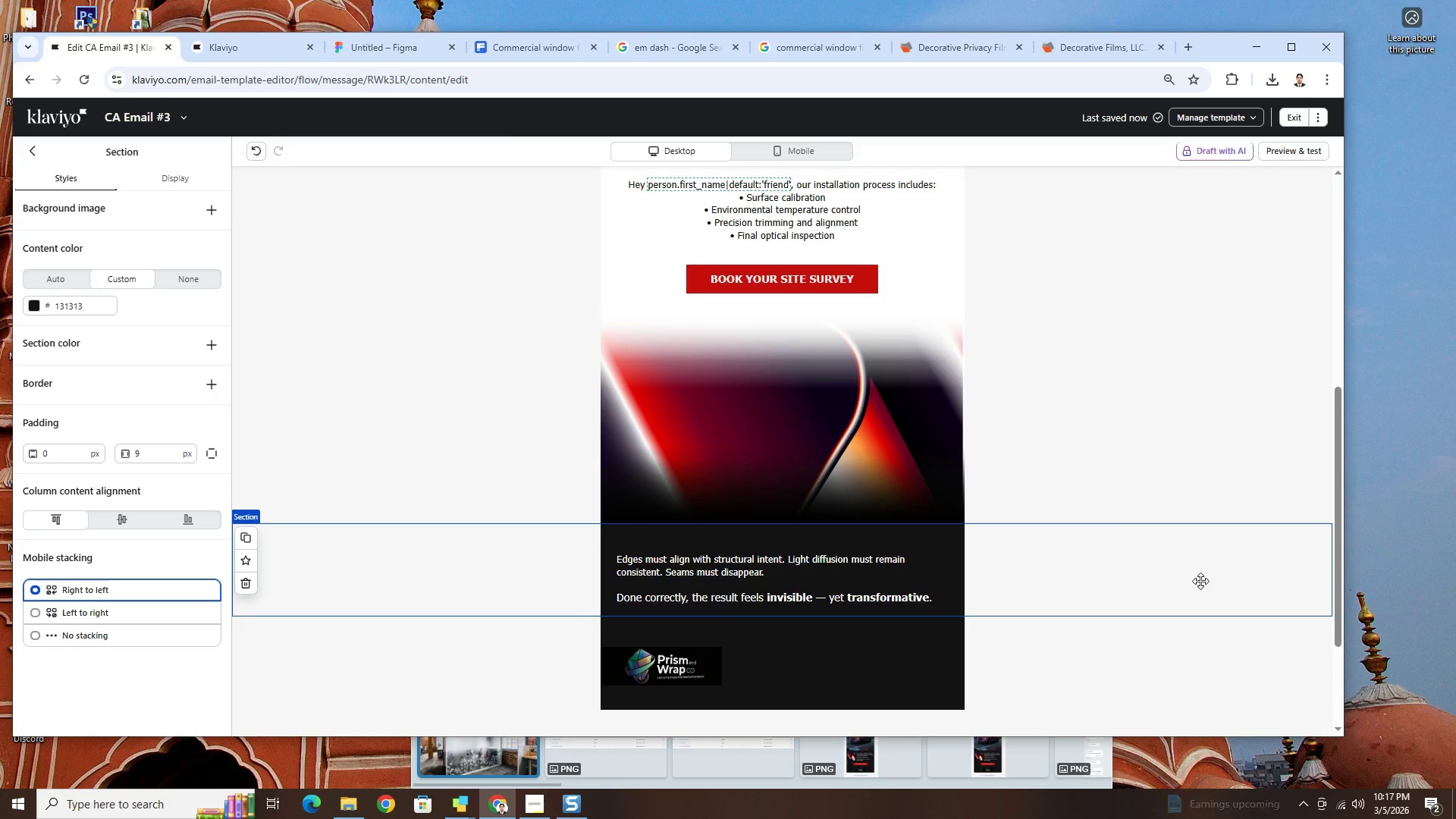 
scroll: coordinate [1201, 581], scroll_direction: up, amount: 1.0
 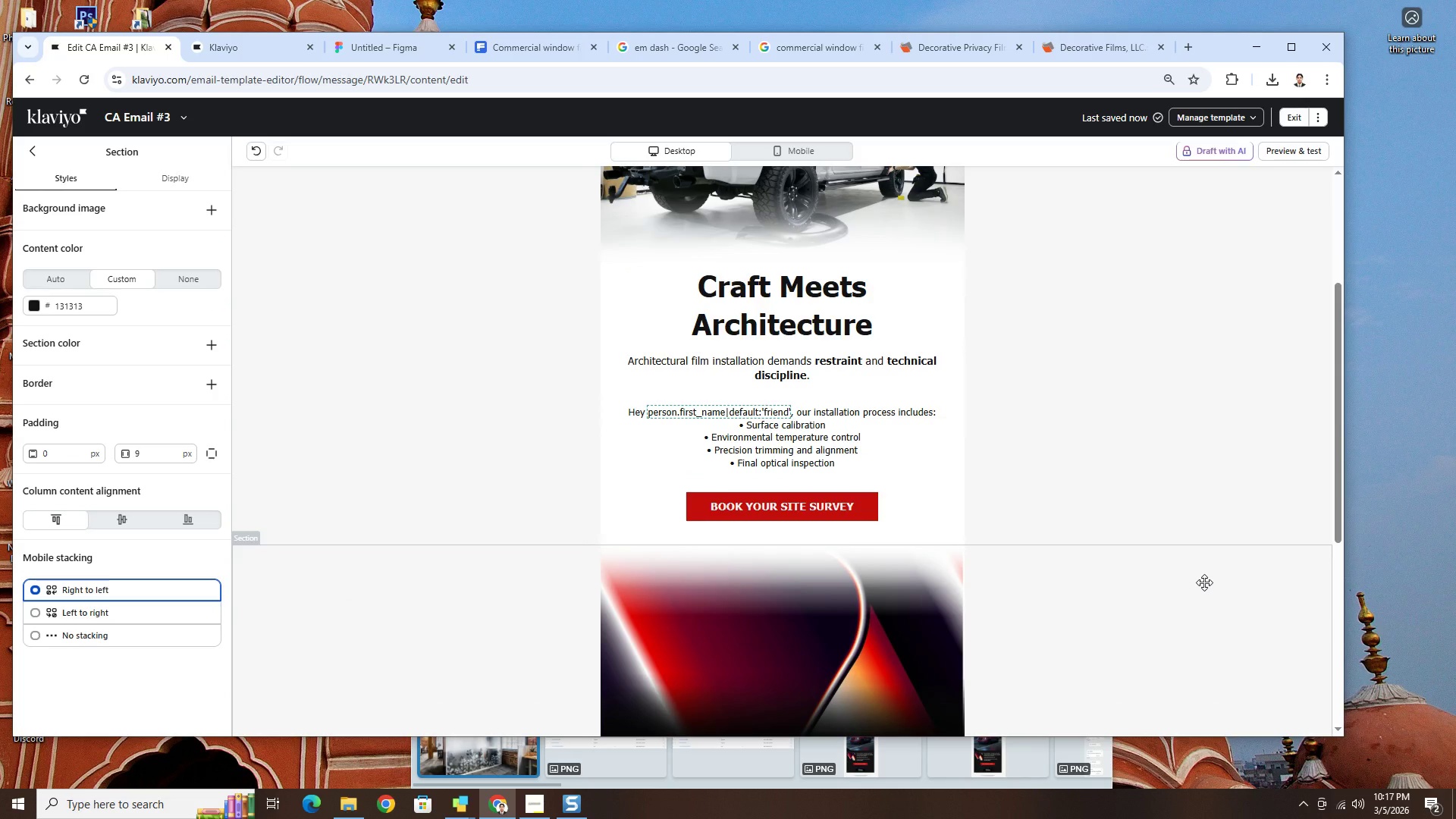 
scroll: coordinate [1205, 582], scroll_direction: down, amount: 5.0
 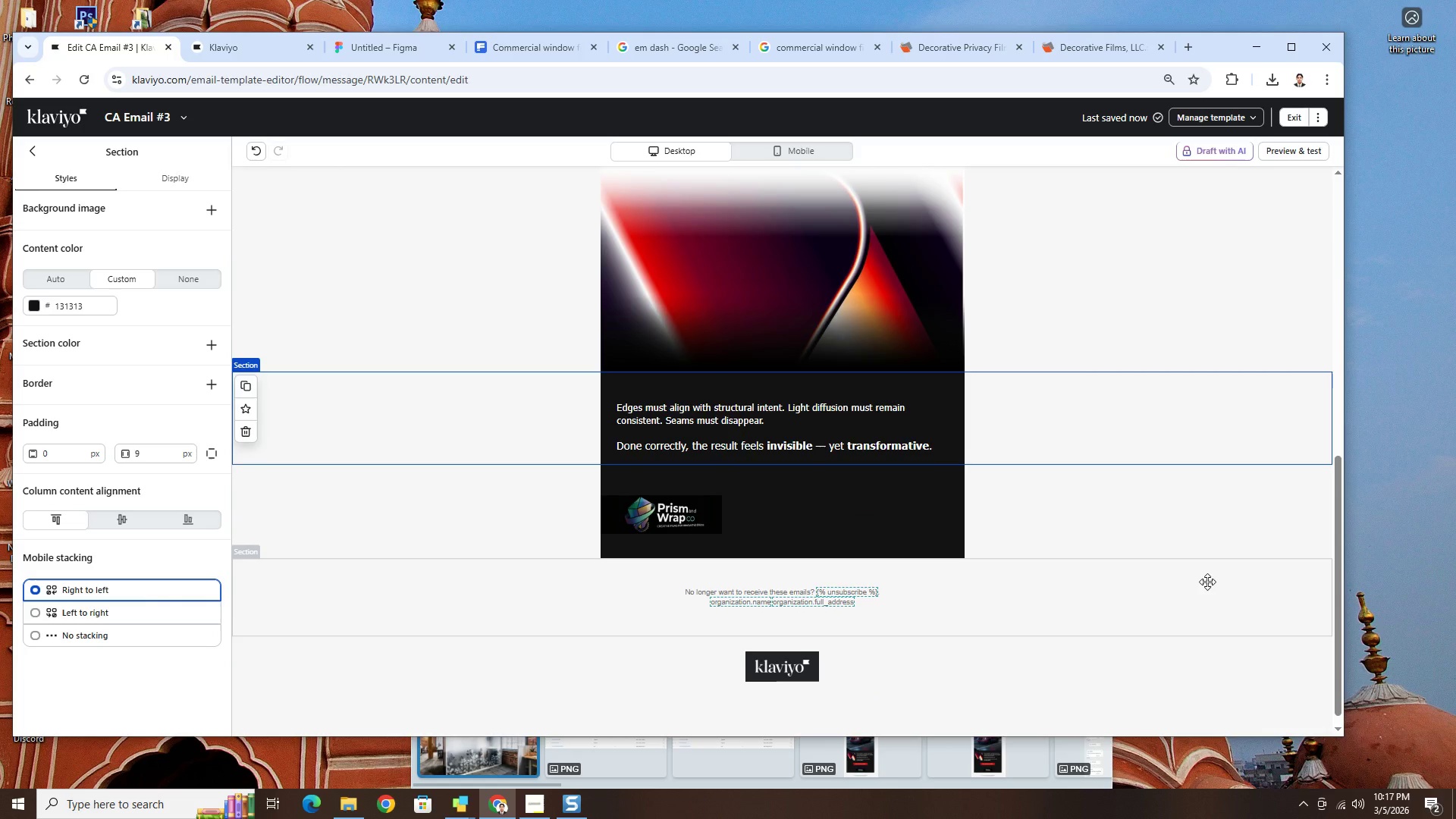 
scroll: coordinate [1207, 600], scroll_direction: up, amount: 6.0
 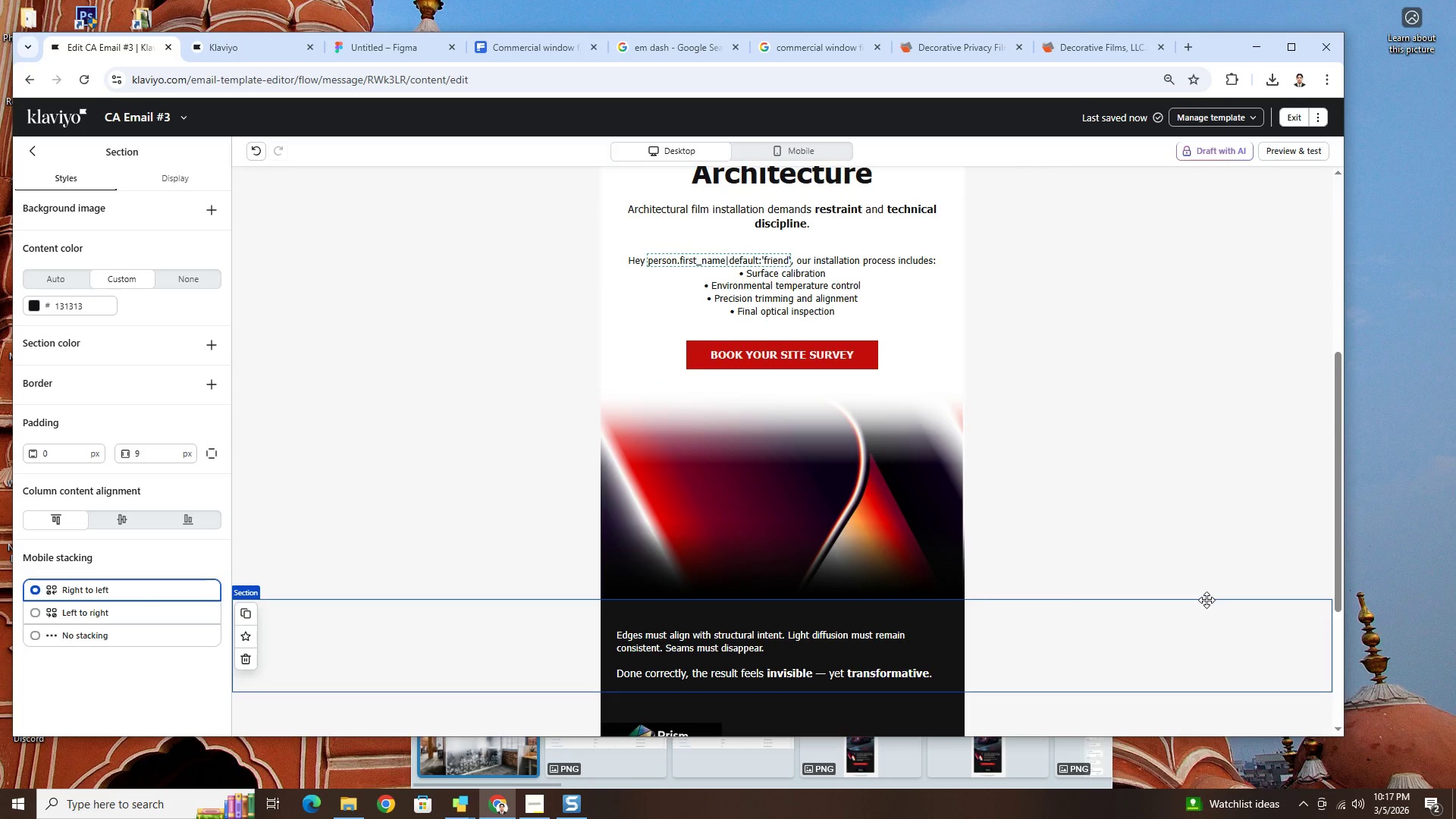 
scroll: coordinate [1207, 600], scroll_direction: none, amount: 0.0
 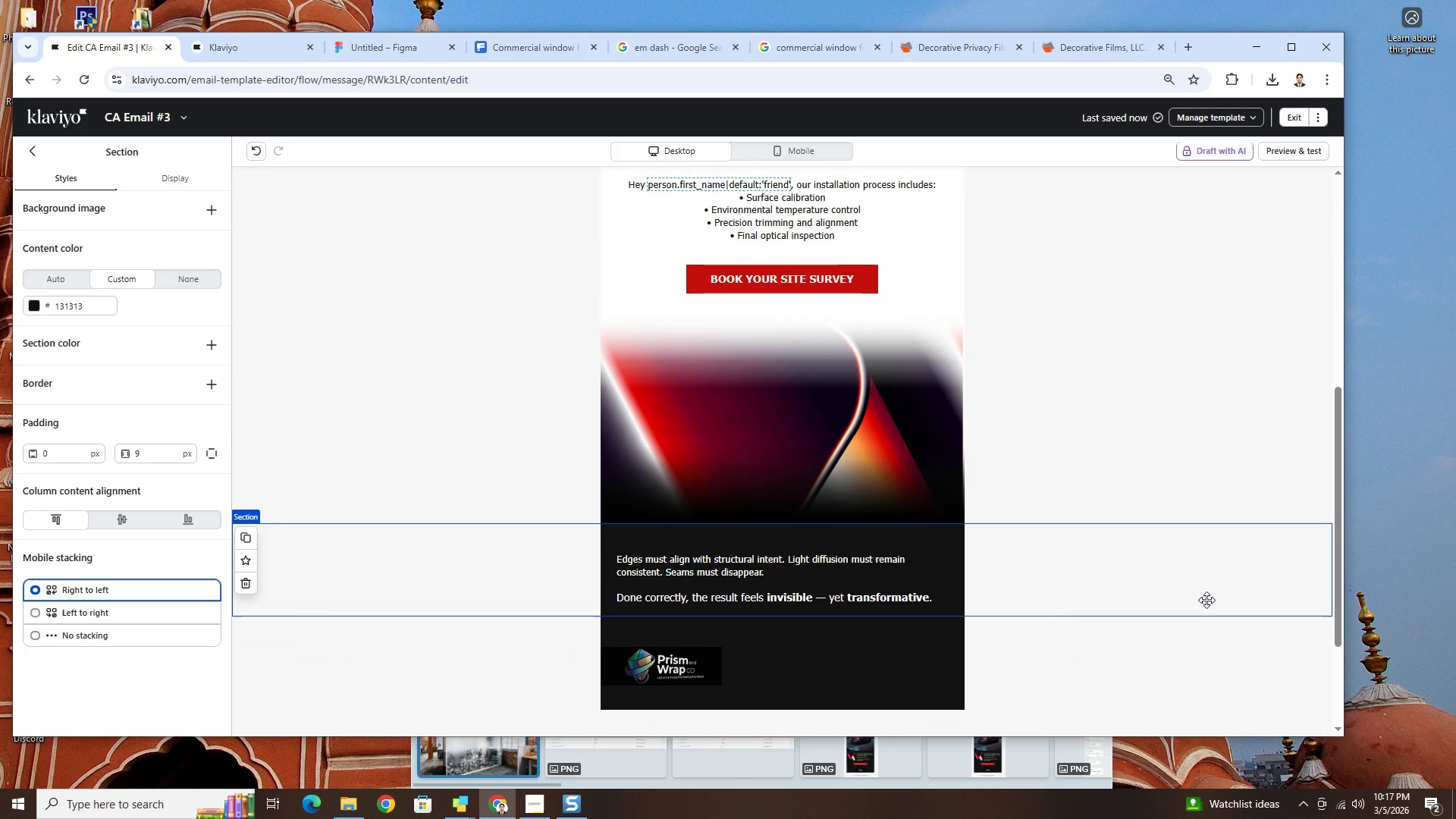 
scroll: coordinate [1207, 600], scroll_direction: up, amount: 5.0
 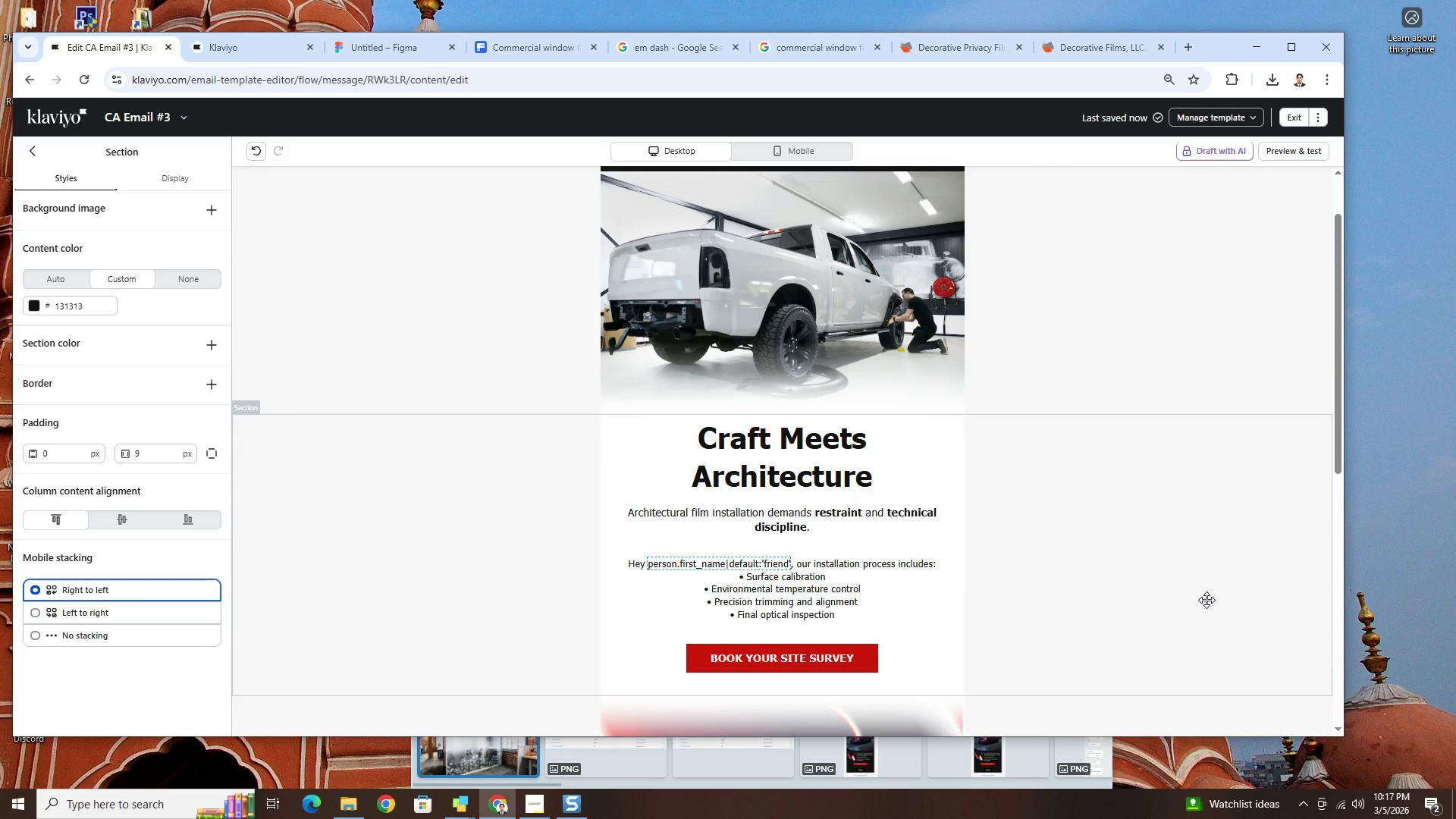 
scroll: coordinate [1207, 602], scroll_direction: down, amount: 5.0
 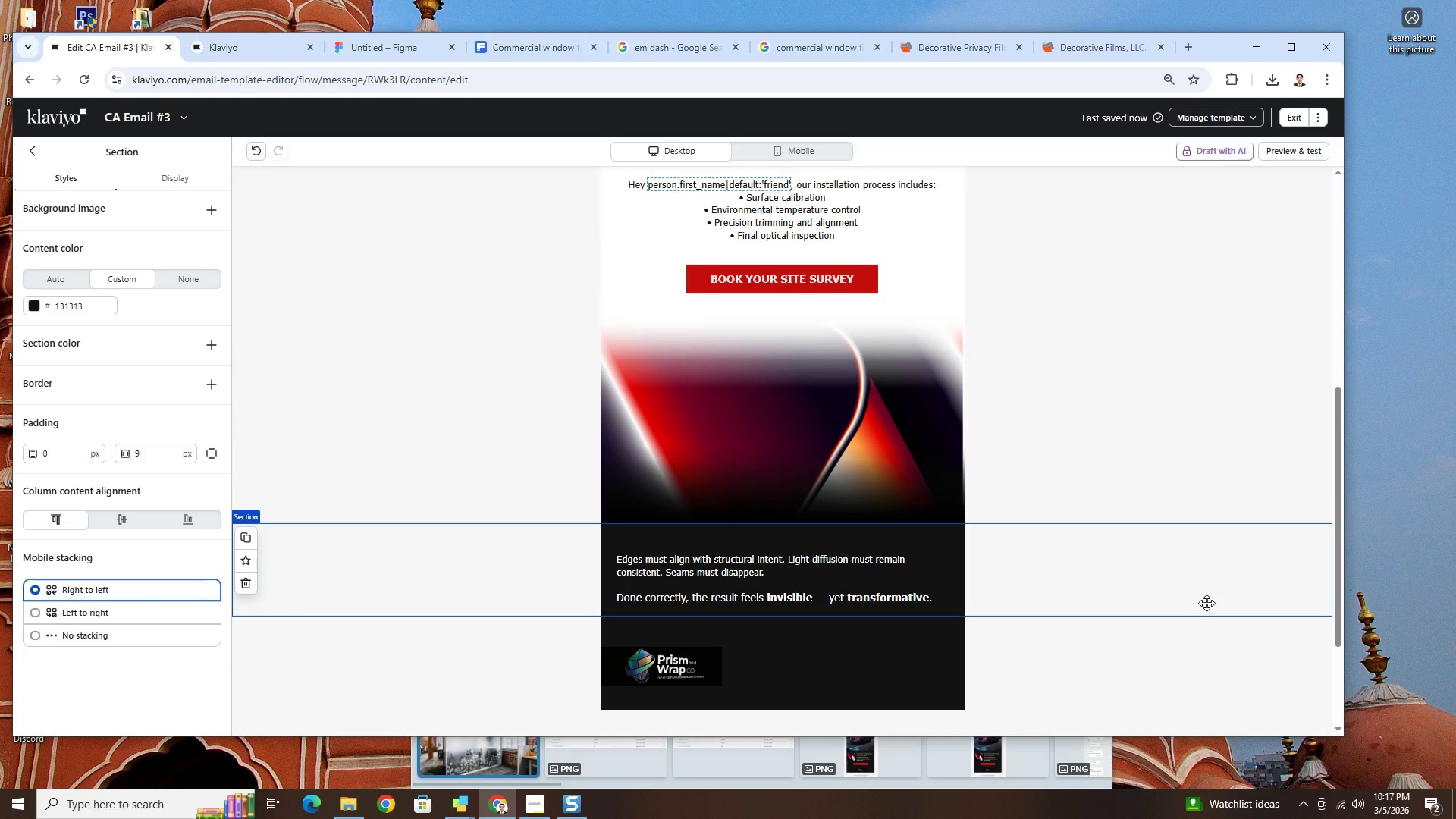 
scroll: coordinate [1207, 604], scroll_direction: up, amount: 8.0
 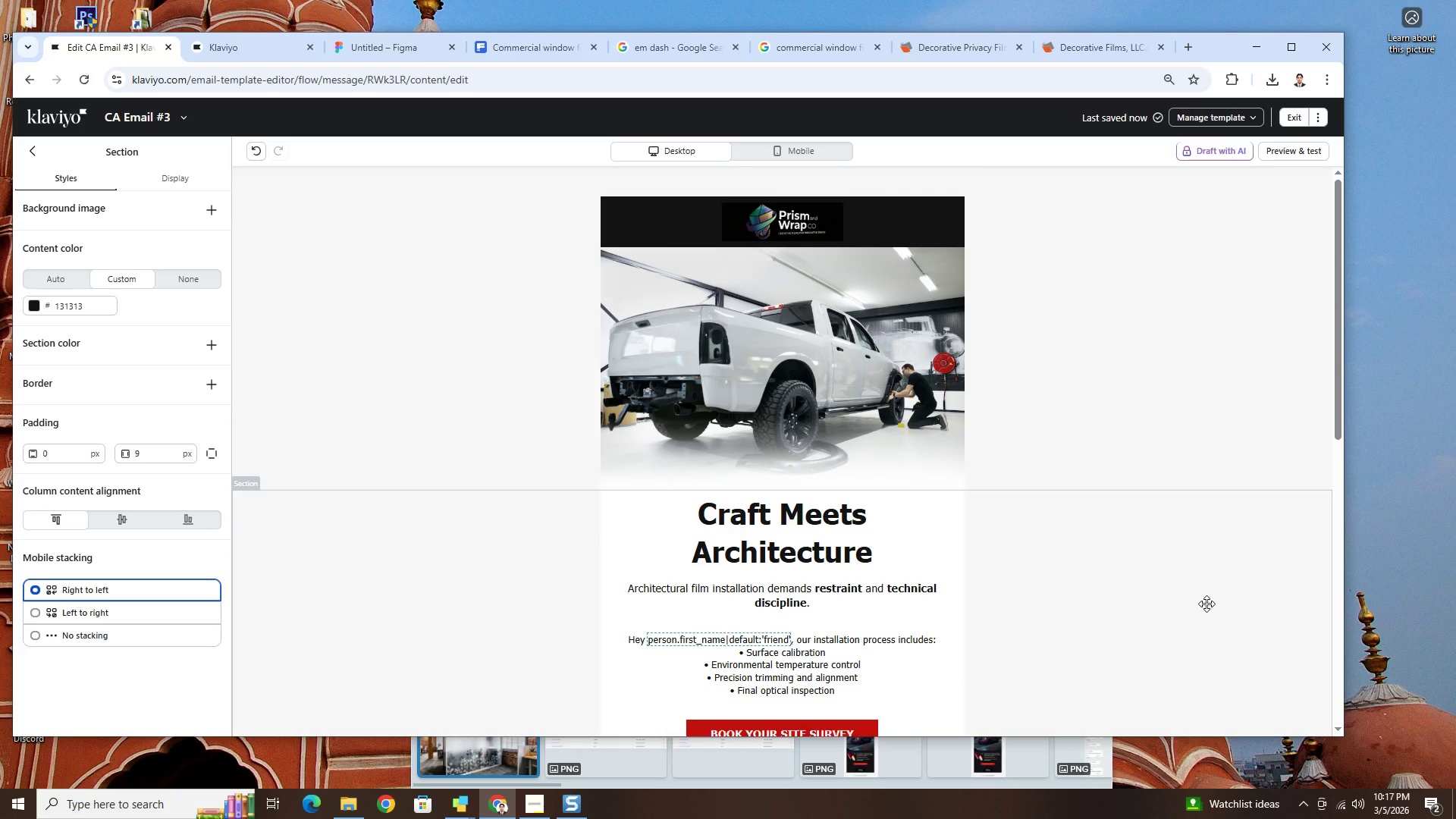 
scroll: coordinate [1207, 604], scroll_direction: down, amount: 6.0
 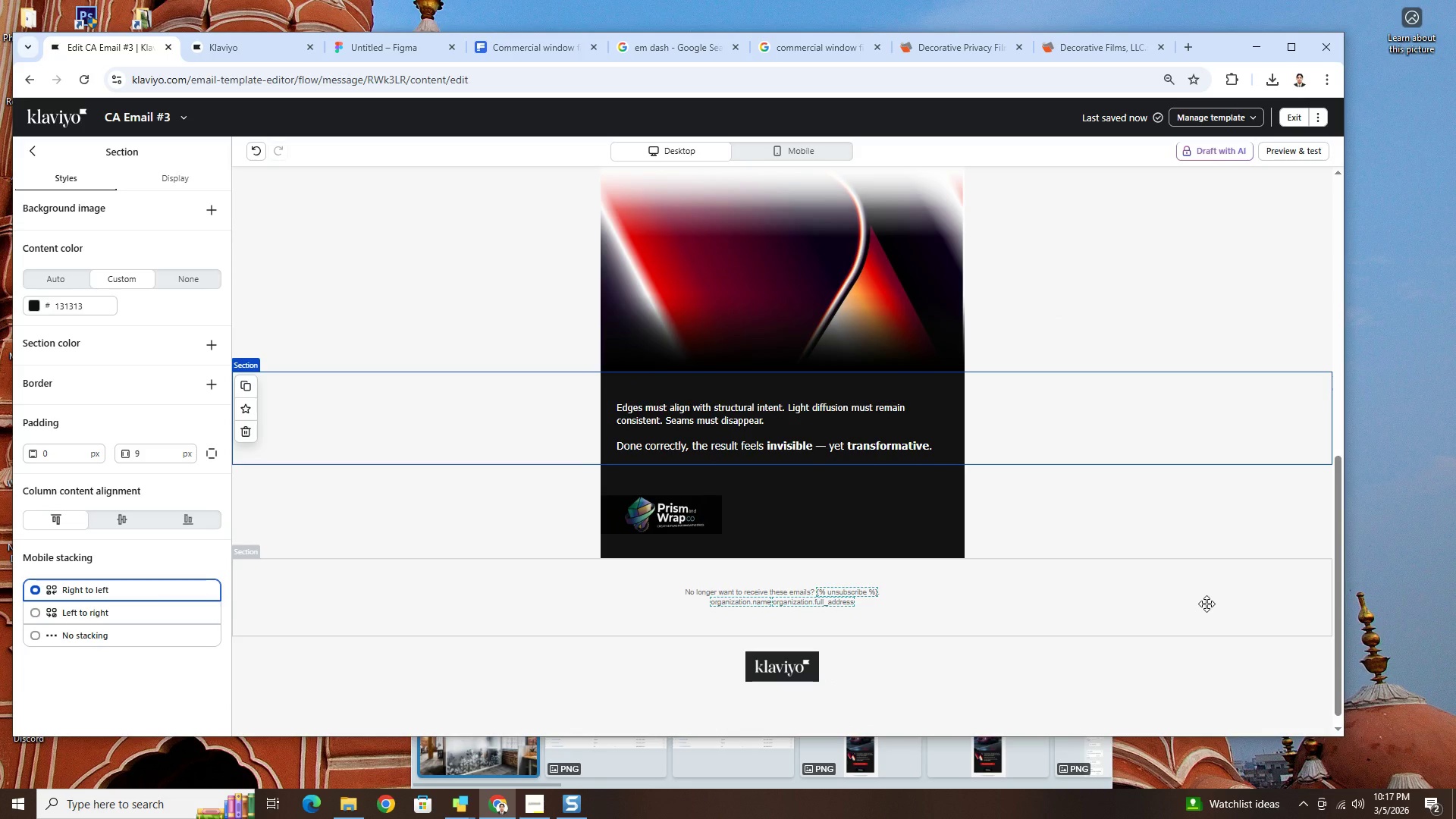 
scroll: coordinate [1207, 604], scroll_direction: up, amount: 5.0
 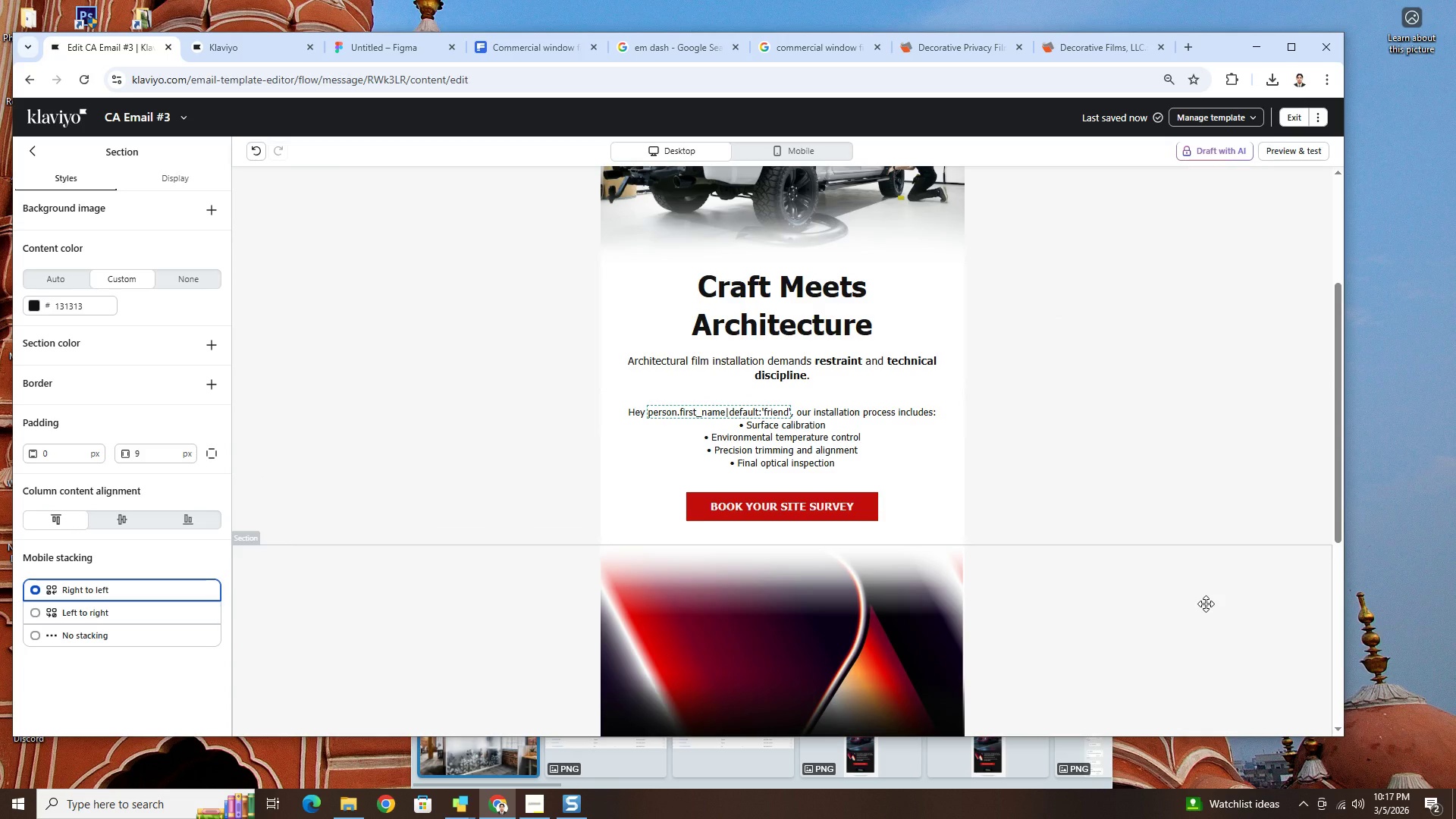 
scroll: coordinate [1206, 604], scroll_direction: down, amount: 5.0
 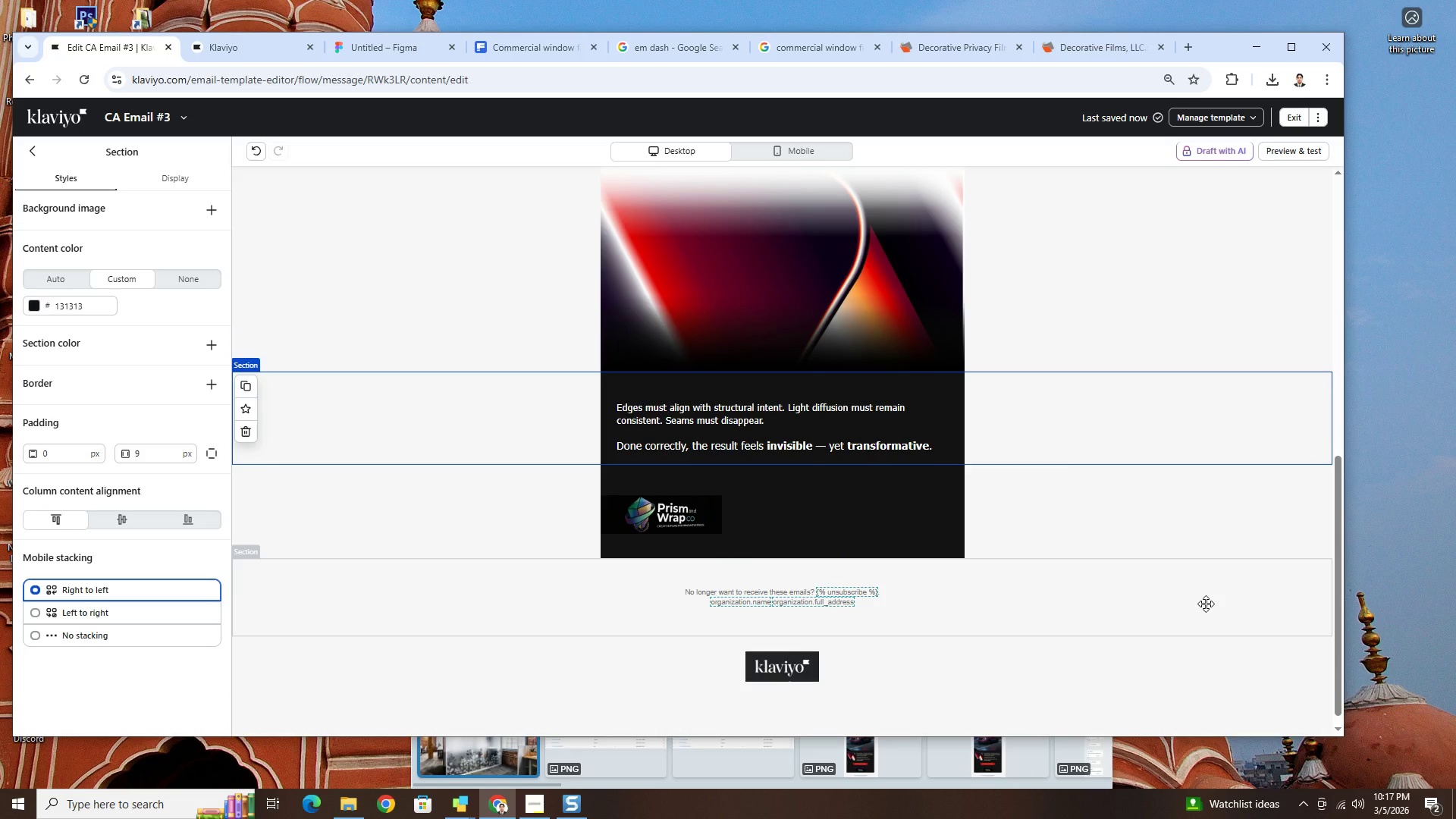 
scroll: coordinate [1206, 604], scroll_direction: up, amount: 5.0
 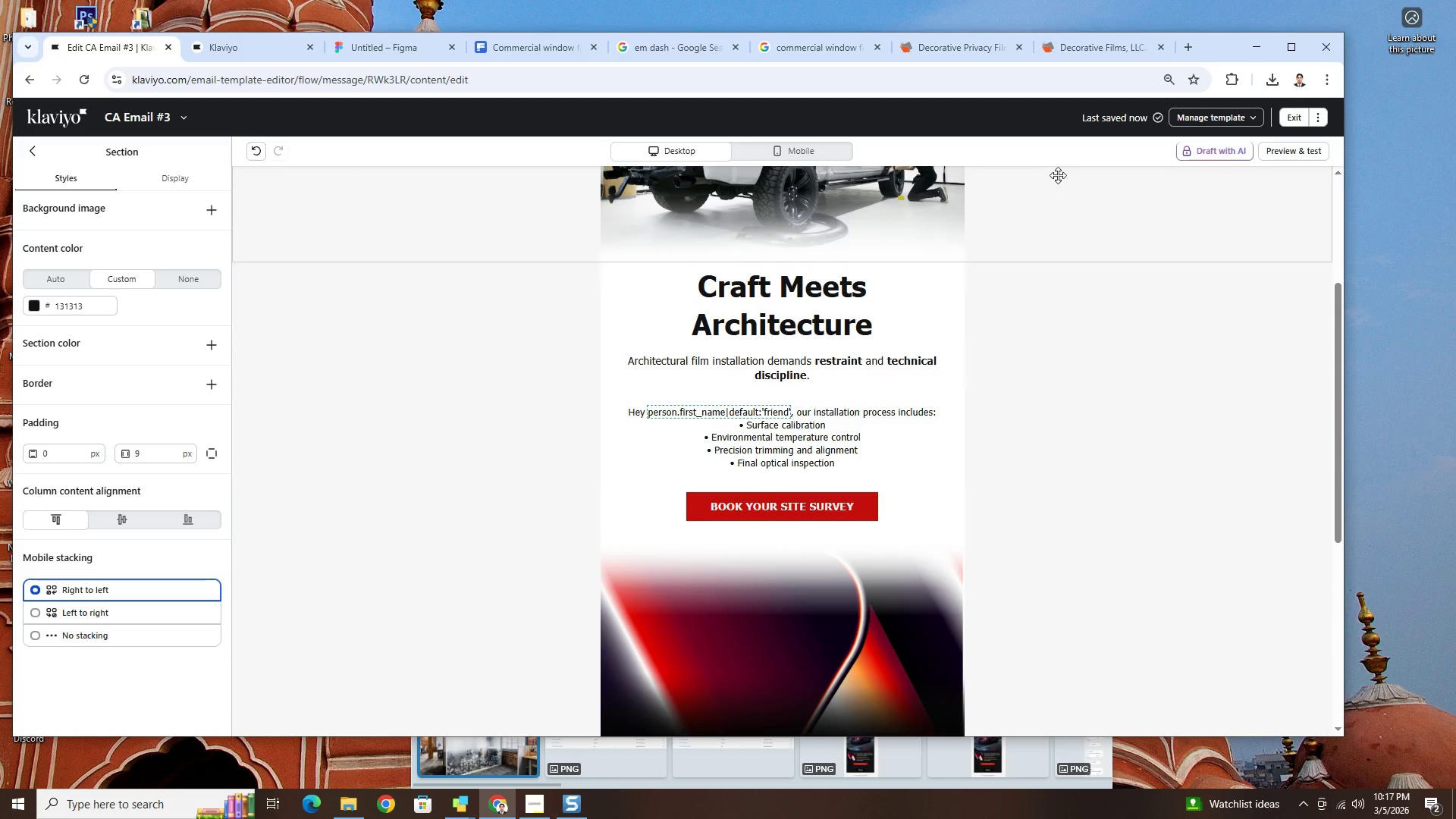 
left_click([1083, 53])
 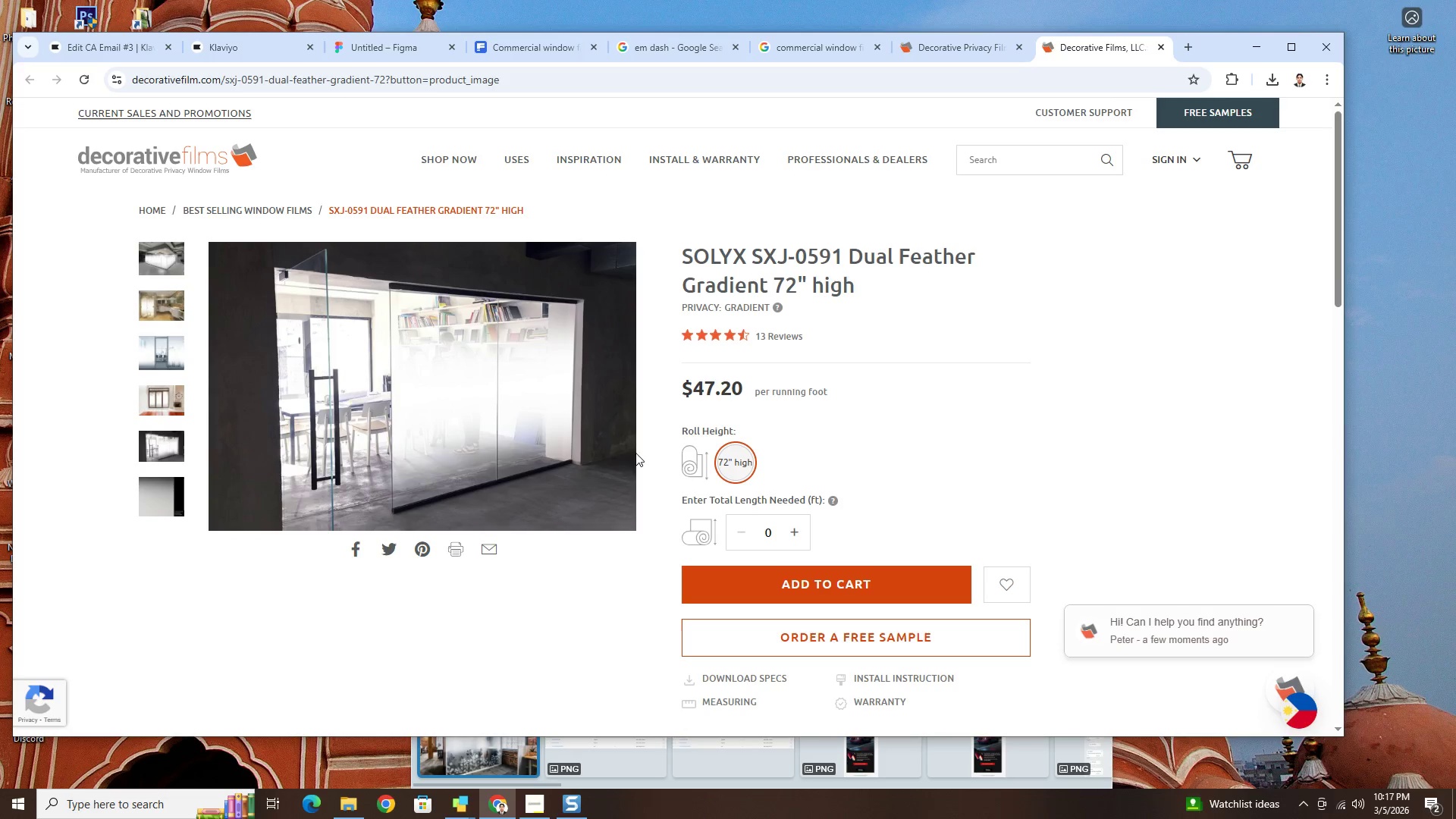 
scroll: coordinate [613, 539], scroll_direction: down, amount: 10.0
 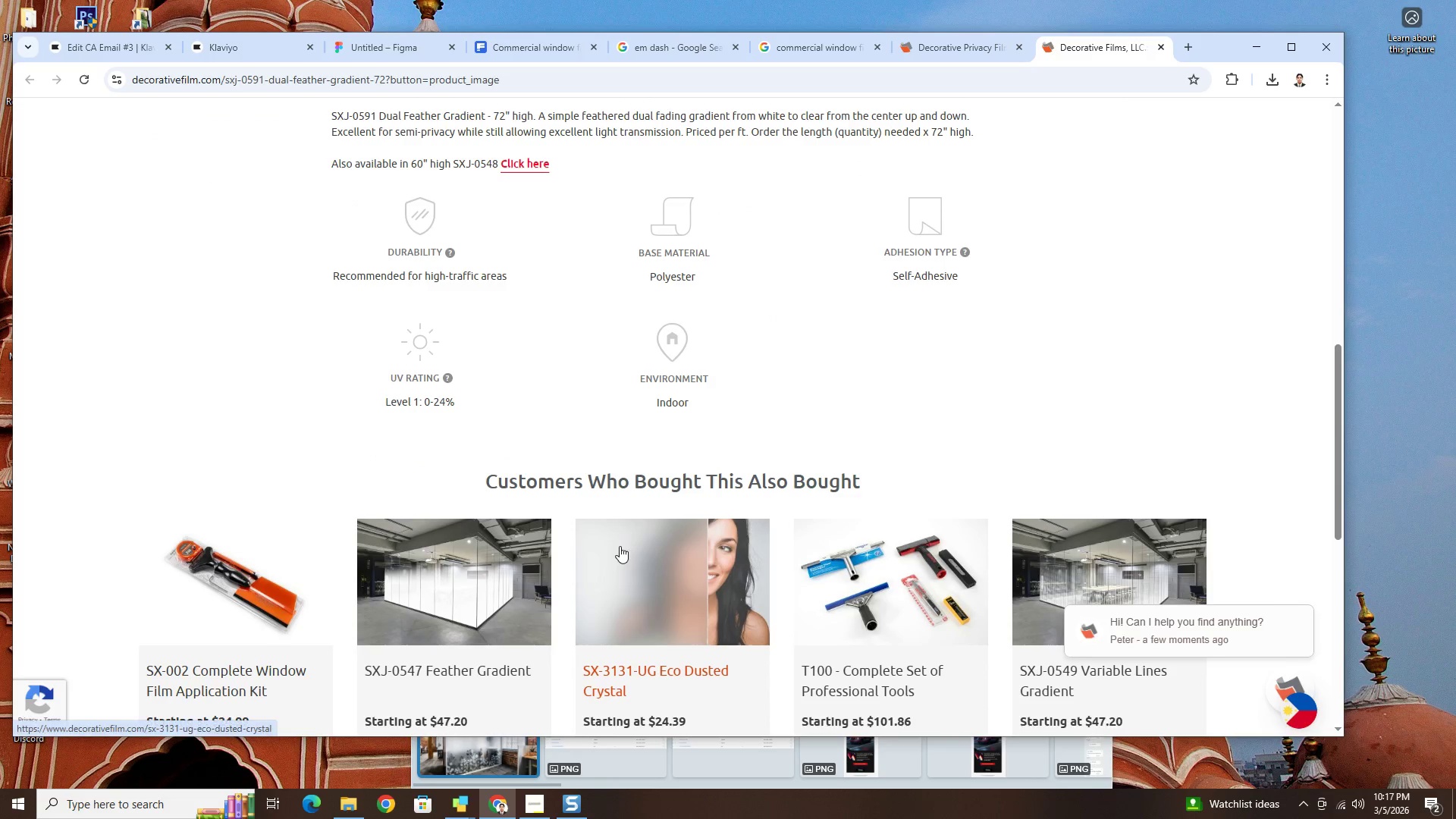 
scroll: coordinate [644, 526], scroll_direction: up, amount: 15.0
 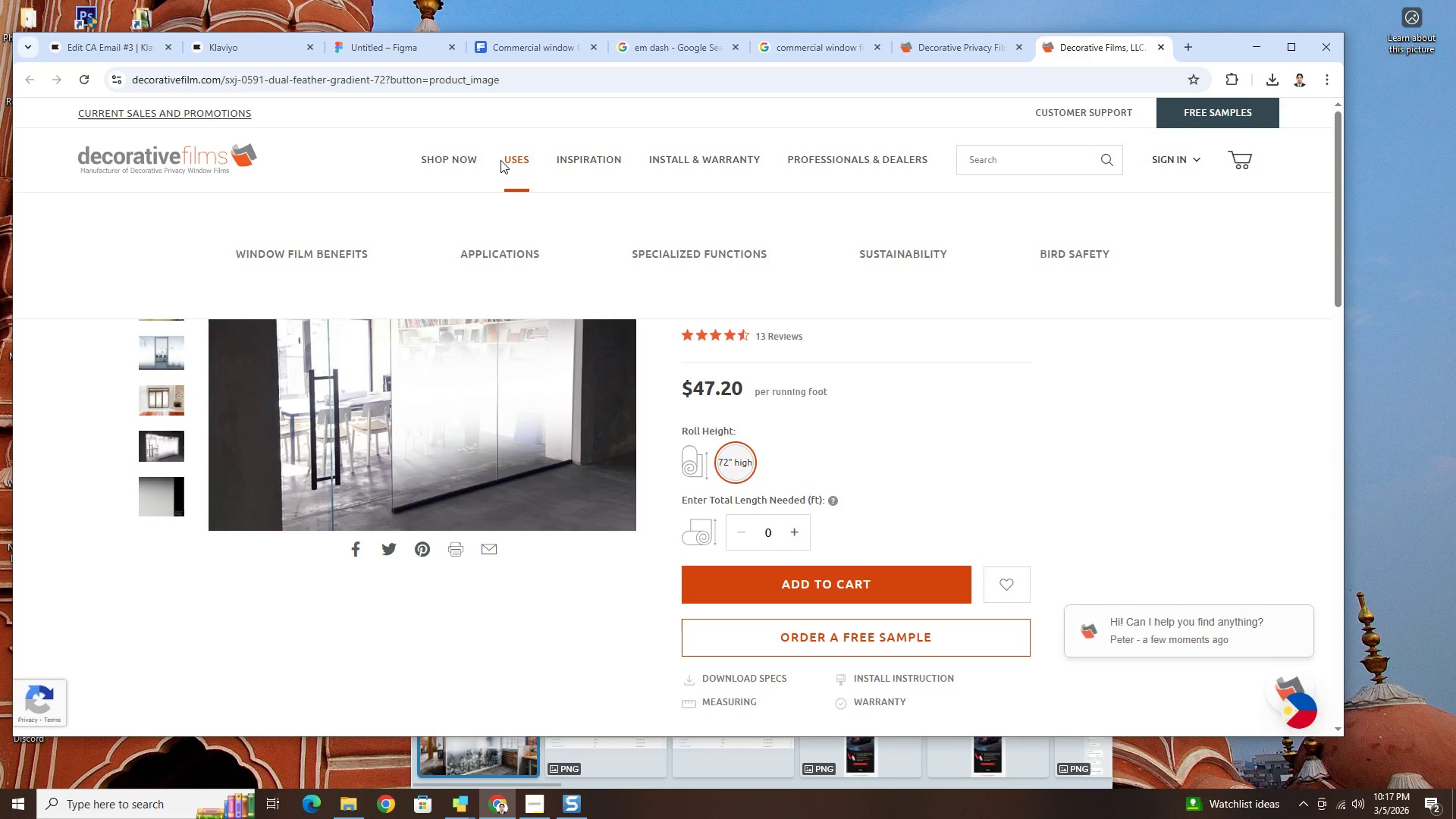 
wait(14.84)
 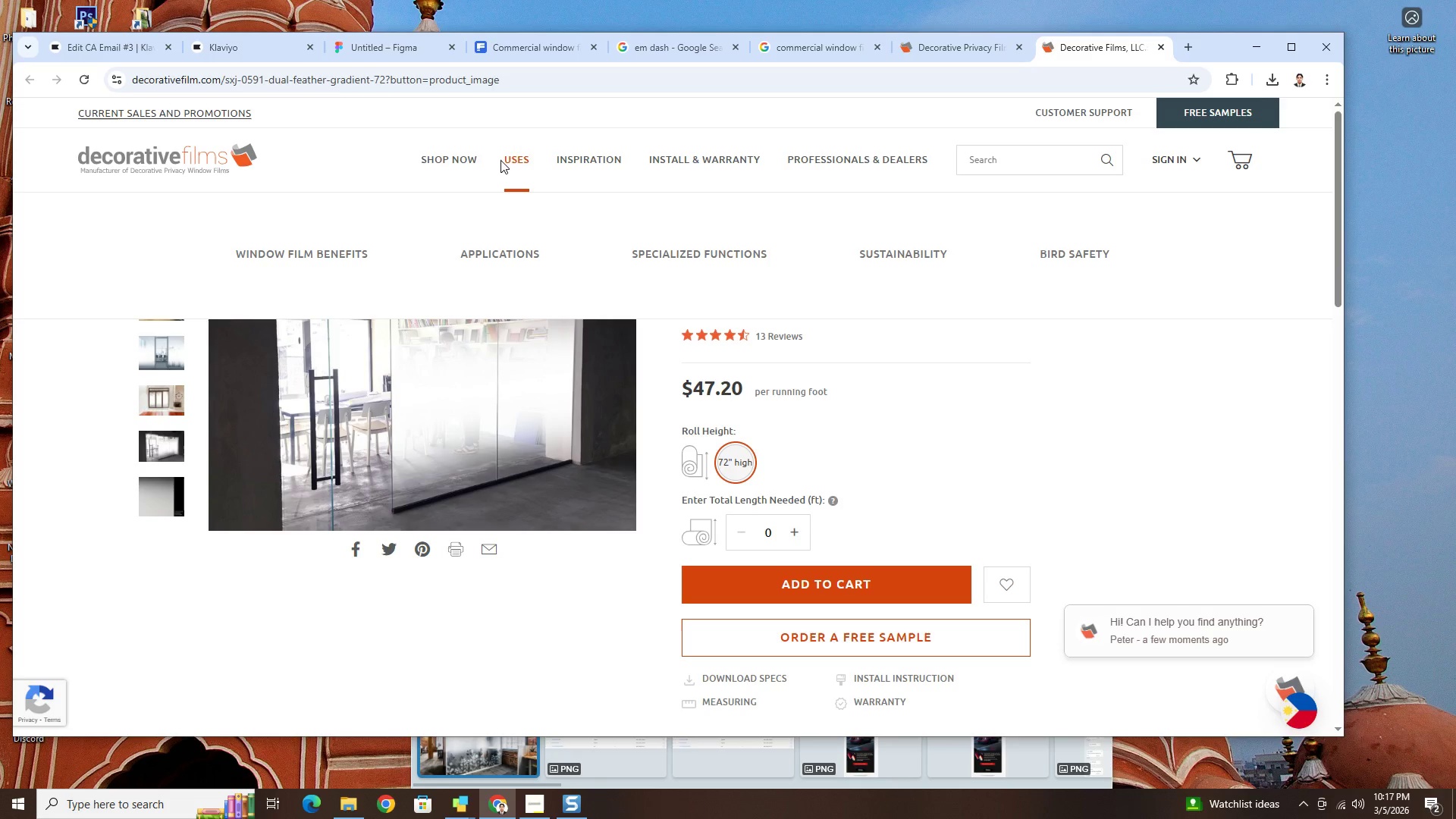 
left_click([169, 350])
 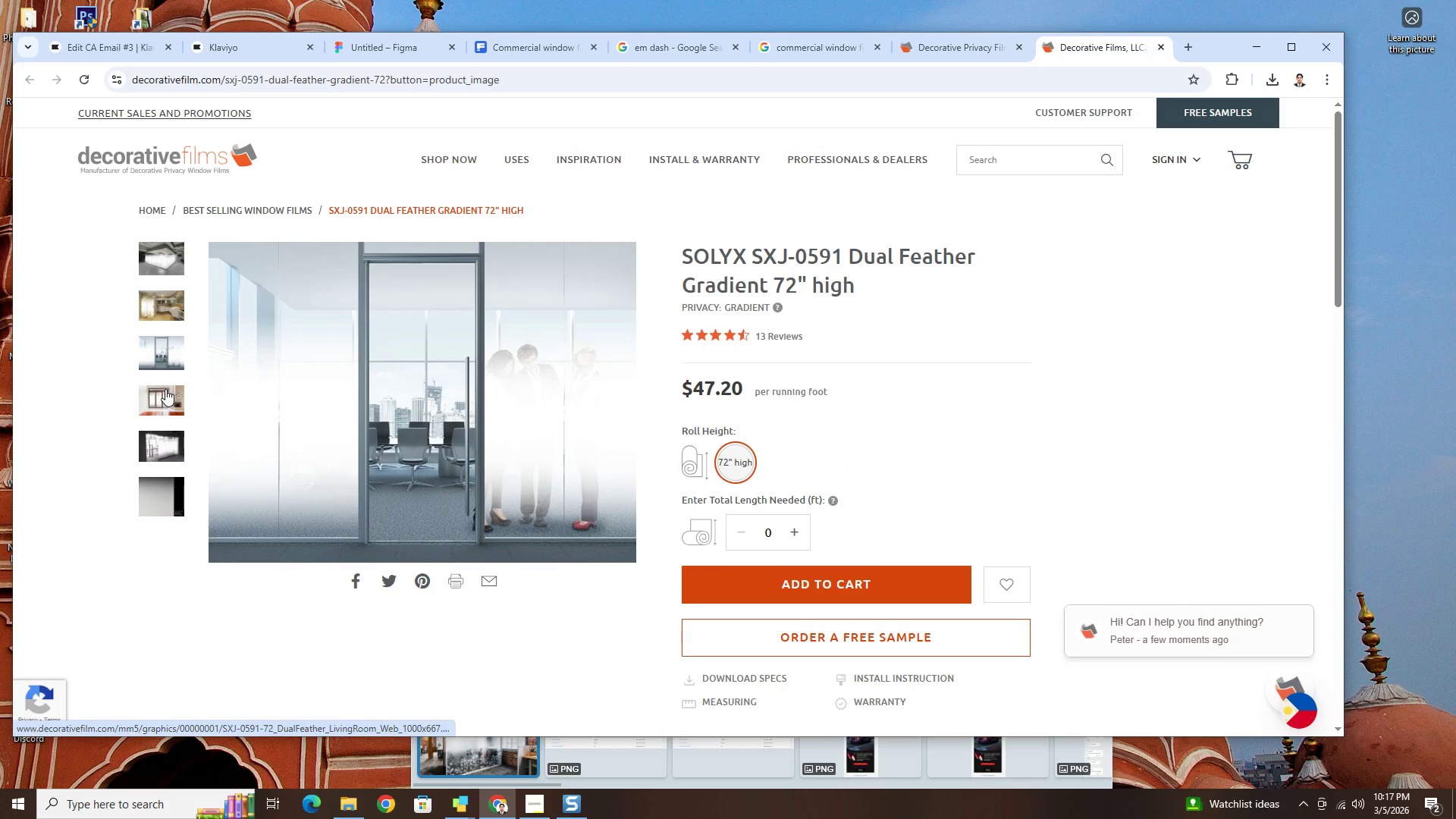 
left_click([169, 395])
 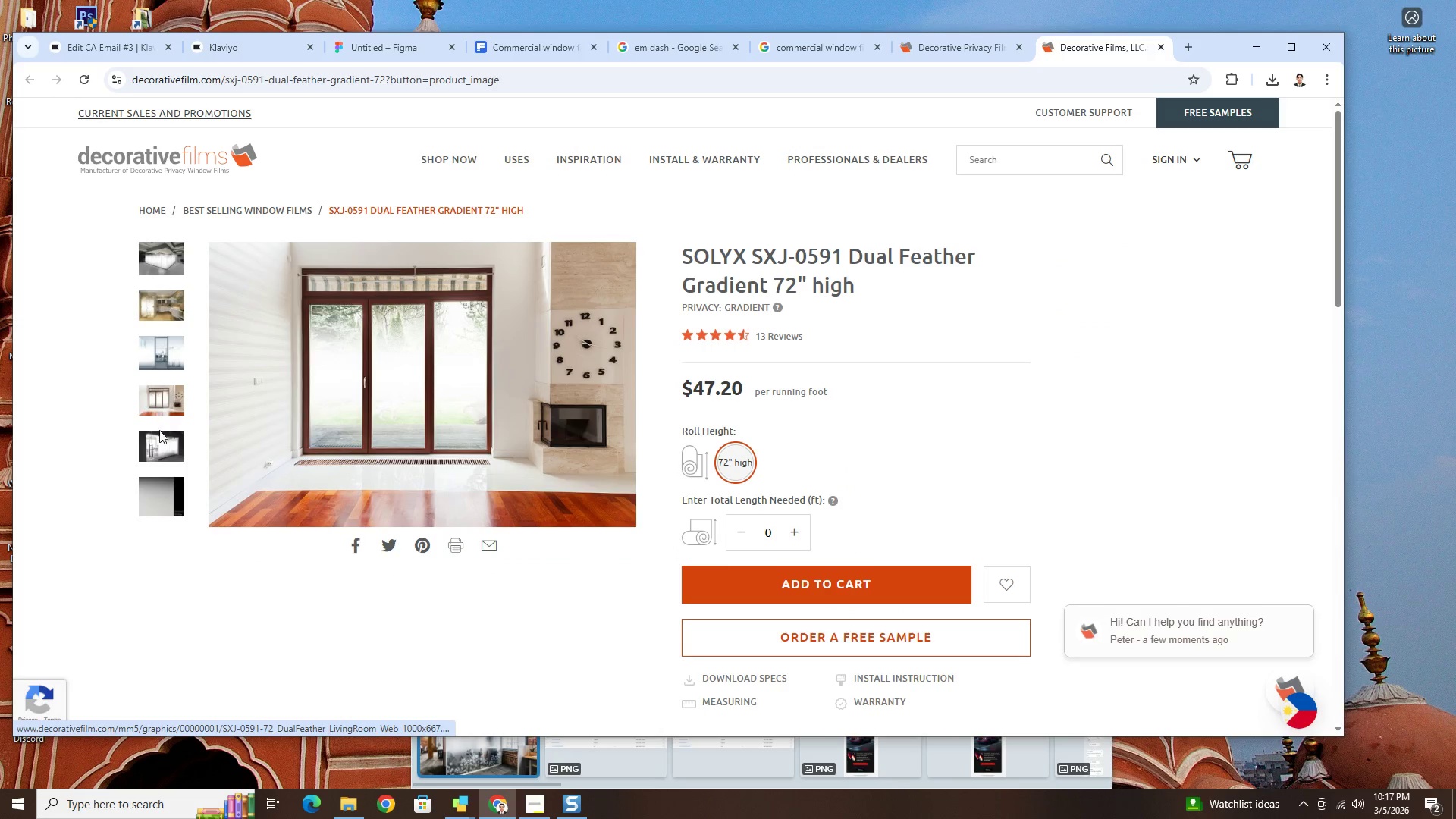 
left_click([159, 430])
 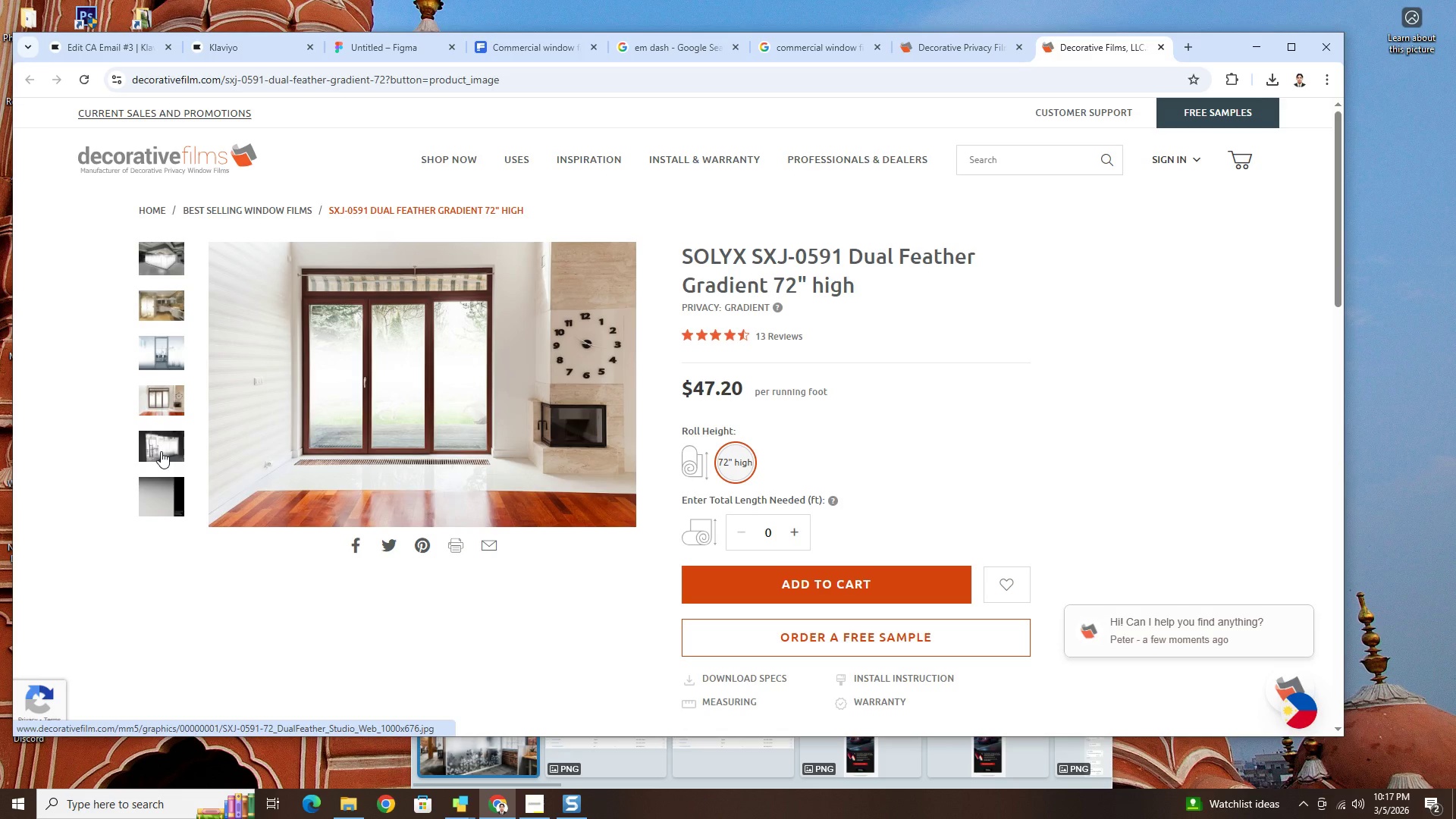 
left_click([161, 451])
 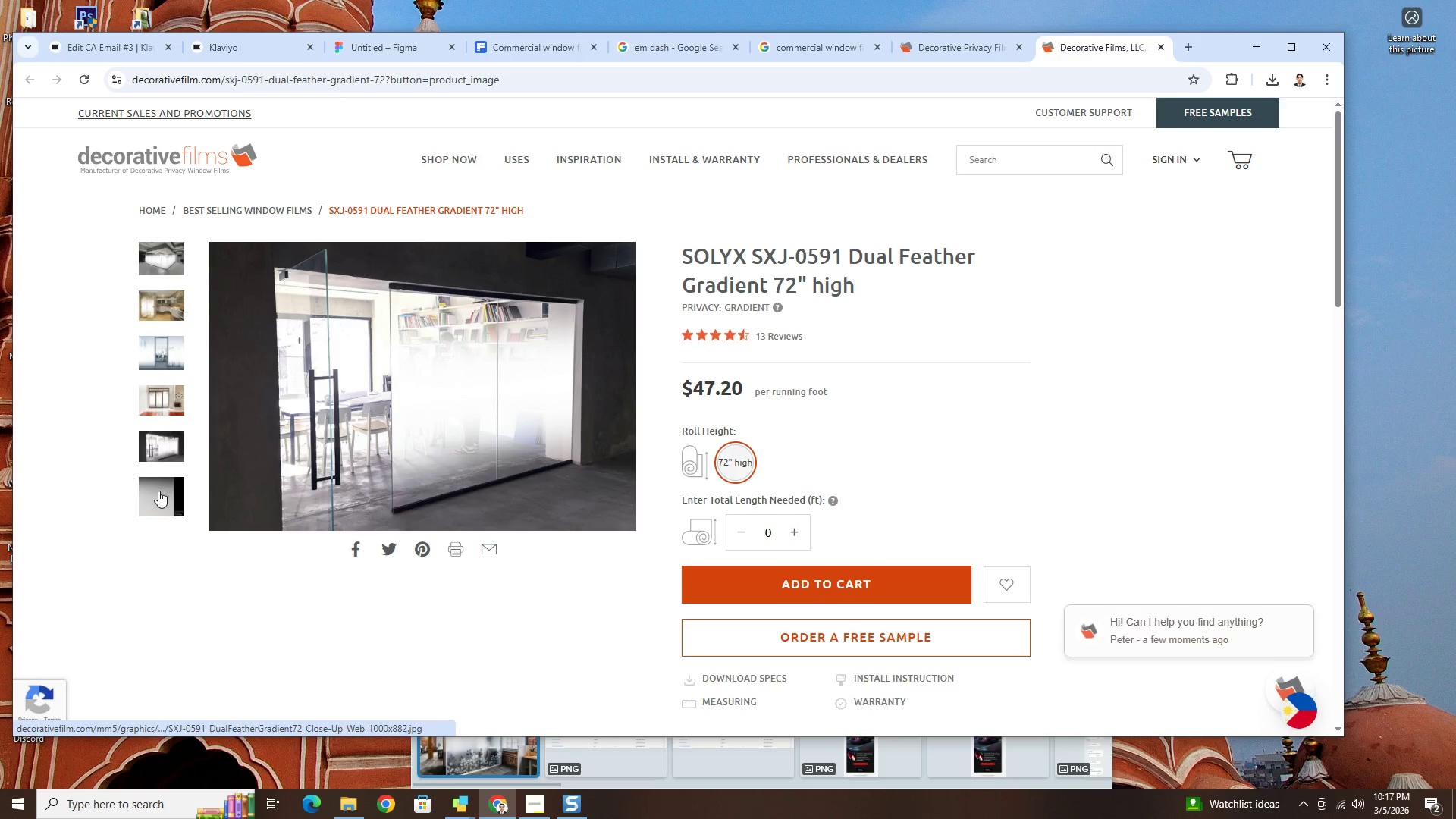 
left_click([158, 491])
 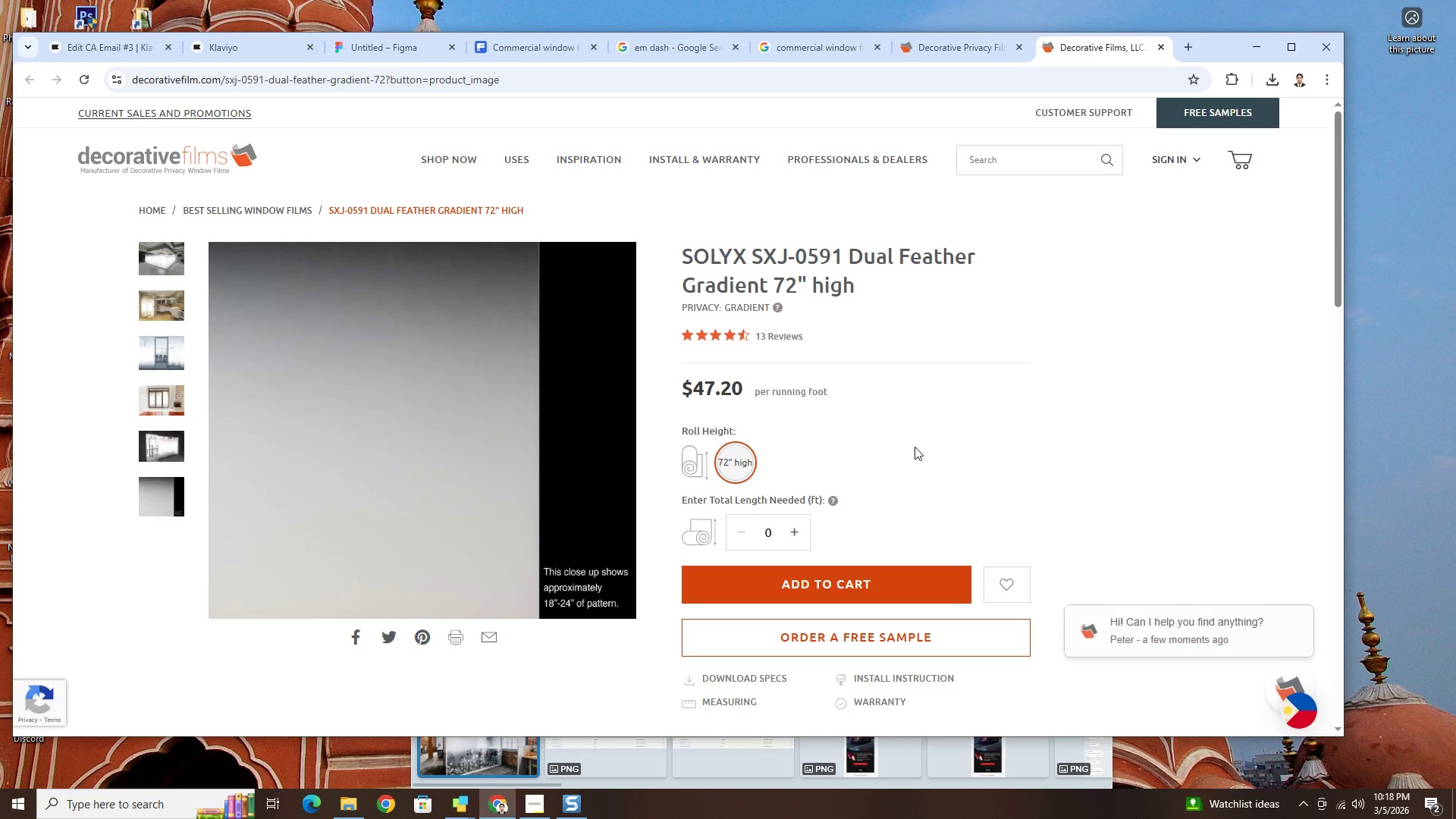 
wait(9.81)
 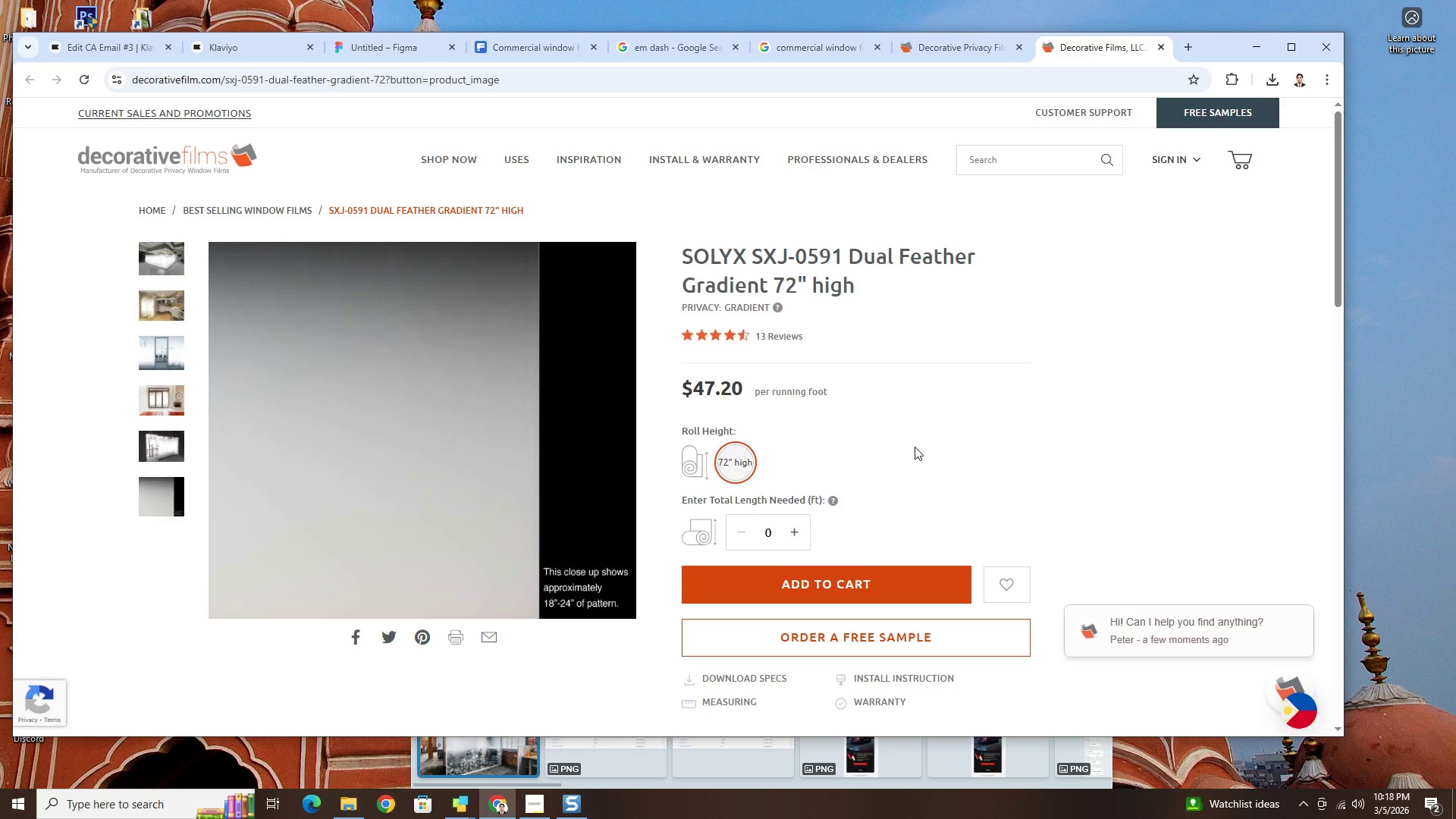 
scroll: coordinate [922, 444], scroll_direction: down, amount: 8.0
 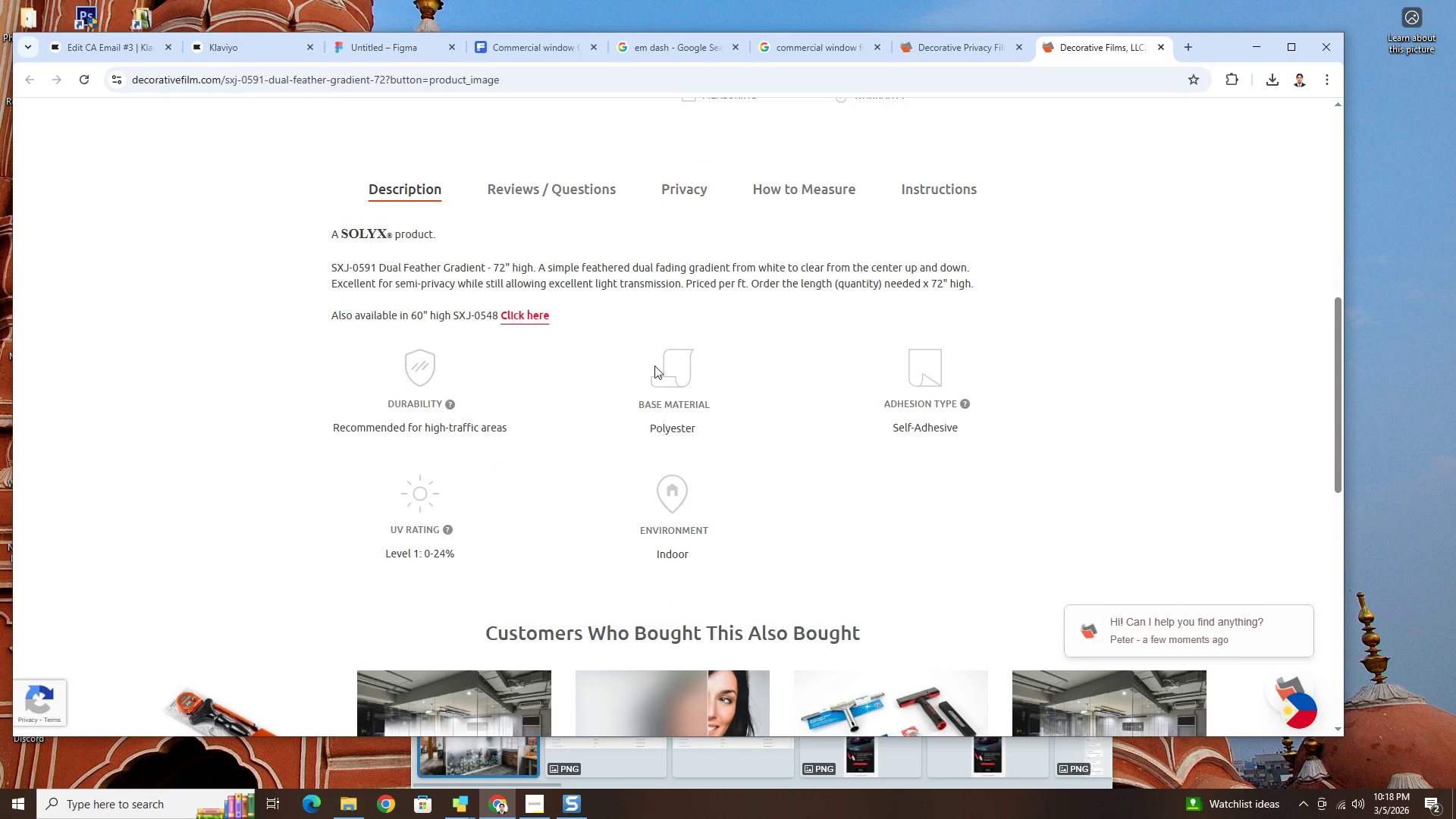 
hold_key(key=AltLeft, duration=0.48)
 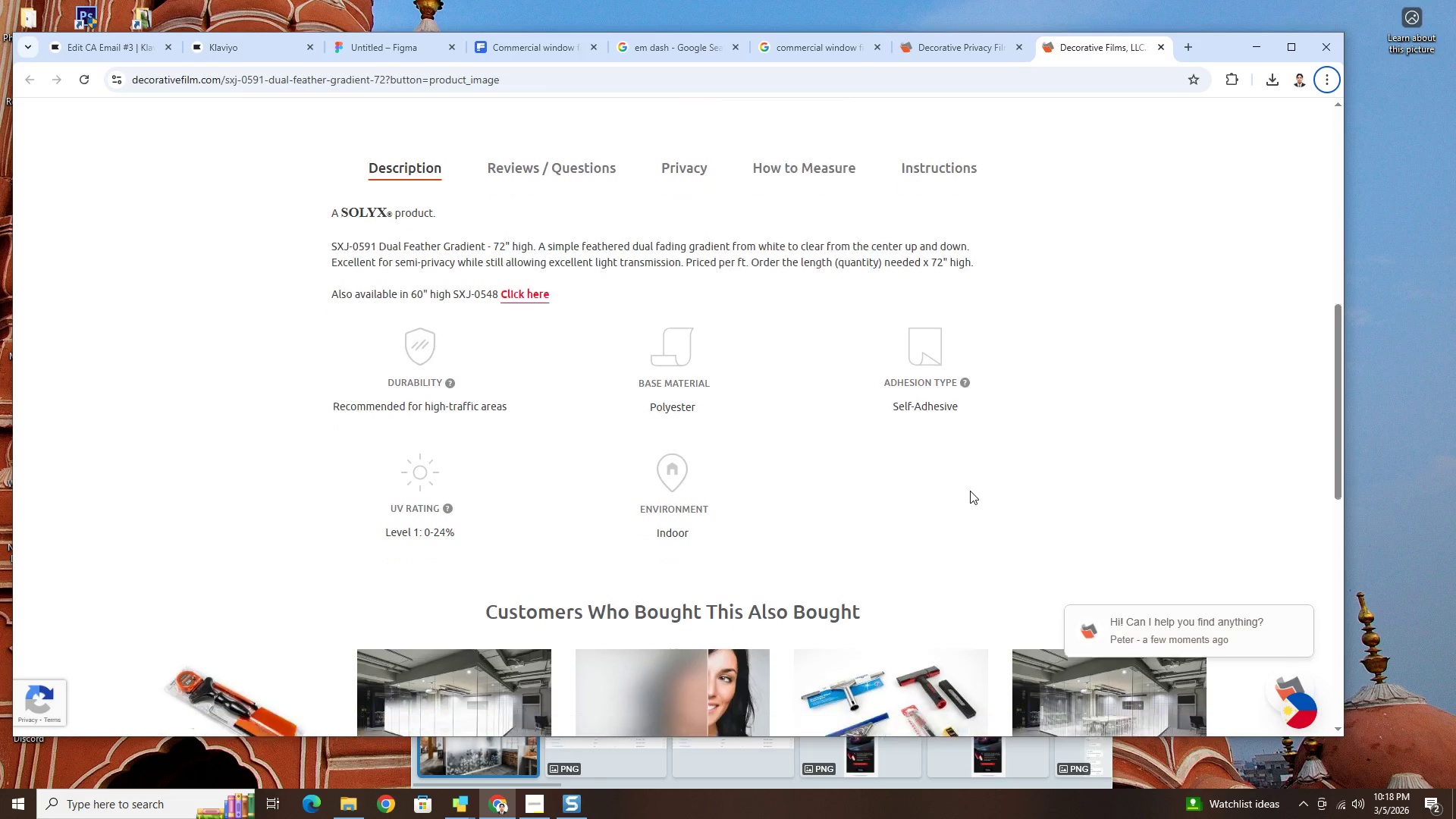 
scroll: coordinate [970, 491], scroll_direction: down, amount: 4.0
 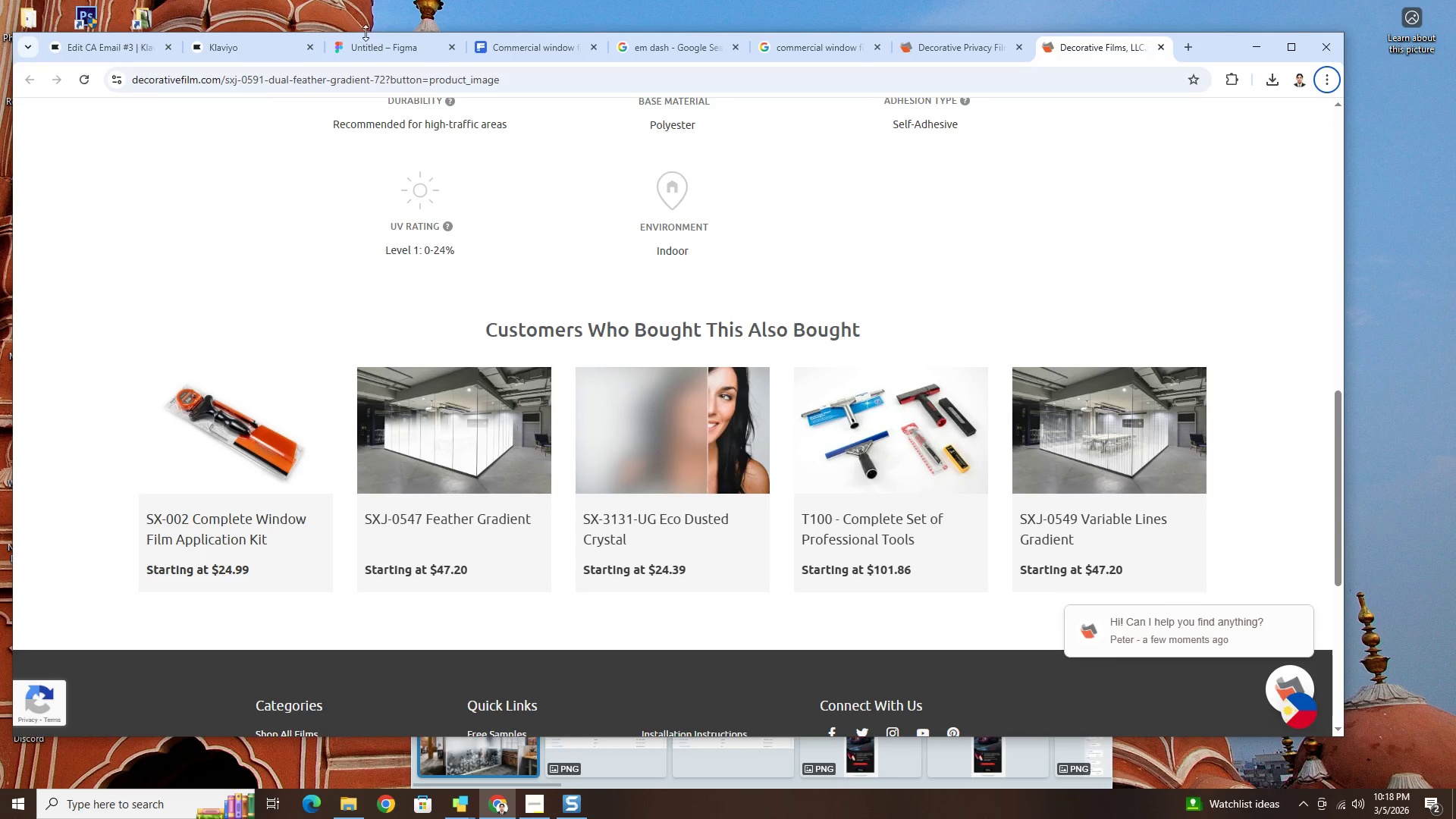 
left_click([376, 40])
 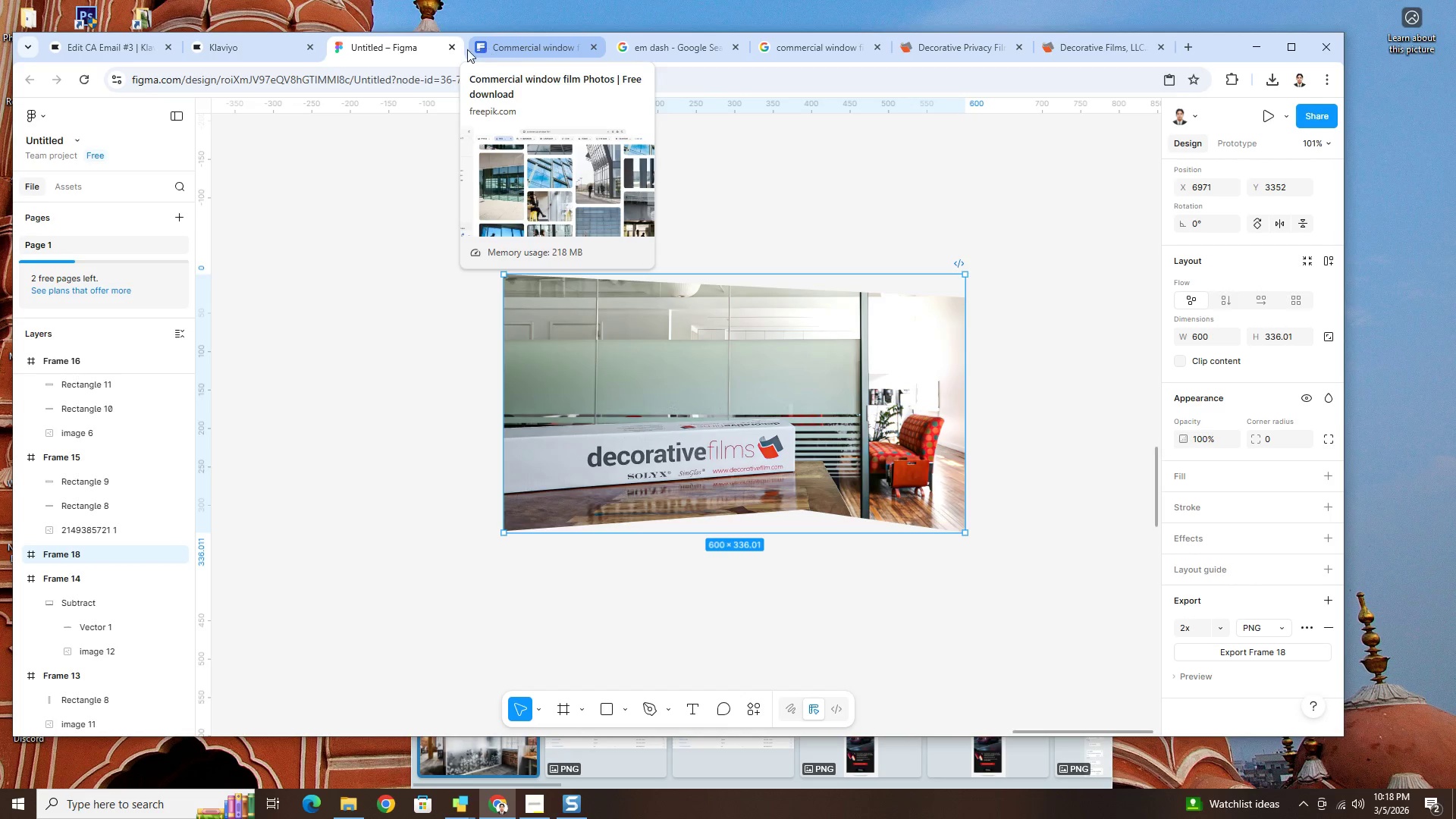 
left_click([94, 52])
 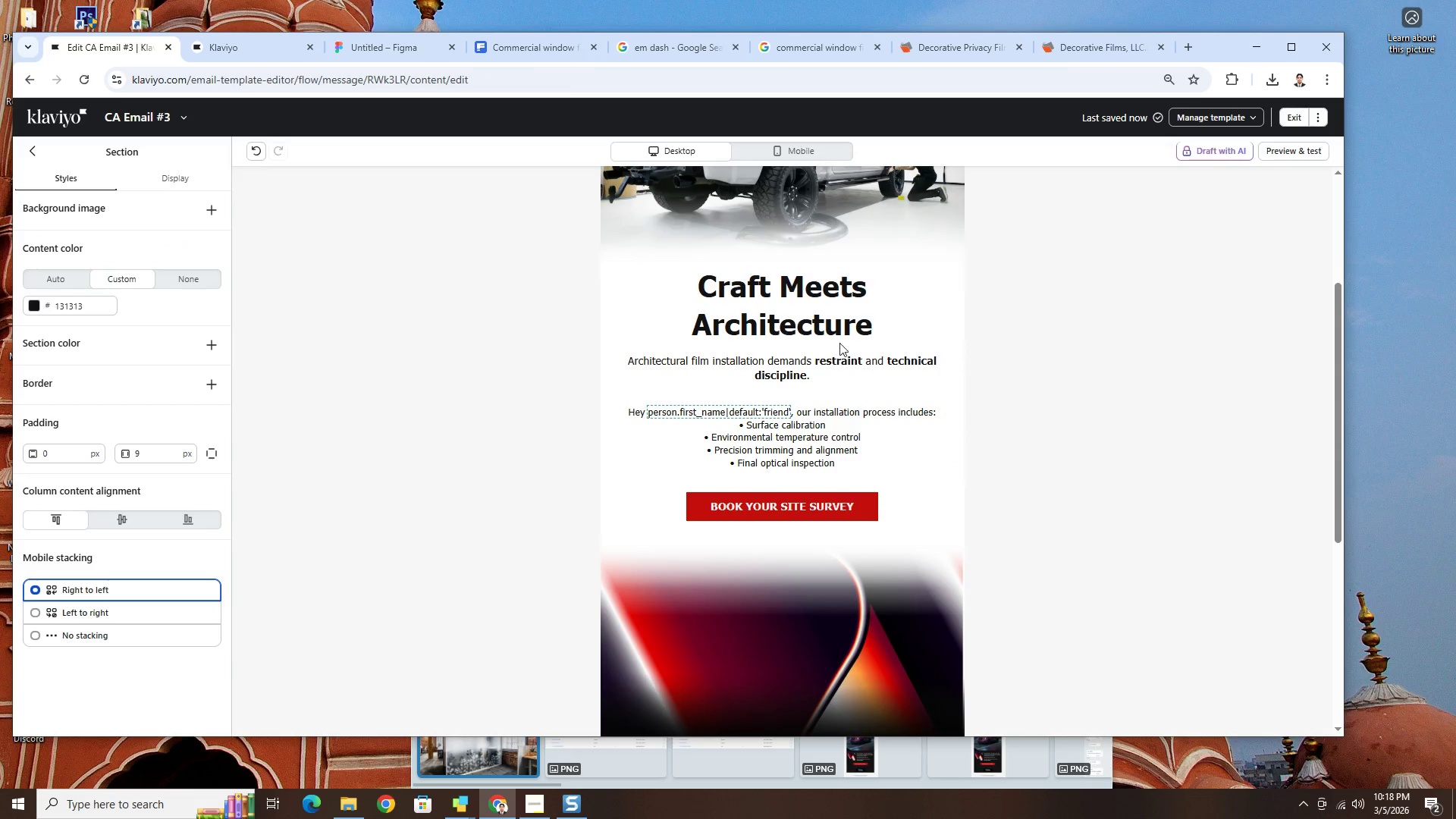 
scroll: coordinate [884, 451], scroll_direction: down, amount: 4.0
 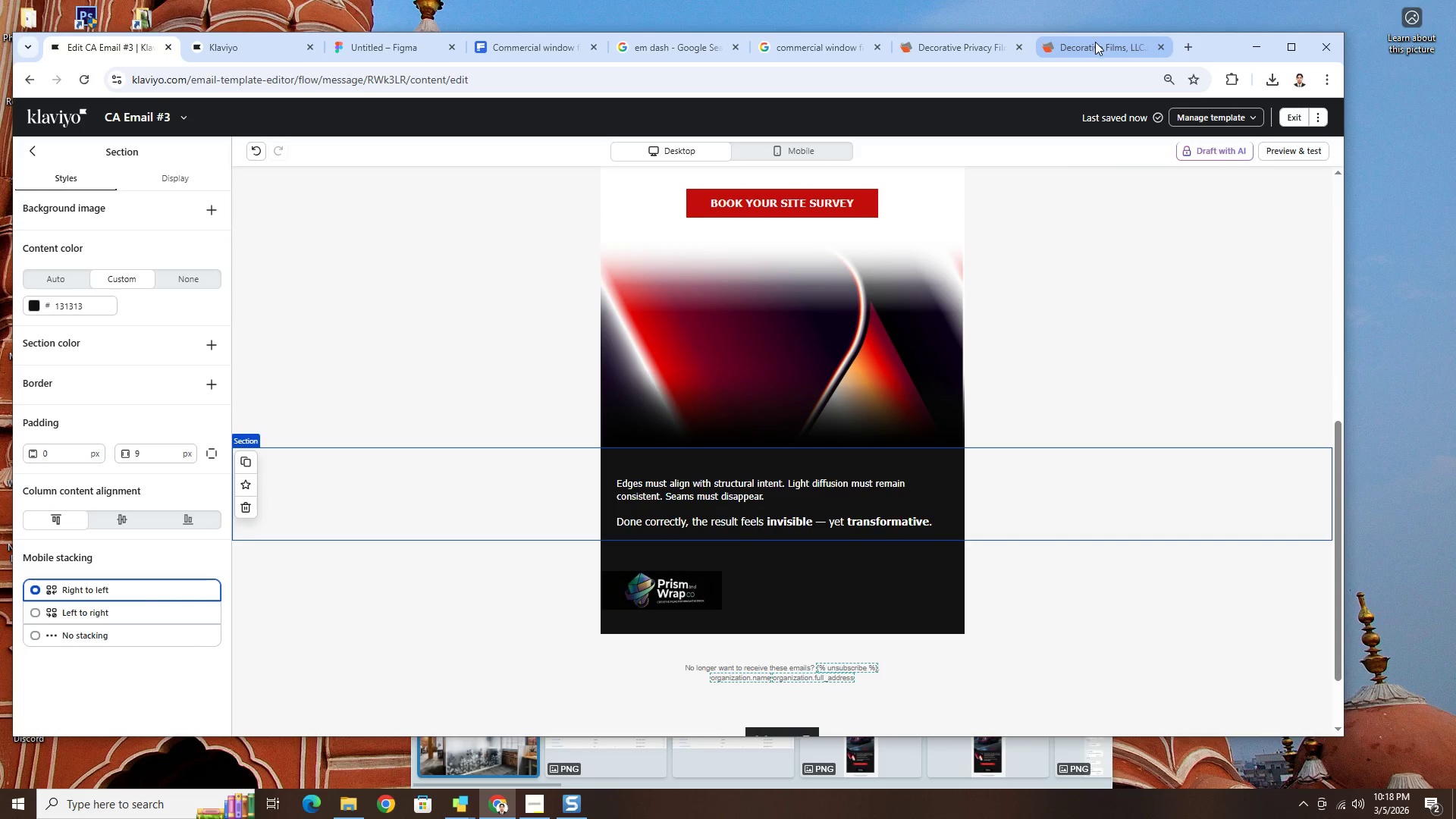 
left_click([1097, 43])
 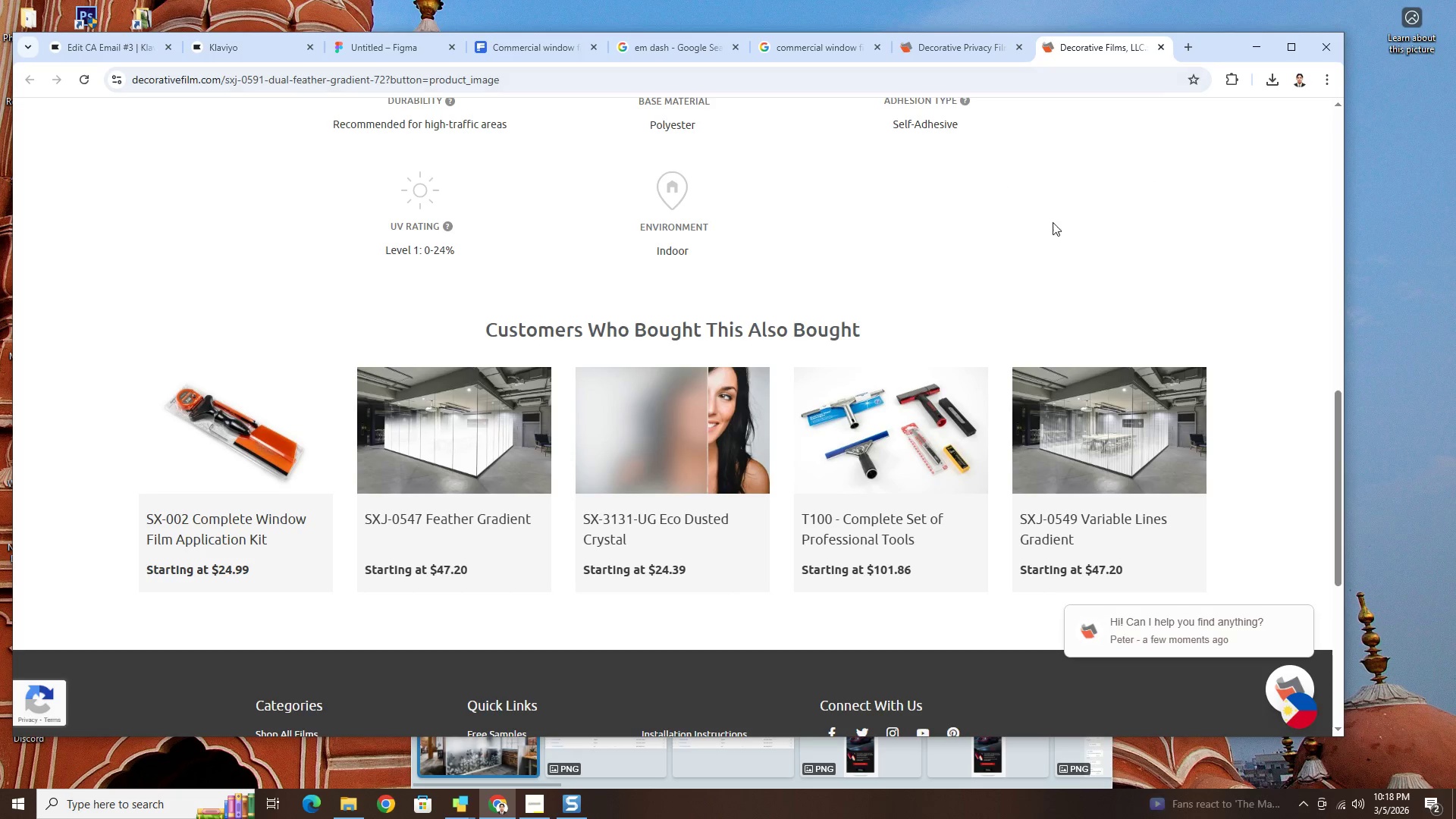 
scroll: coordinate [1080, 313], scroll_direction: up, amount: 13.0
 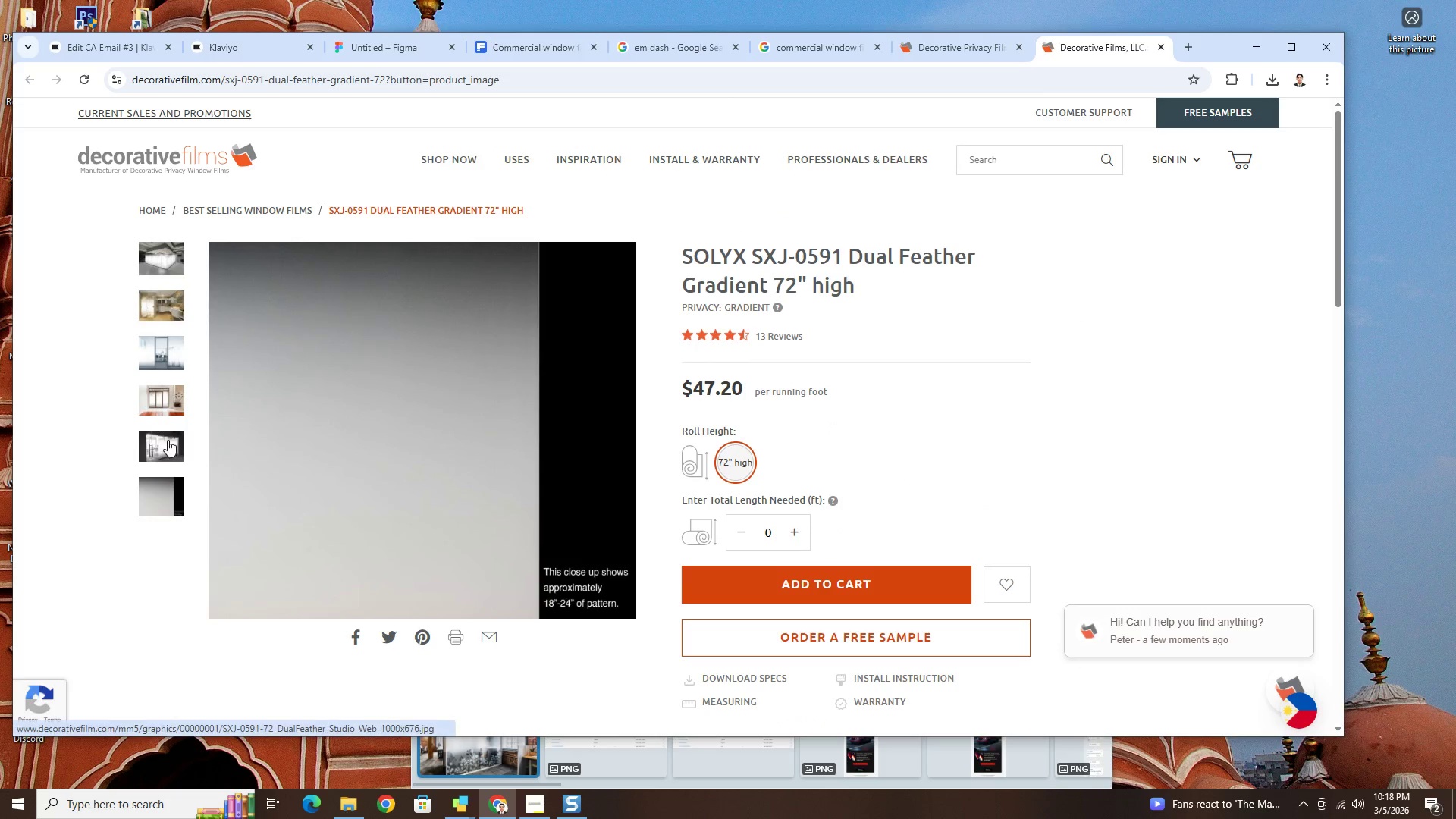 
left_click([163, 350])
 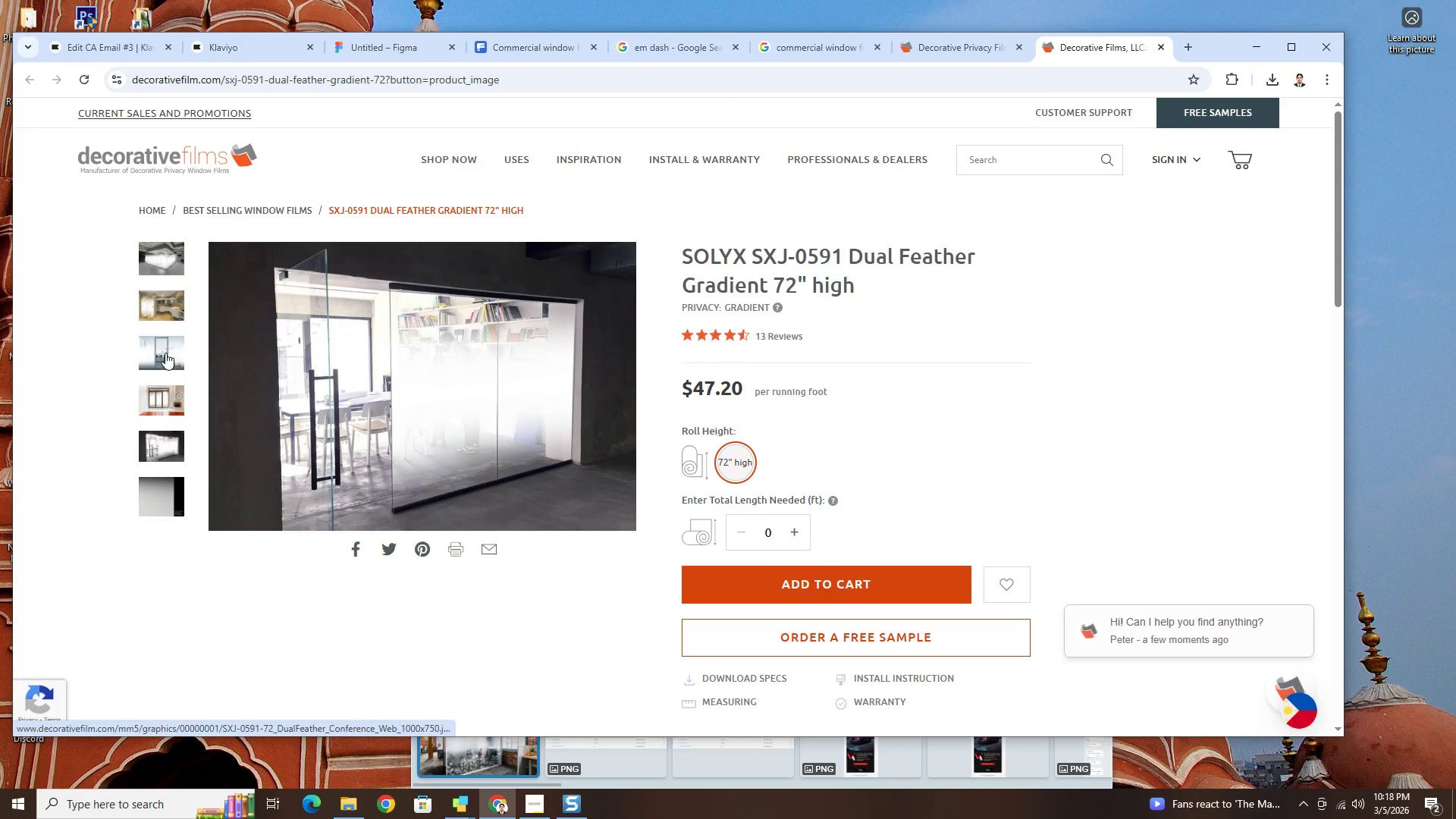 
left_click([163, 262])
 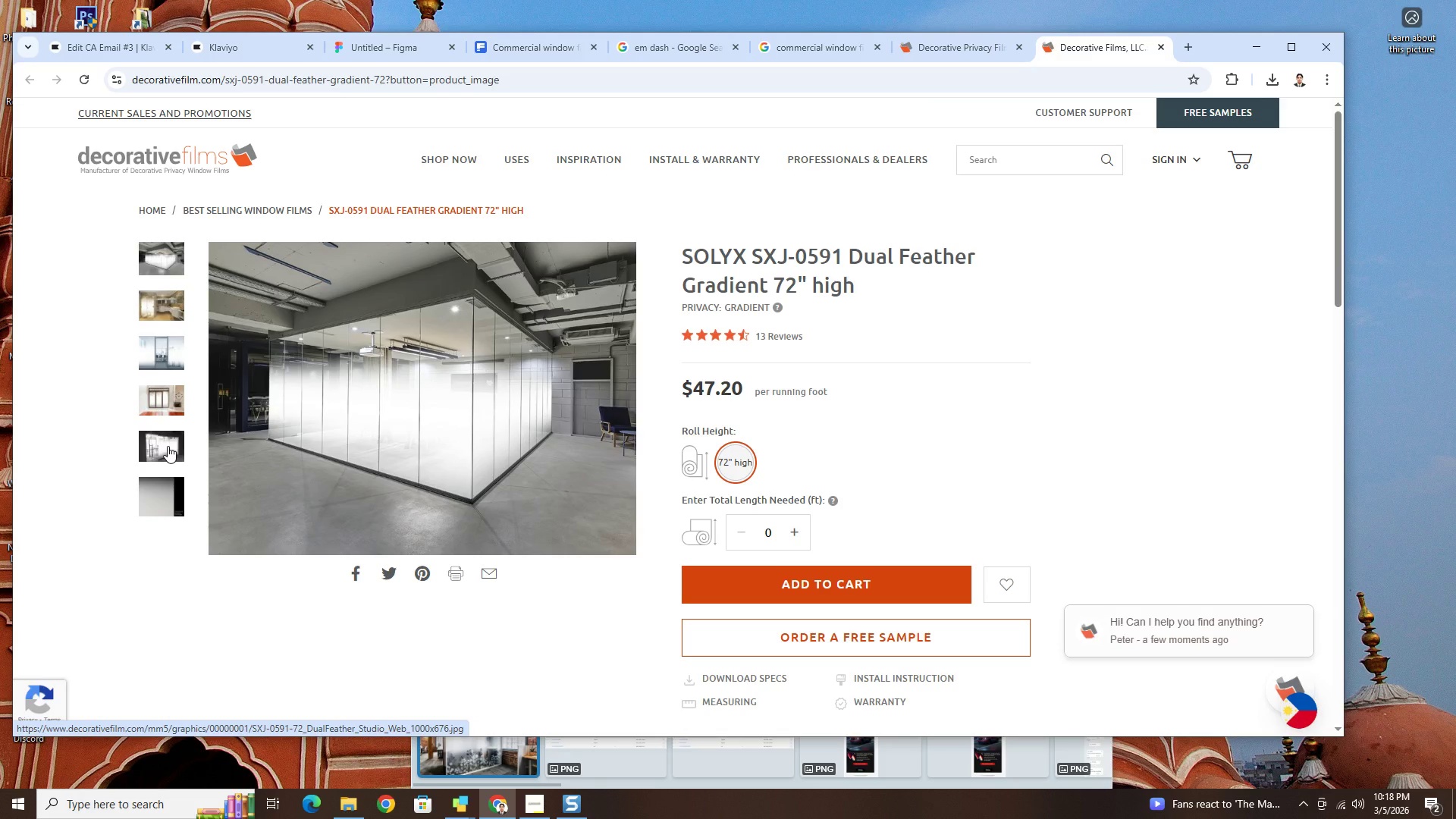 
wait(7.56)
 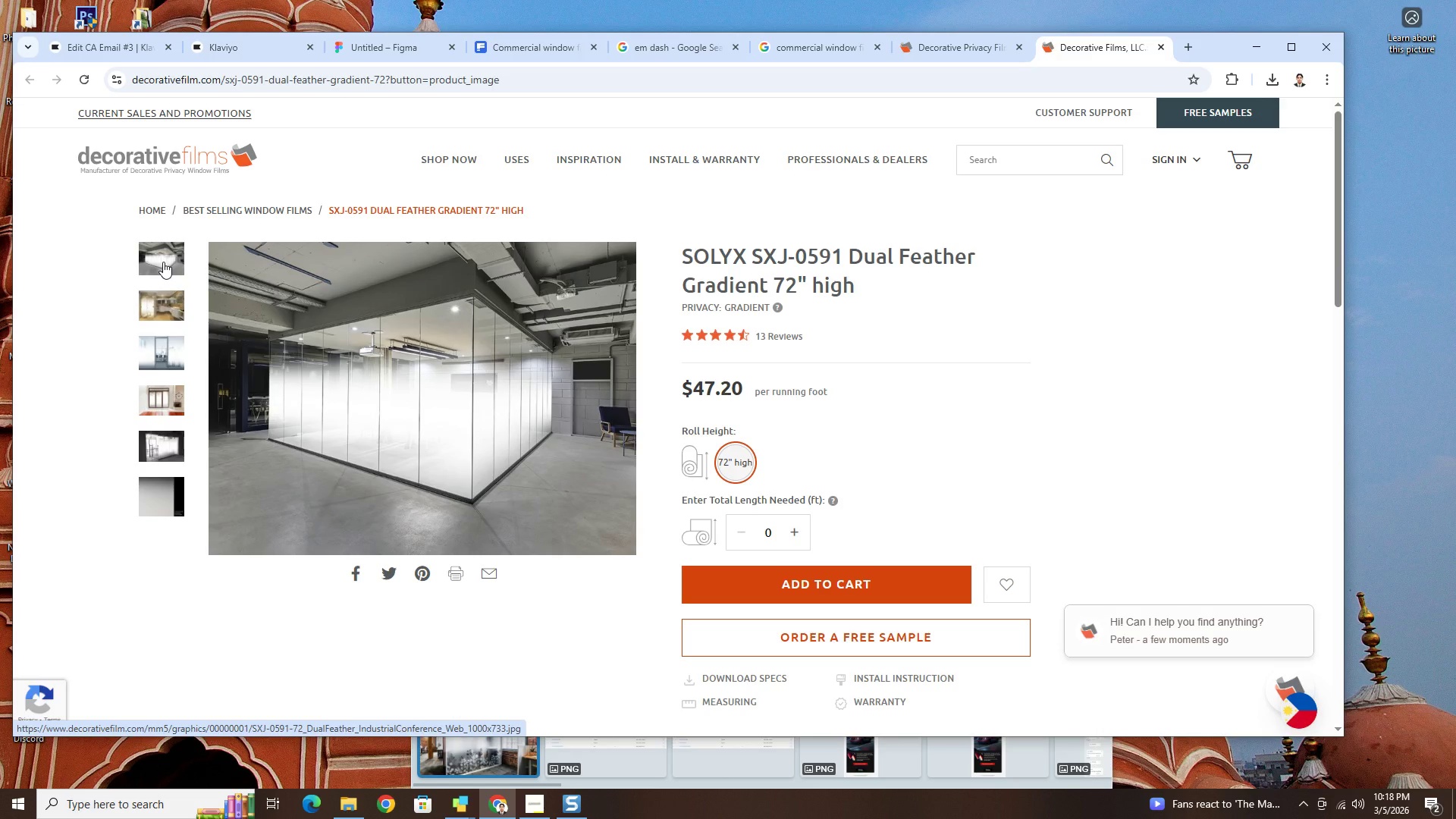 
left_click([168, 446])
 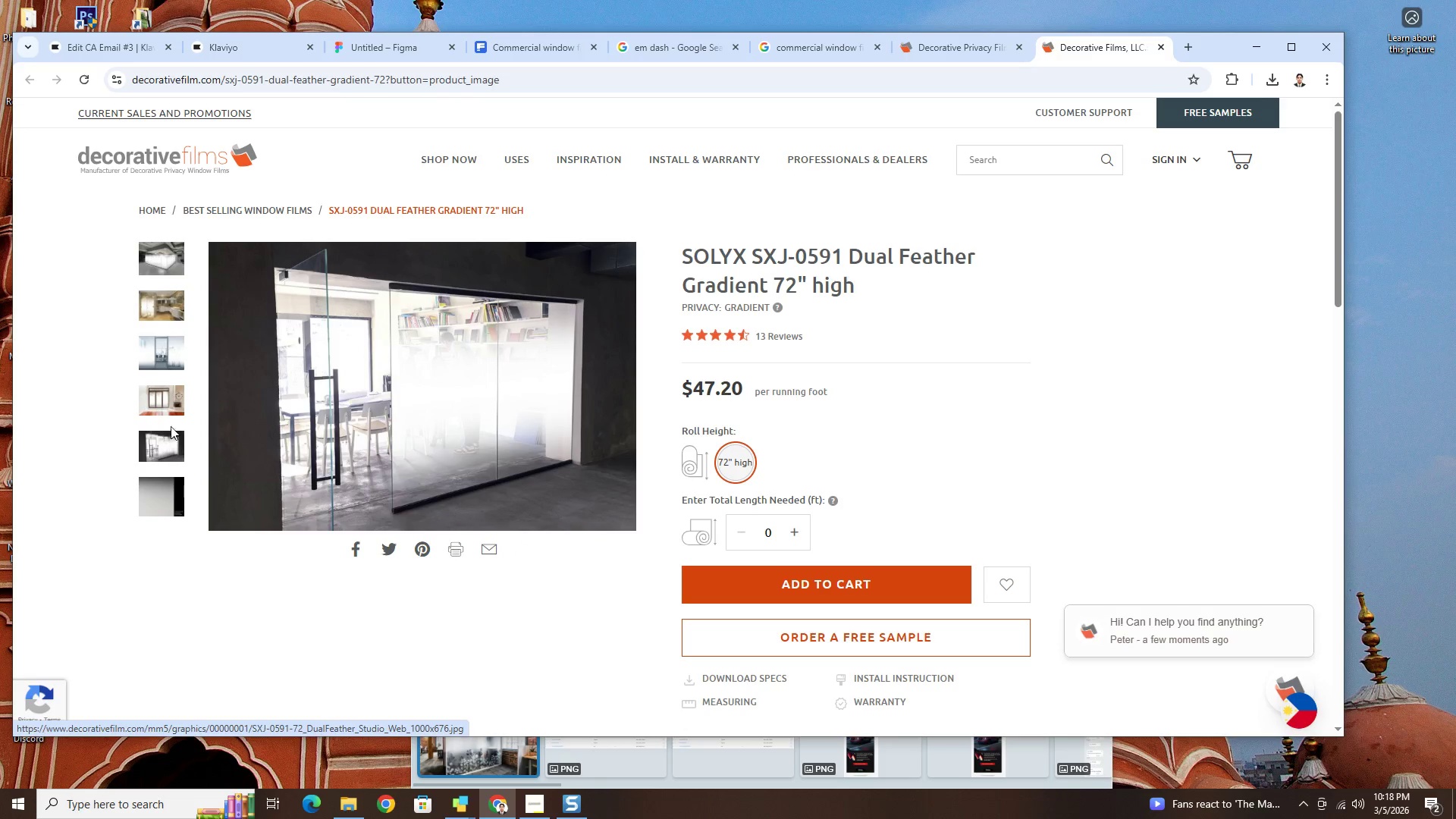 
left_click([158, 398])
 